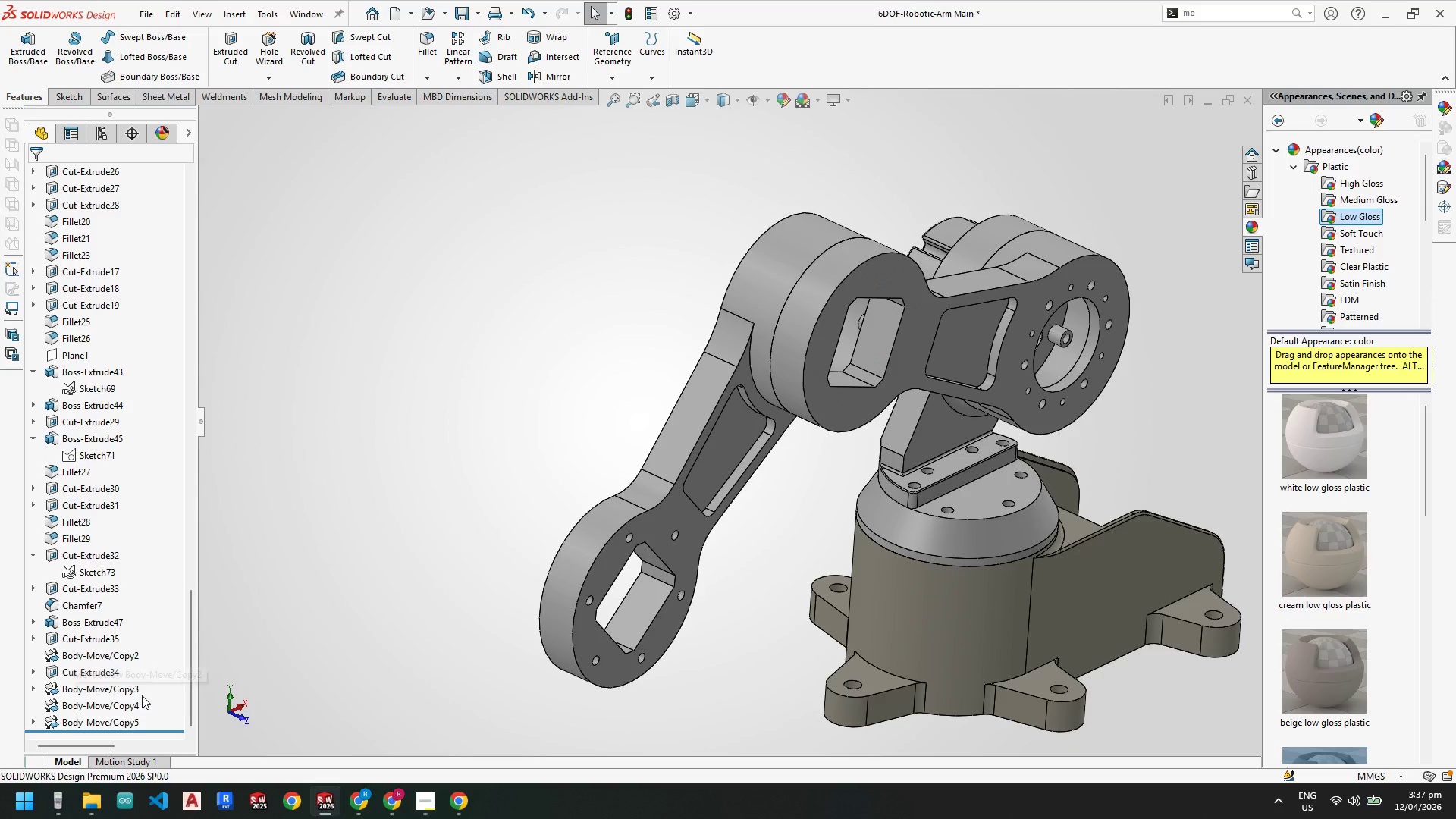 
key(Escape)
 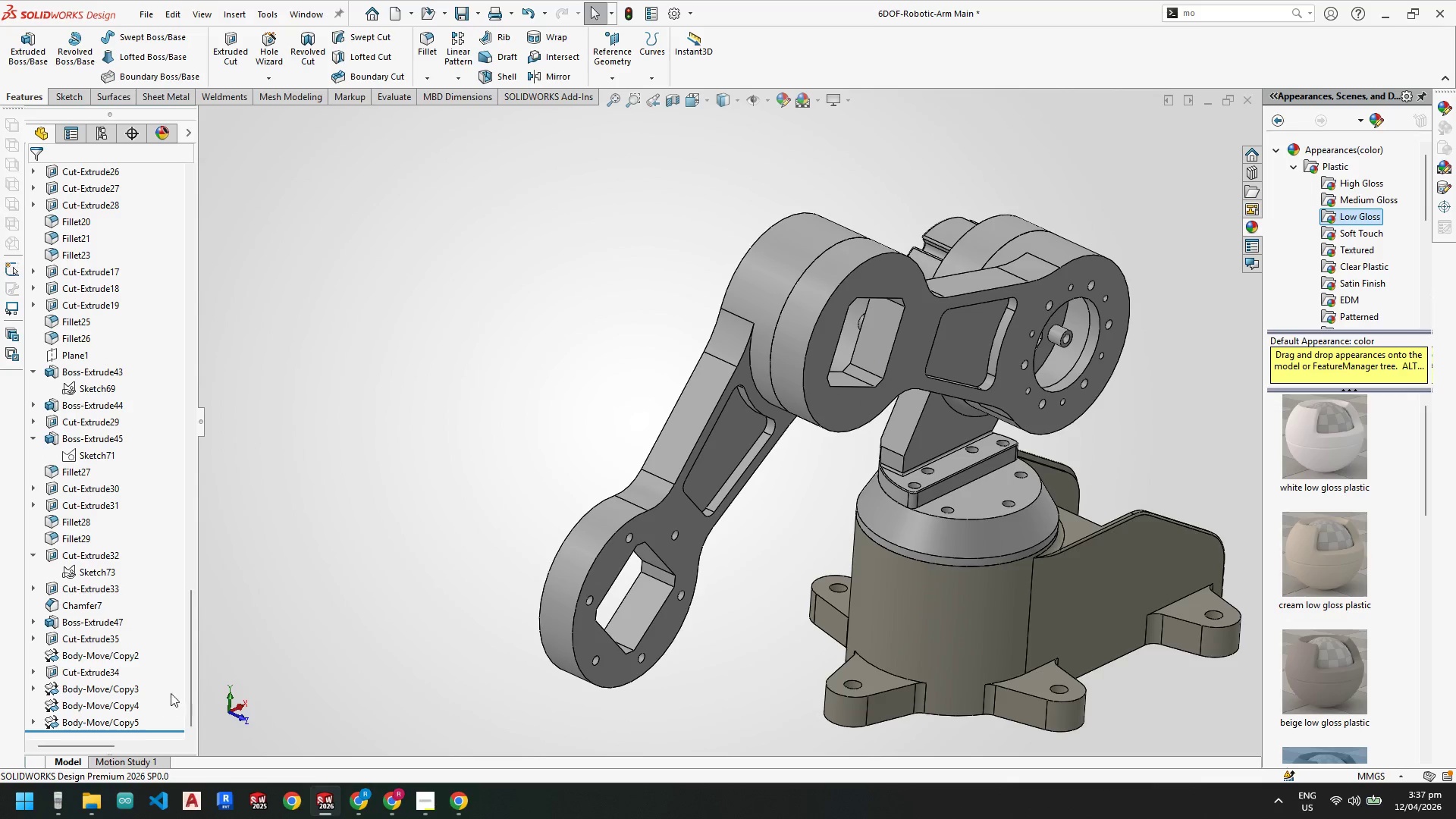 
key(Escape)
 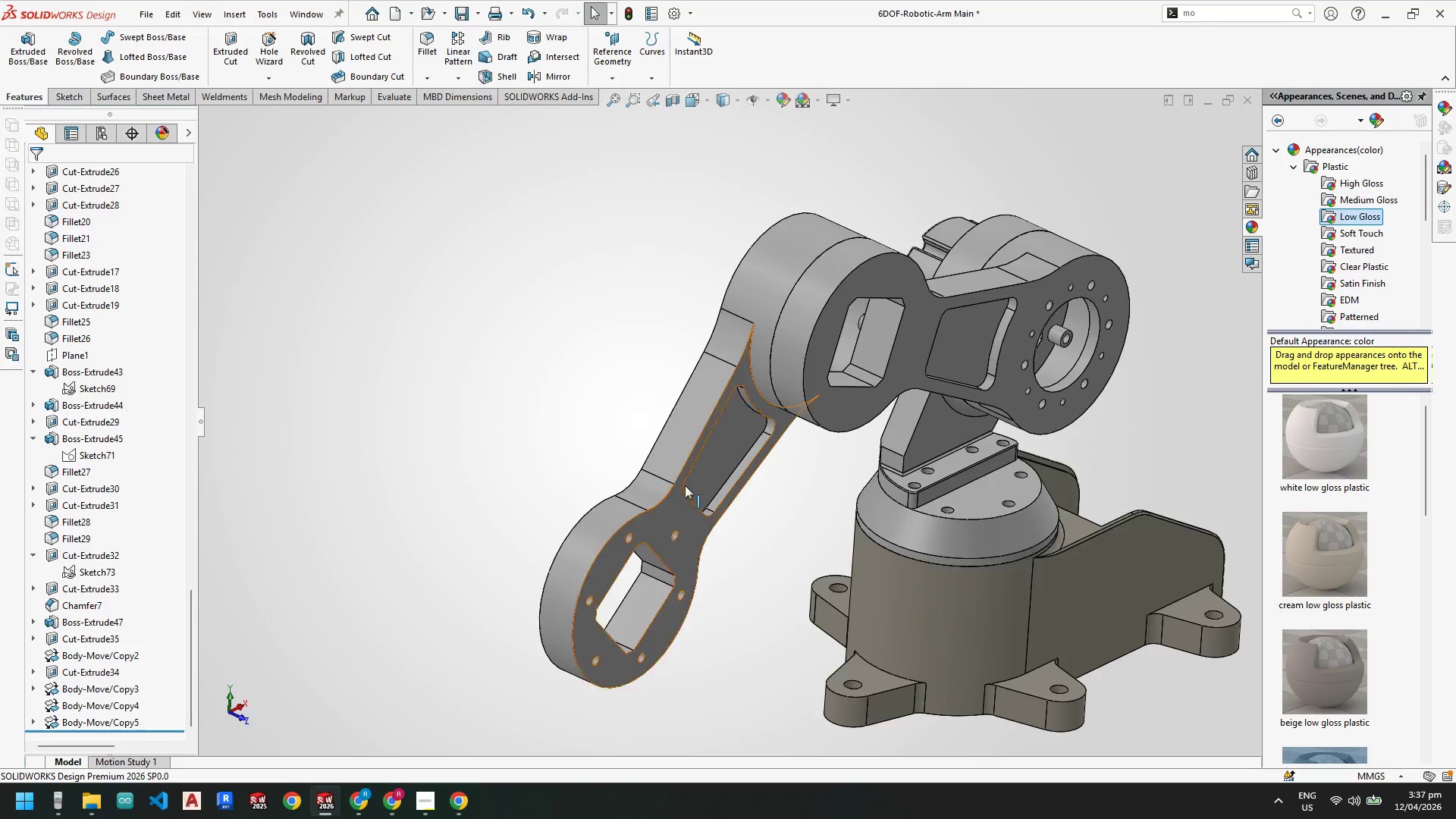 
scroll: coordinate [190, 641], scroll_direction: none, amount: 0.0
 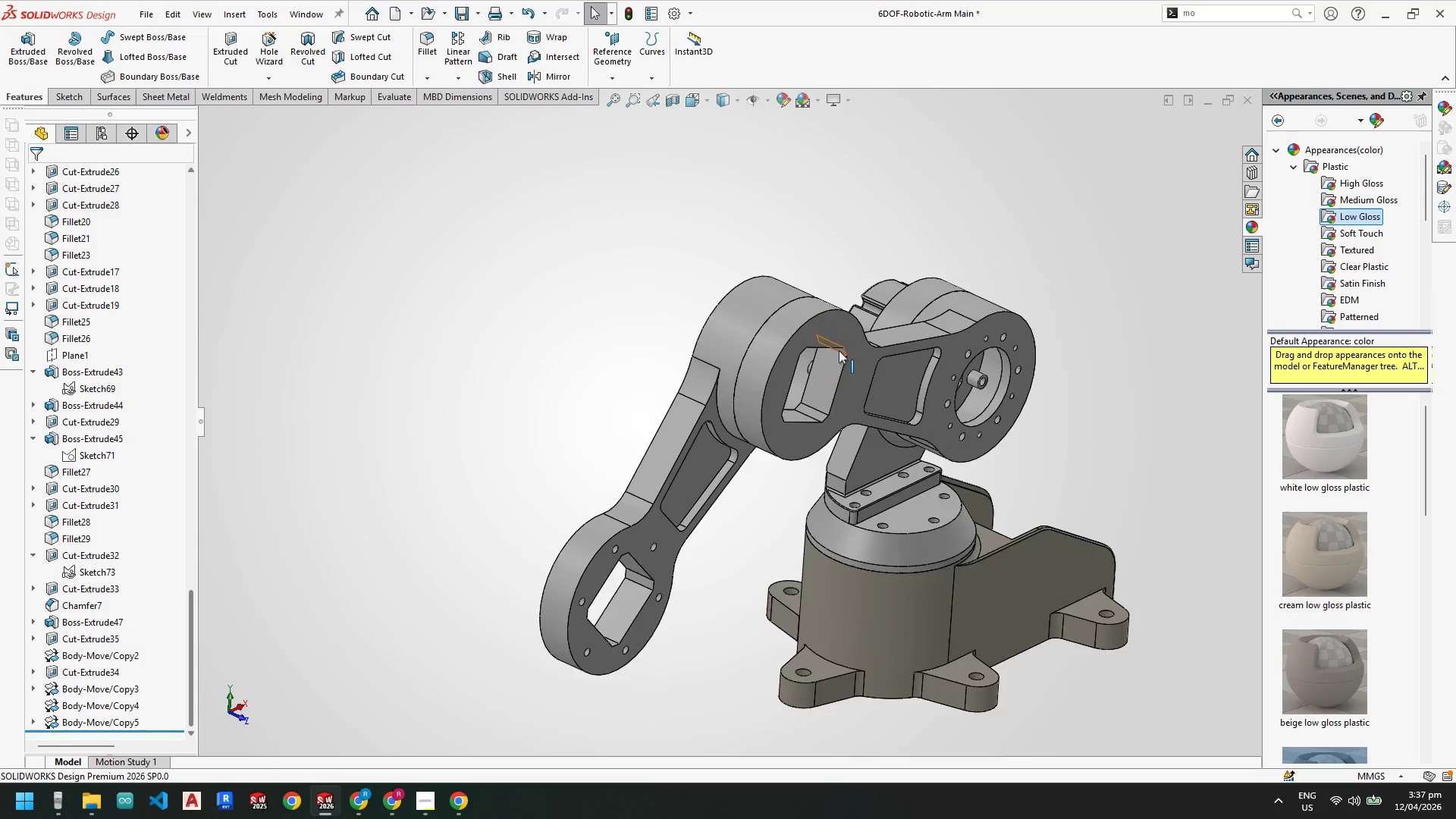 
scroll: coordinate [837, 351], scroll_direction: down, amount: 1.0
 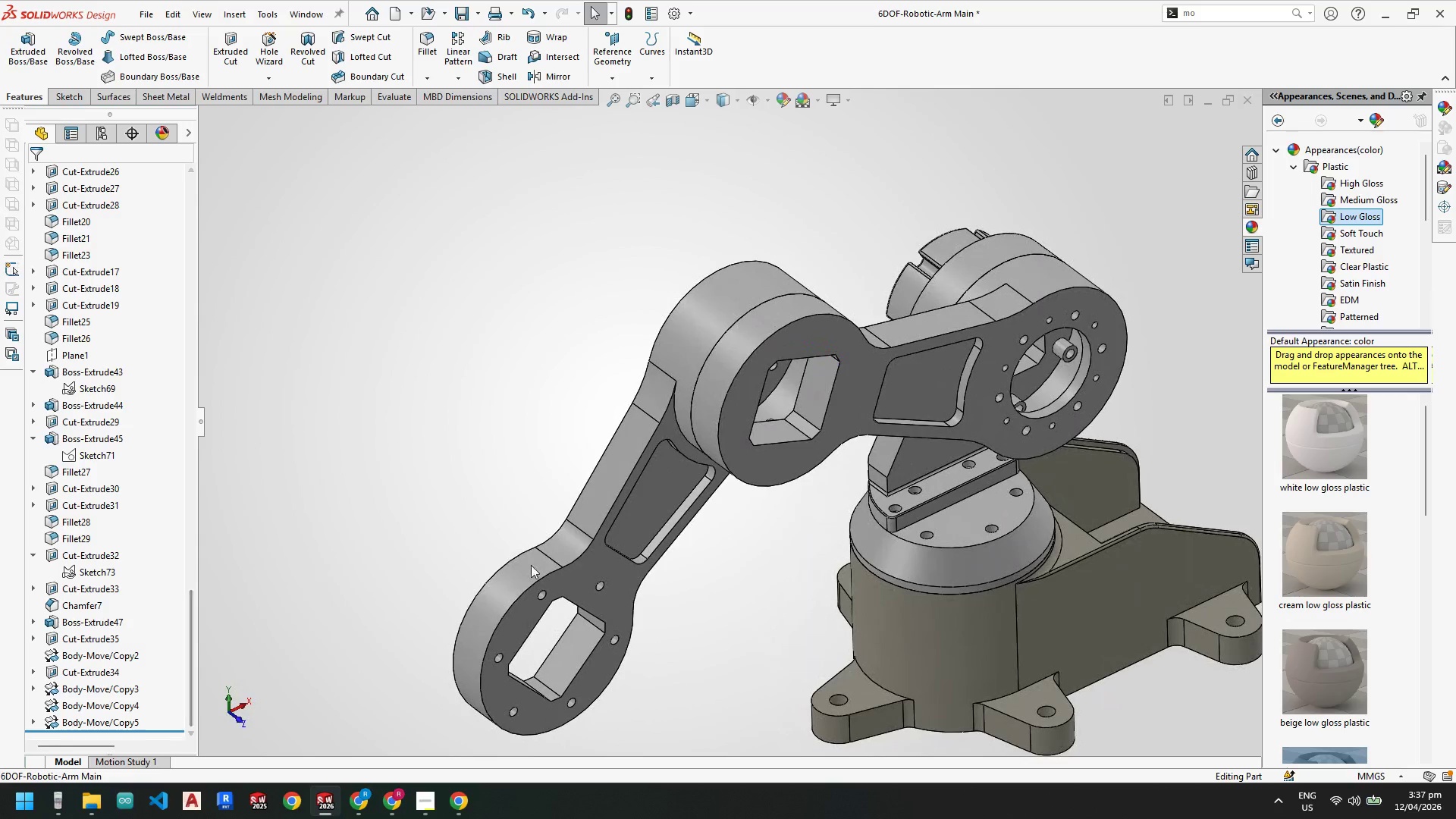 
scroll: coordinate [659, 500], scroll_direction: up, amount: 2.0
 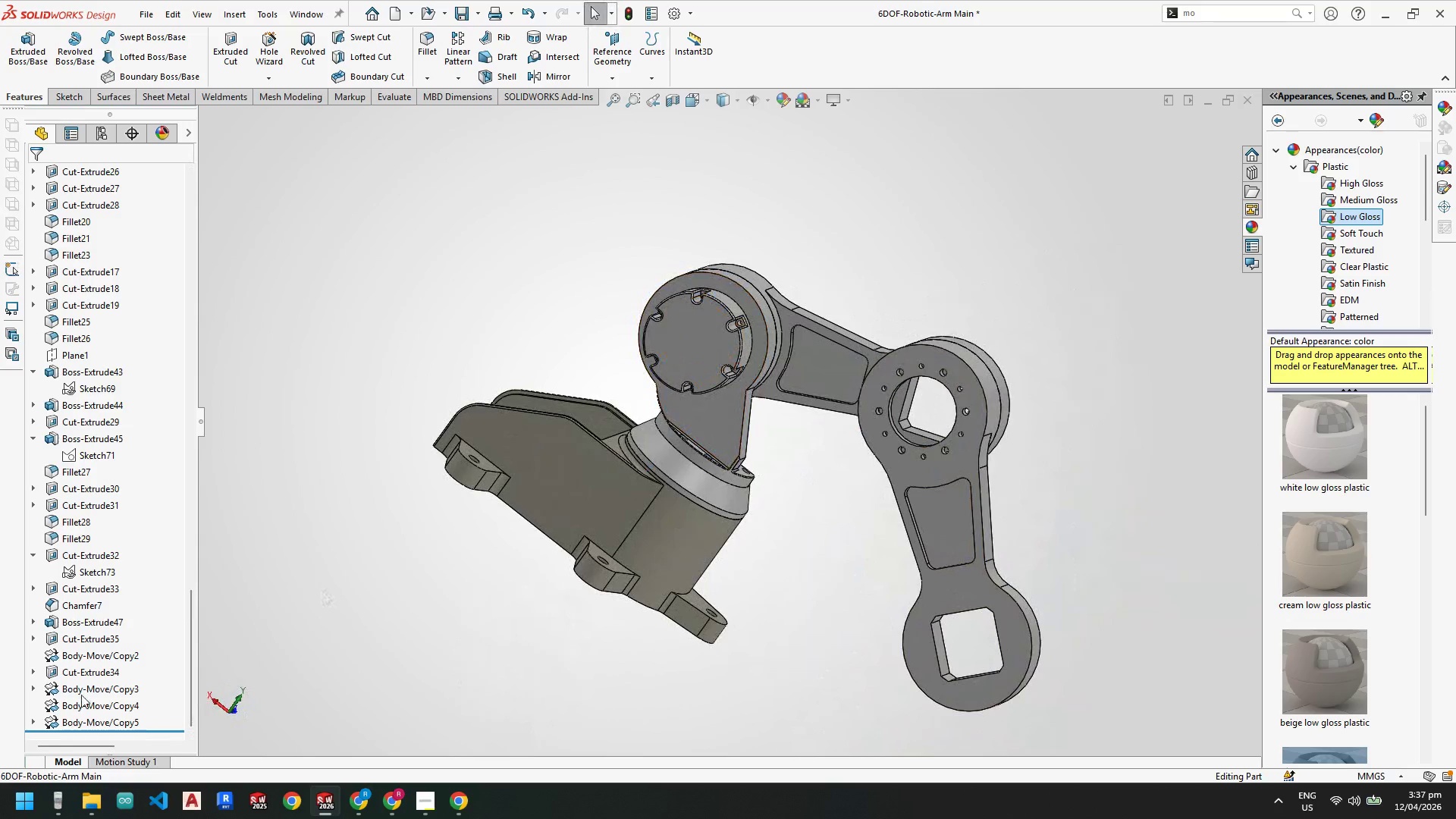 
left_click([86, 670])
 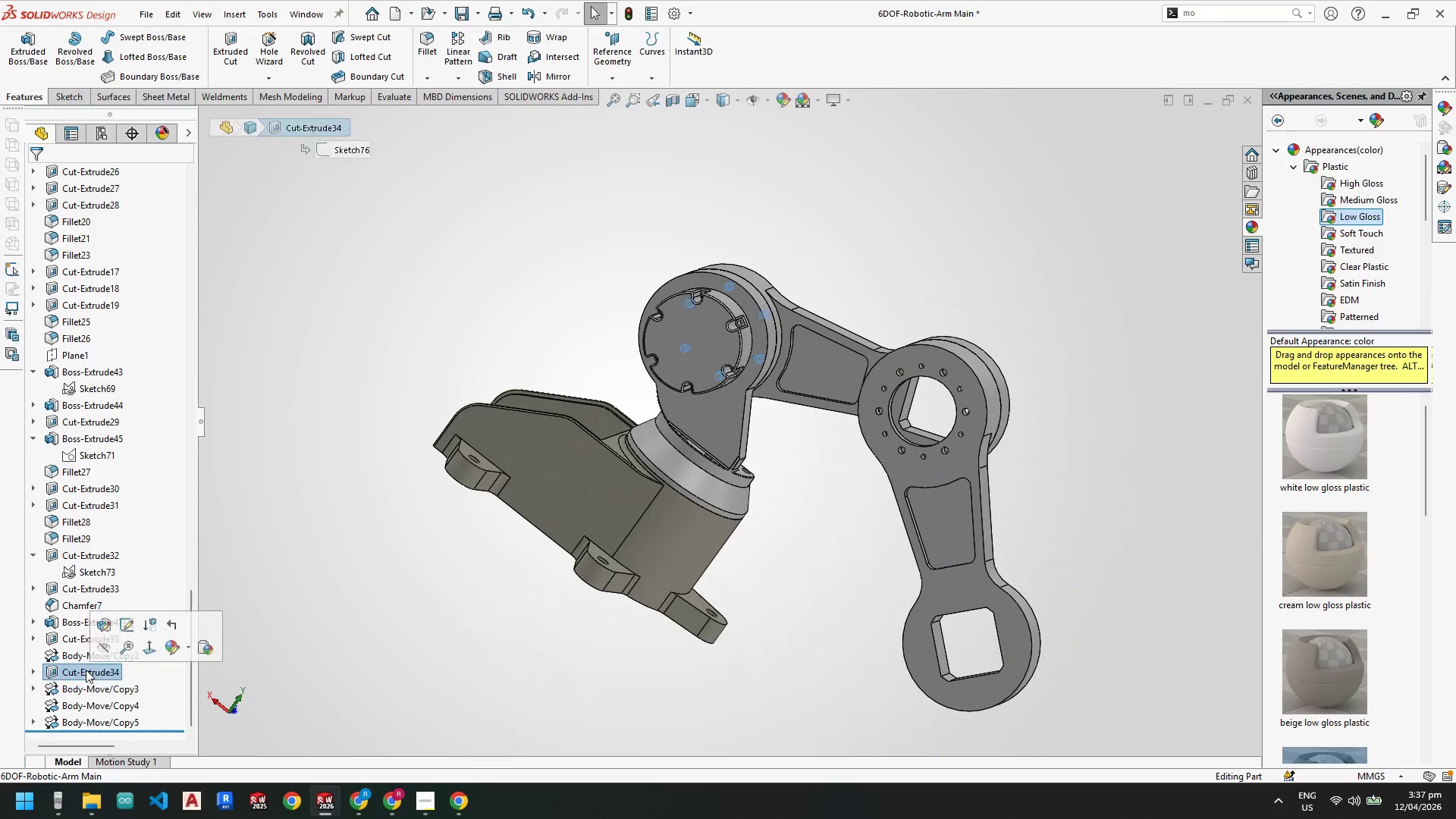 
left_click([72, 639])
 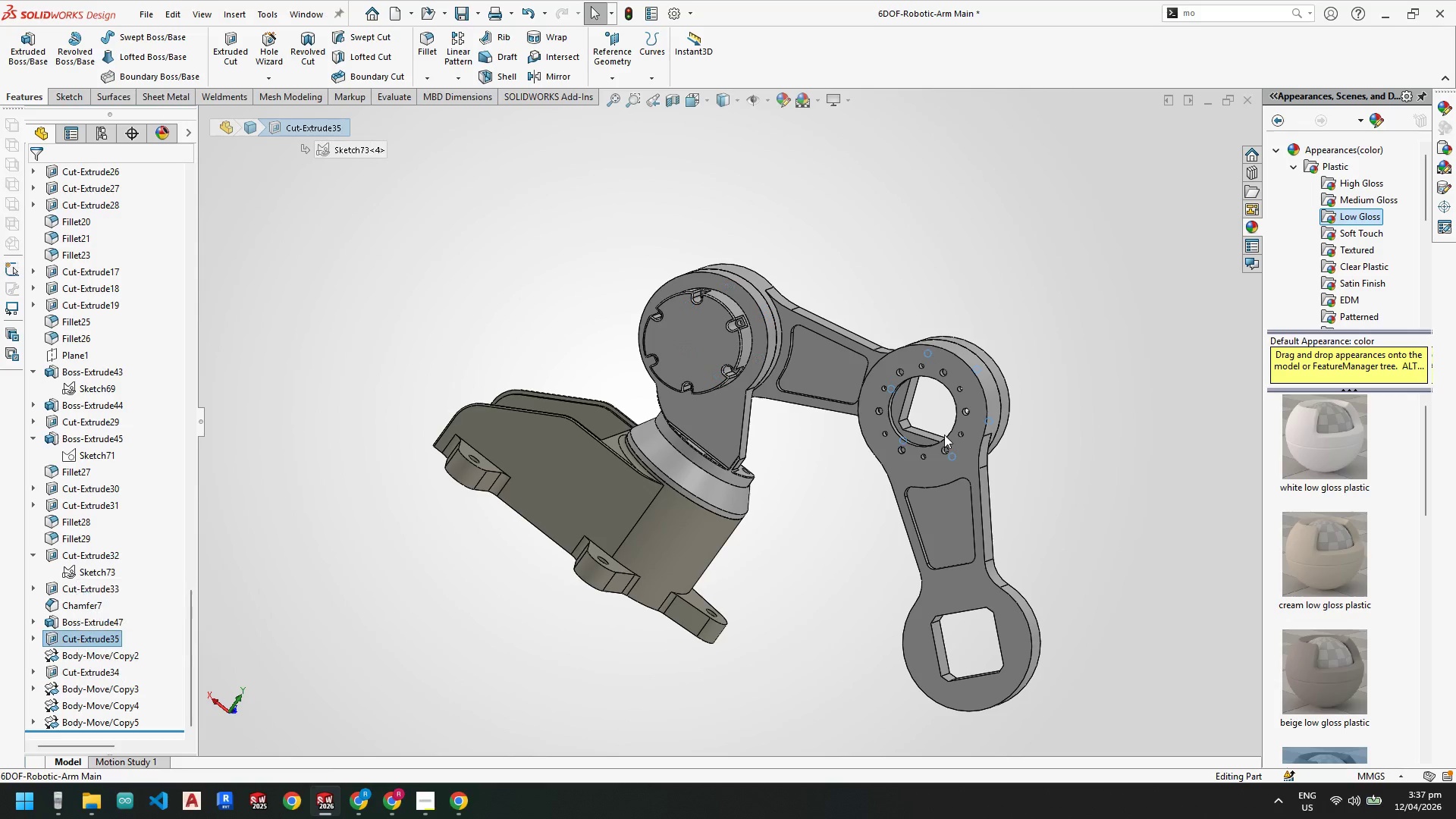 
scroll: coordinate [532, 428], scroll_direction: down, amount: 10.0
 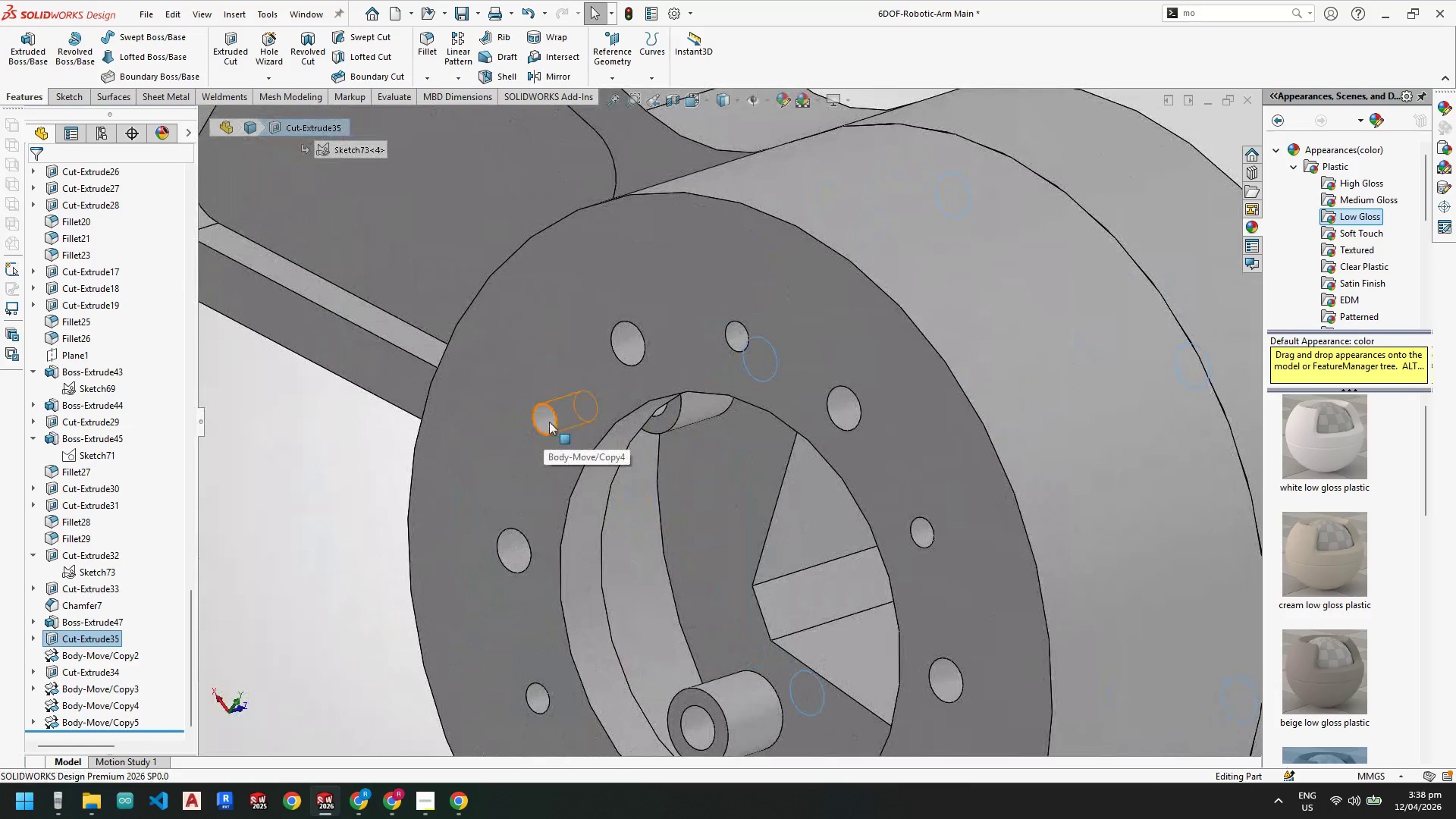 
left_click([548, 420])
 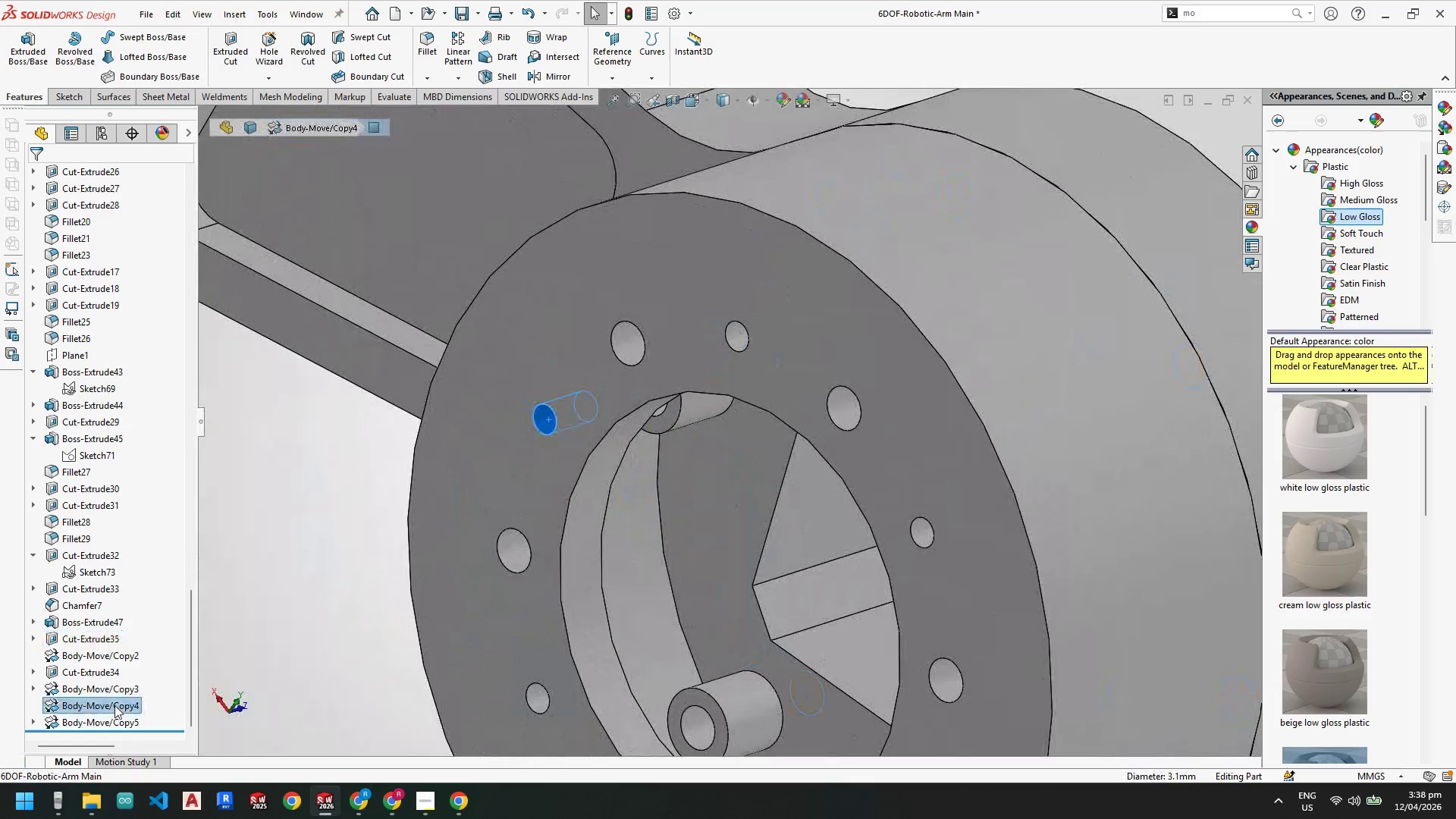 
left_click([115, 704])
 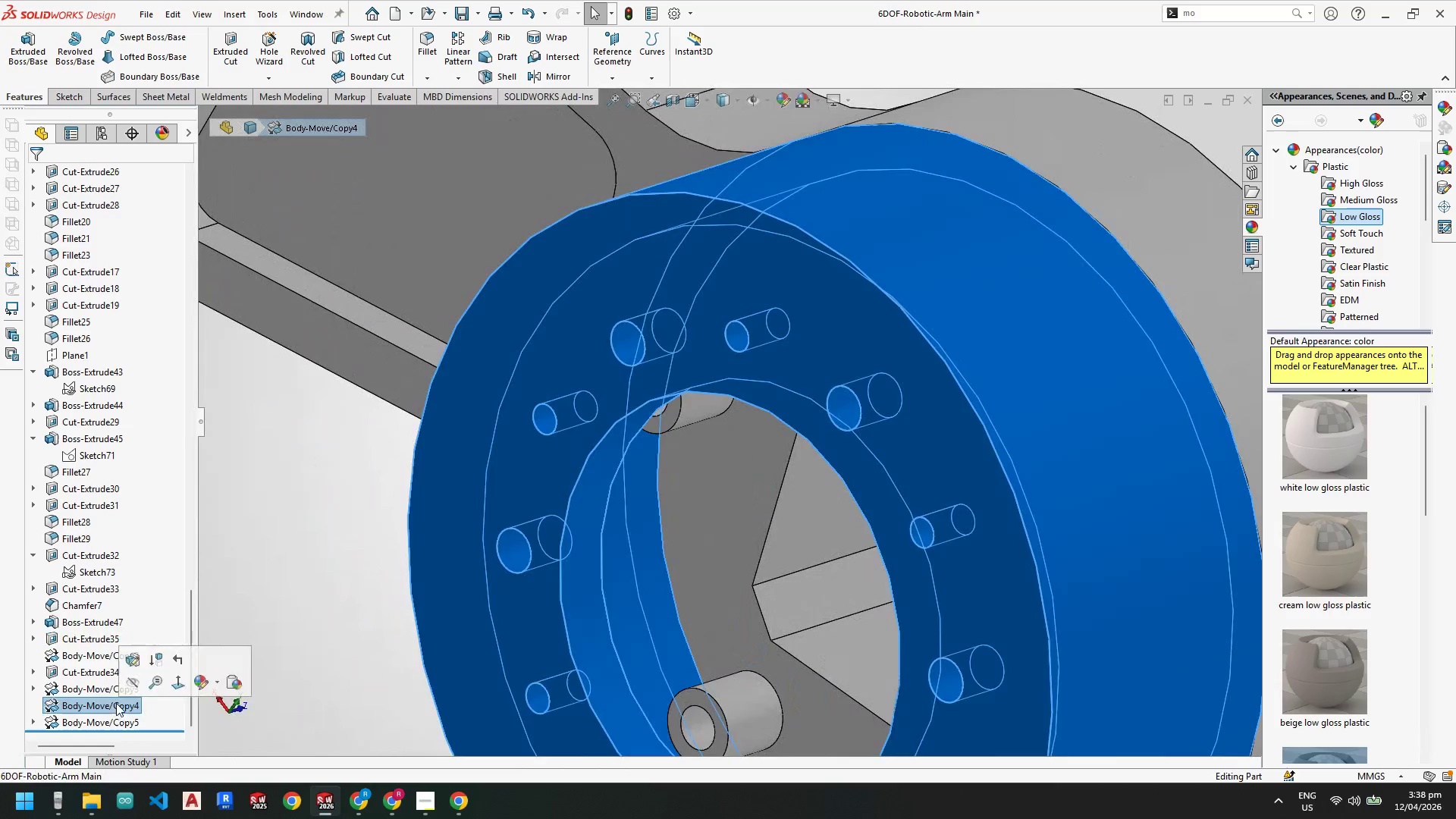 
scroll: coordinate [748, 579], scroll_direction: up, amount: 7.0
 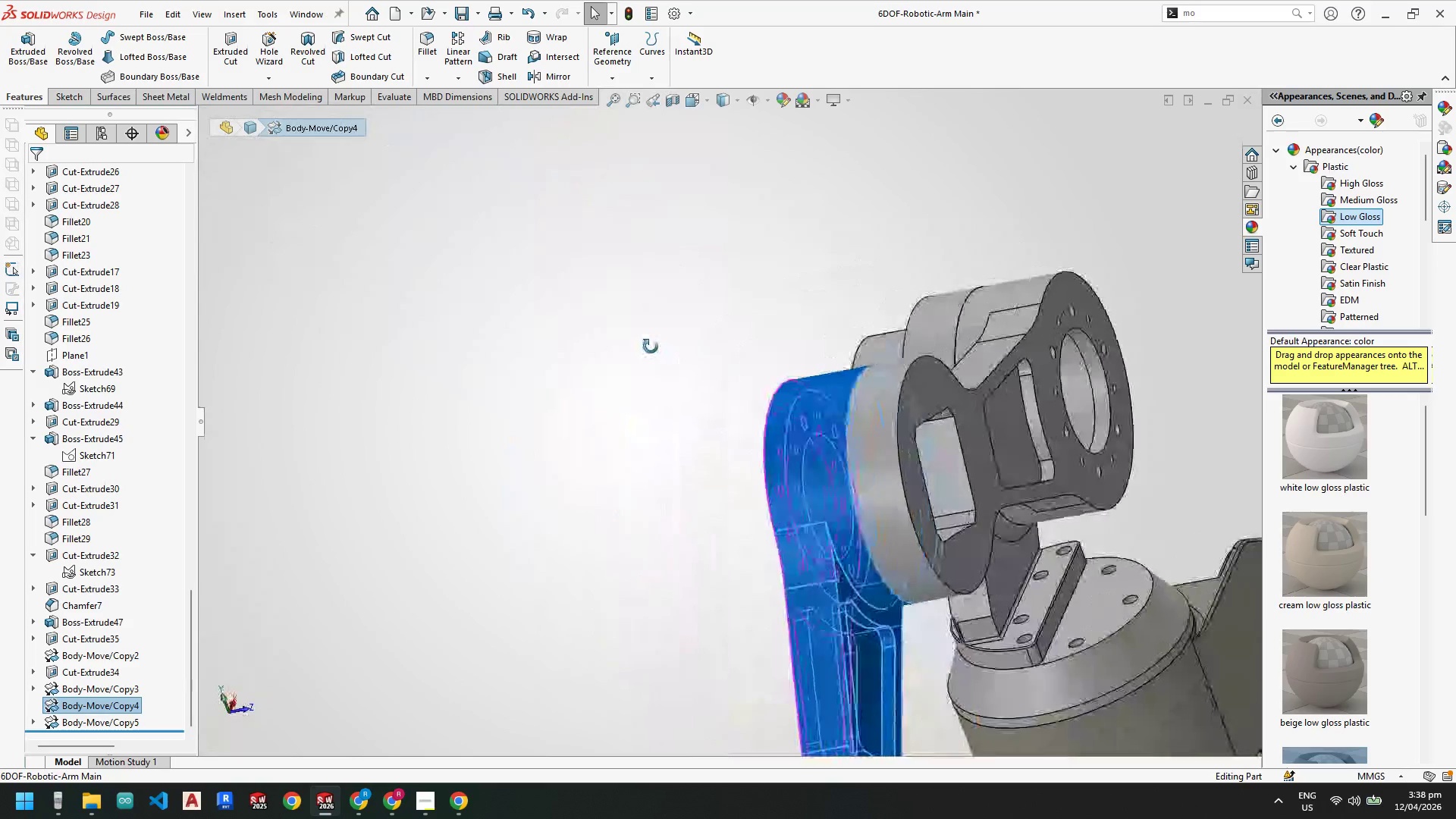 
scroll: coordinate [626, 356], scroll_direction: down, amount: 1.0
 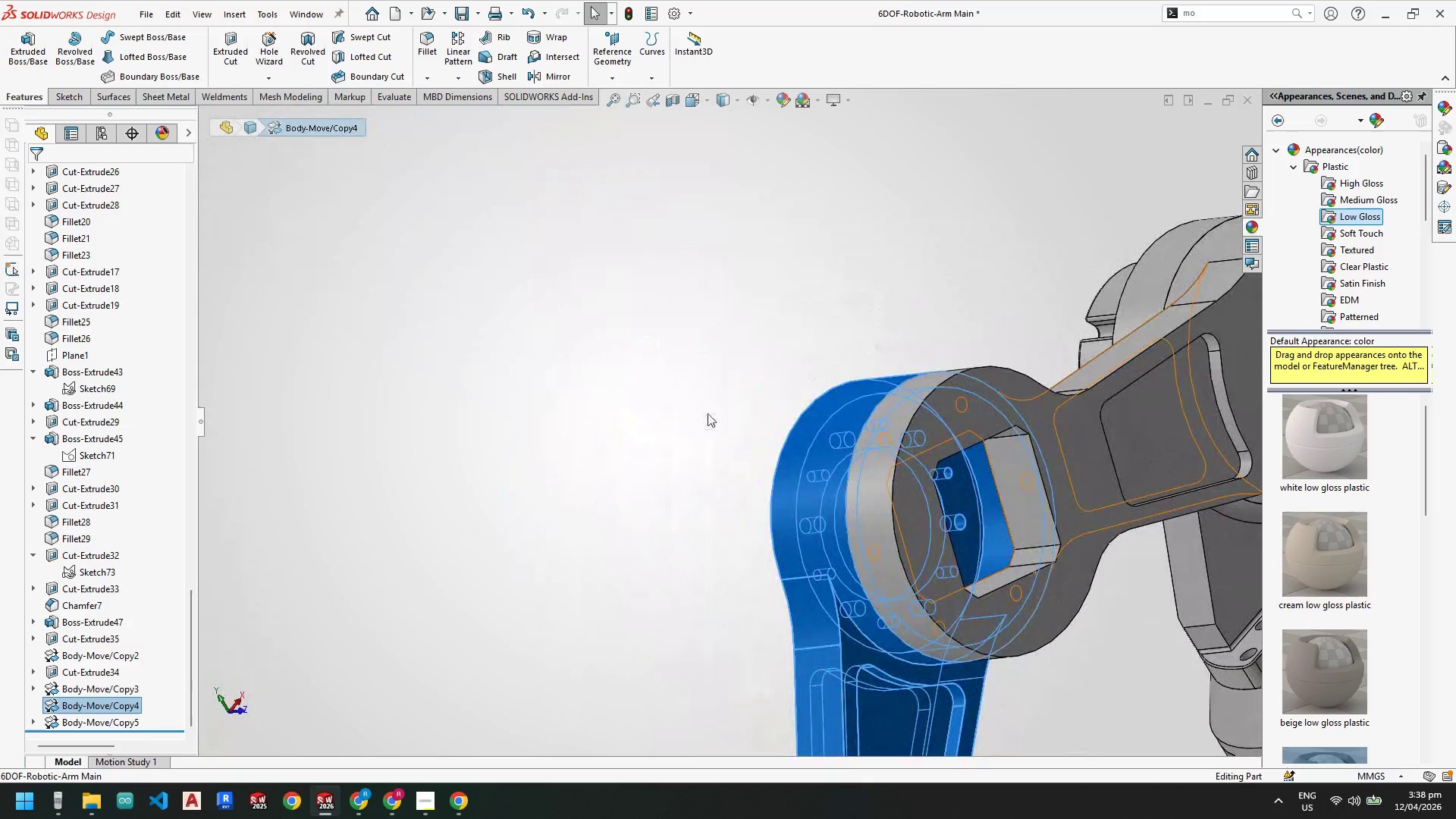 
scroll: coordinate [1056, 368], scroll_direction: none, amount: 0.0
 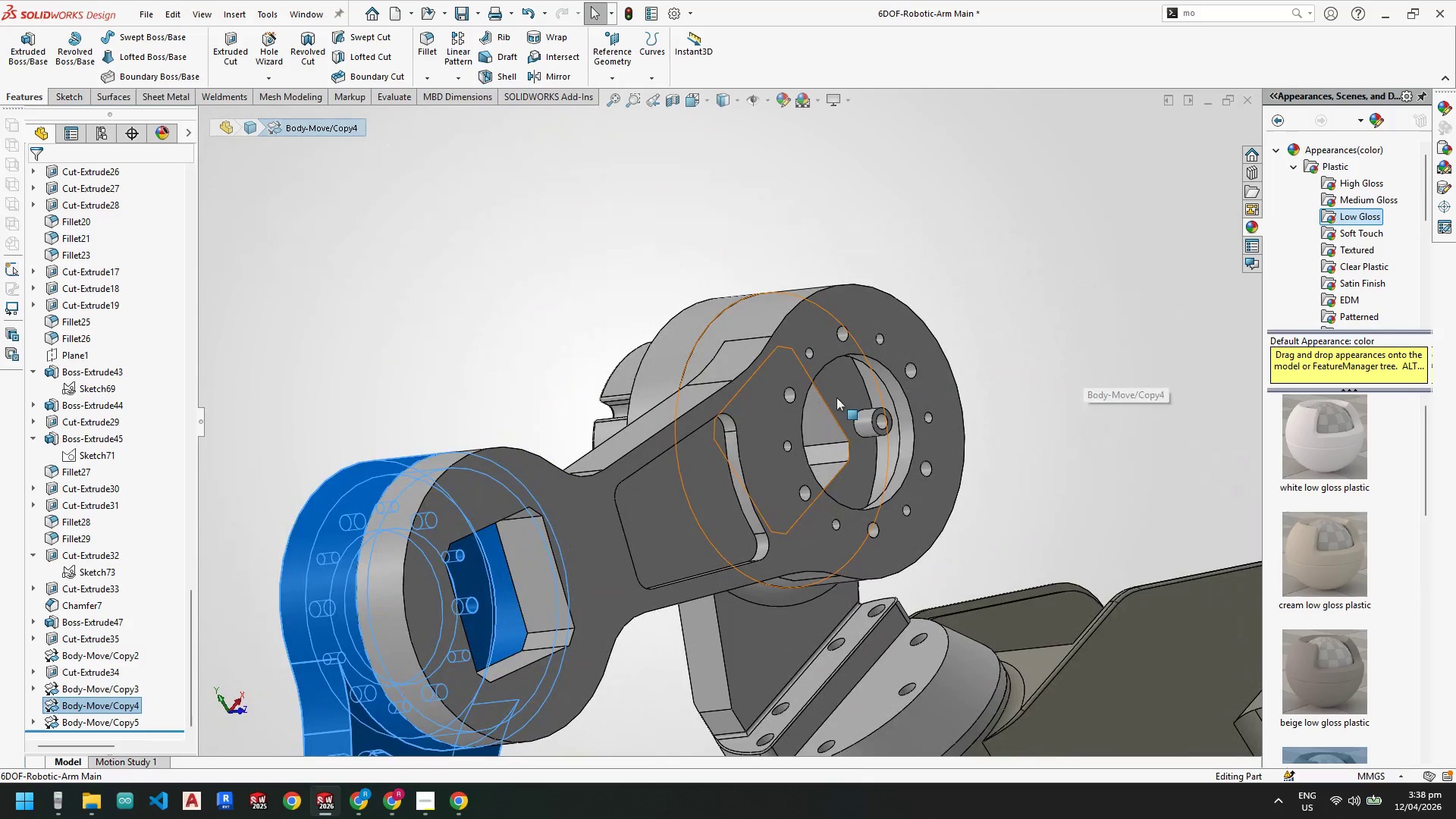 
scroll: coordinate [830, 395], scroll_direction: down, amount: 4.0
 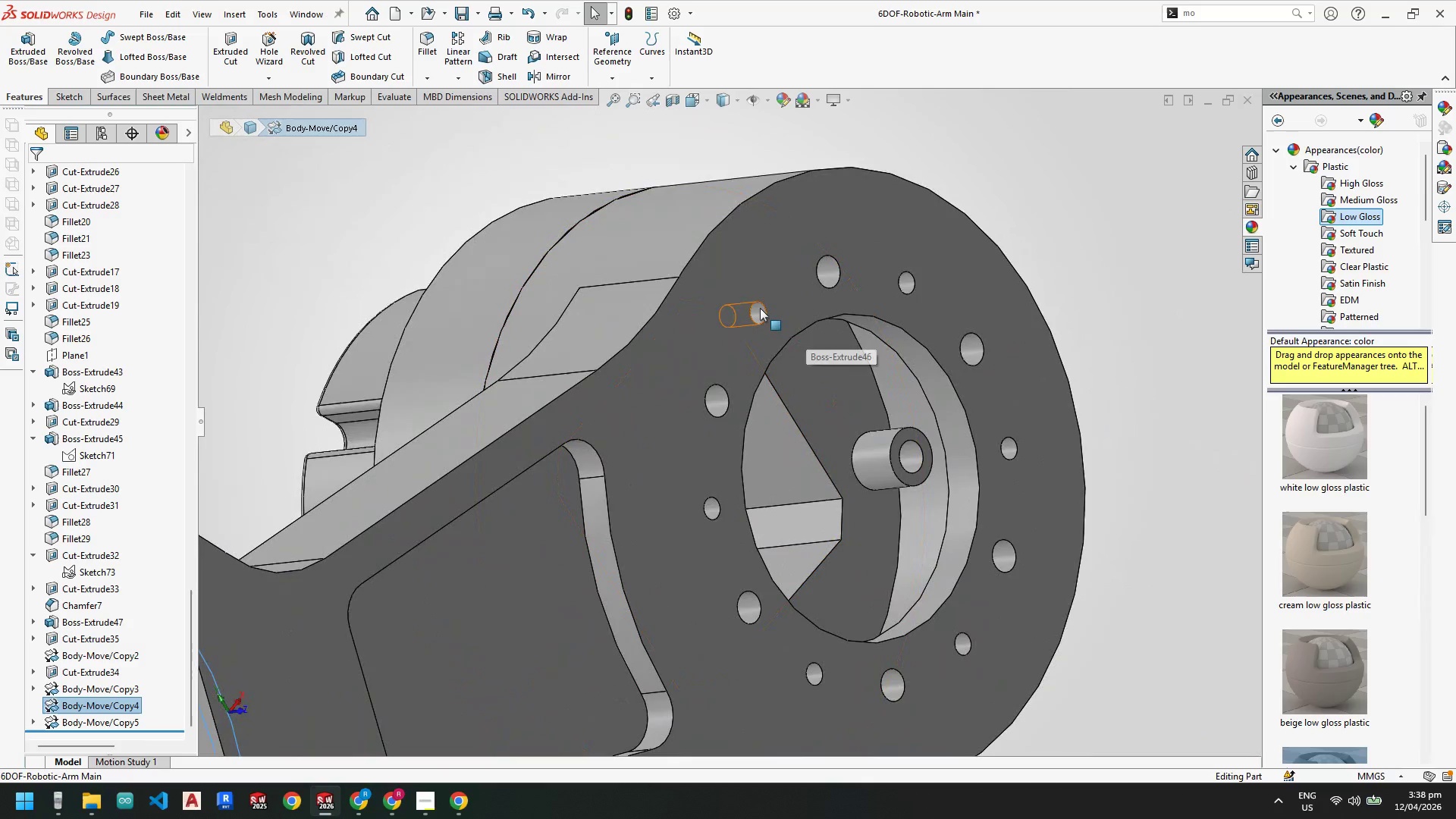 
left_click([760, 308])
 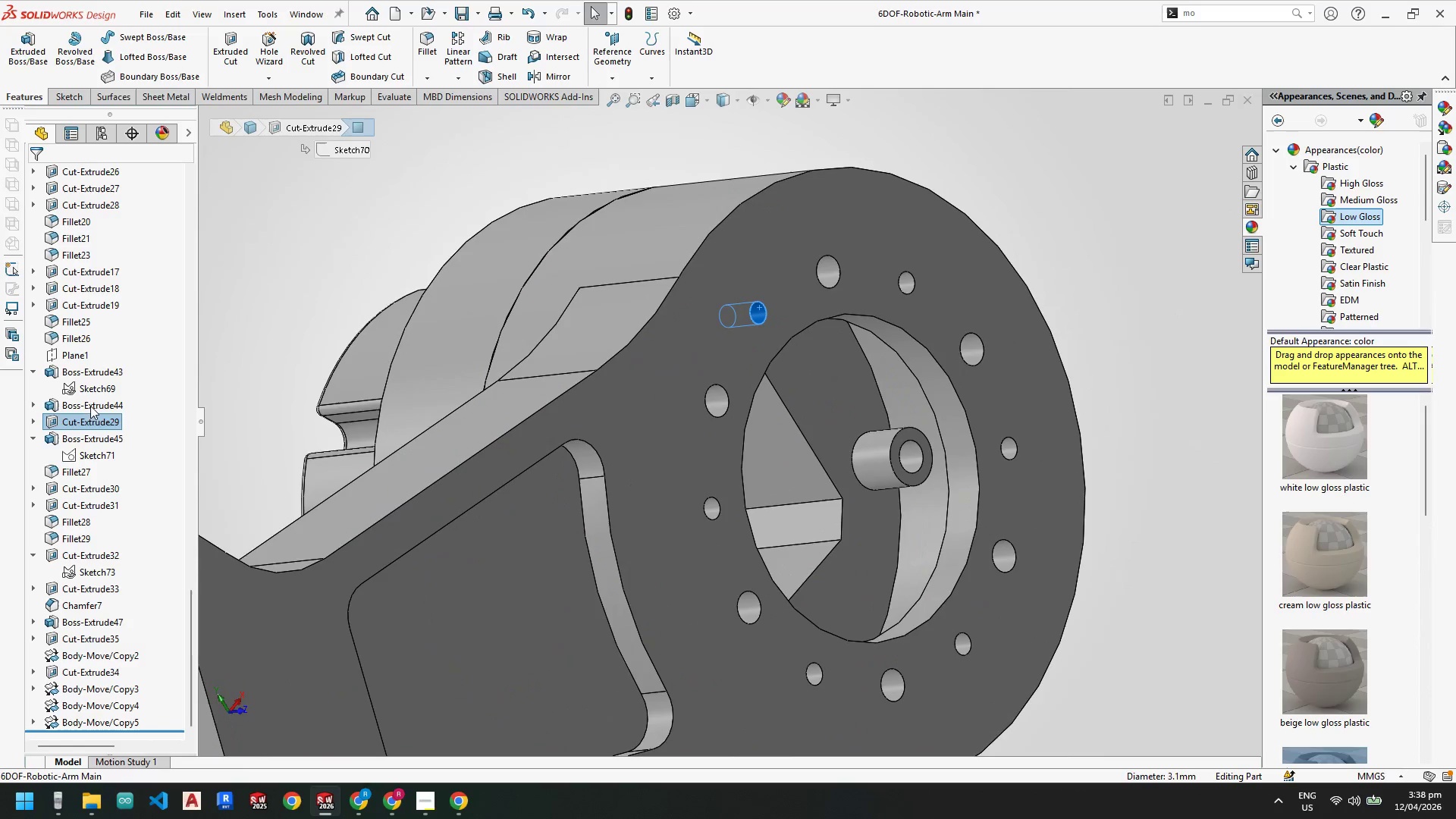 
left_click([92, 419])
 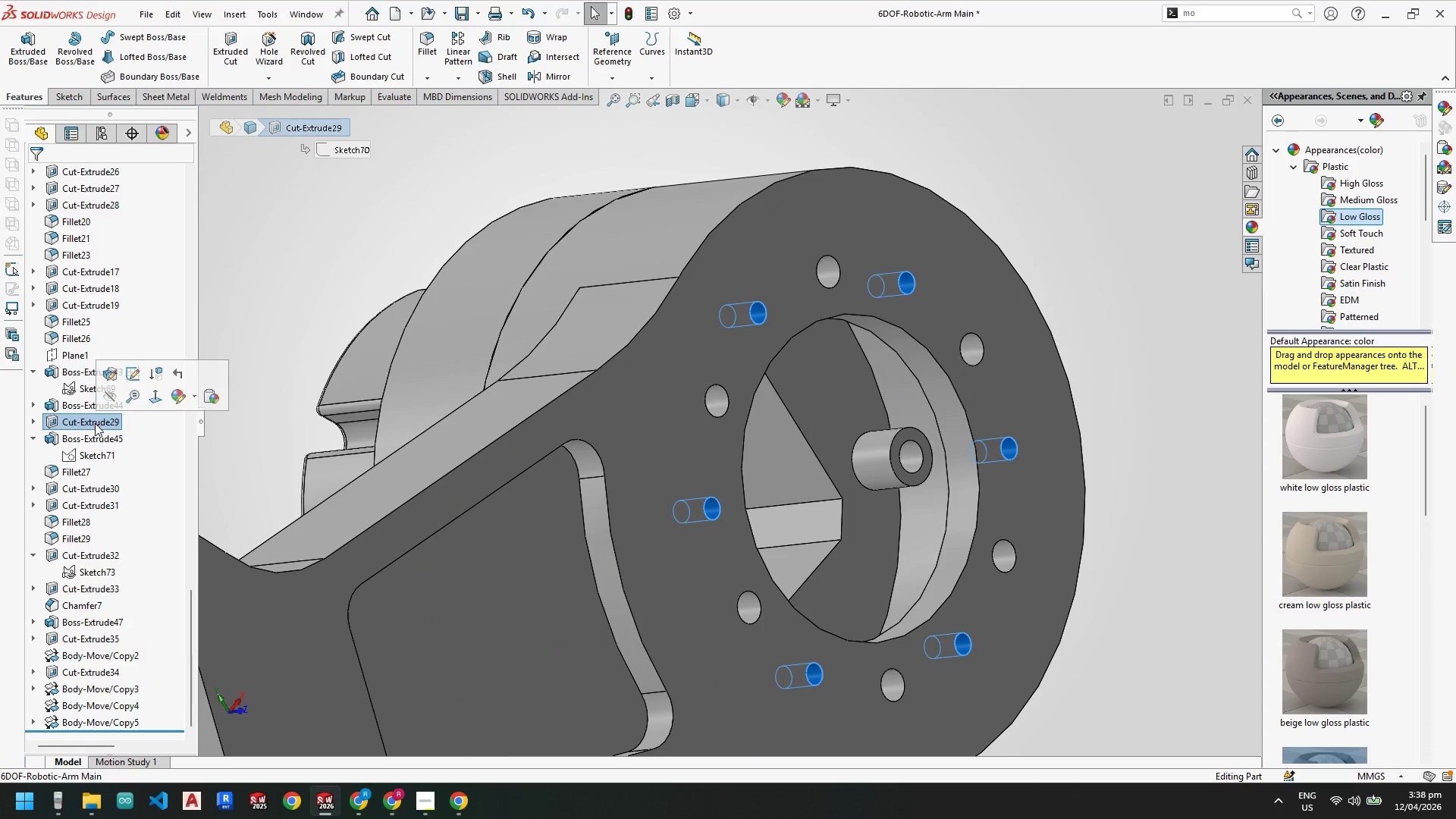 
scroll: coordinate [604, 408], scroll_direction: up, amount: 4.0
 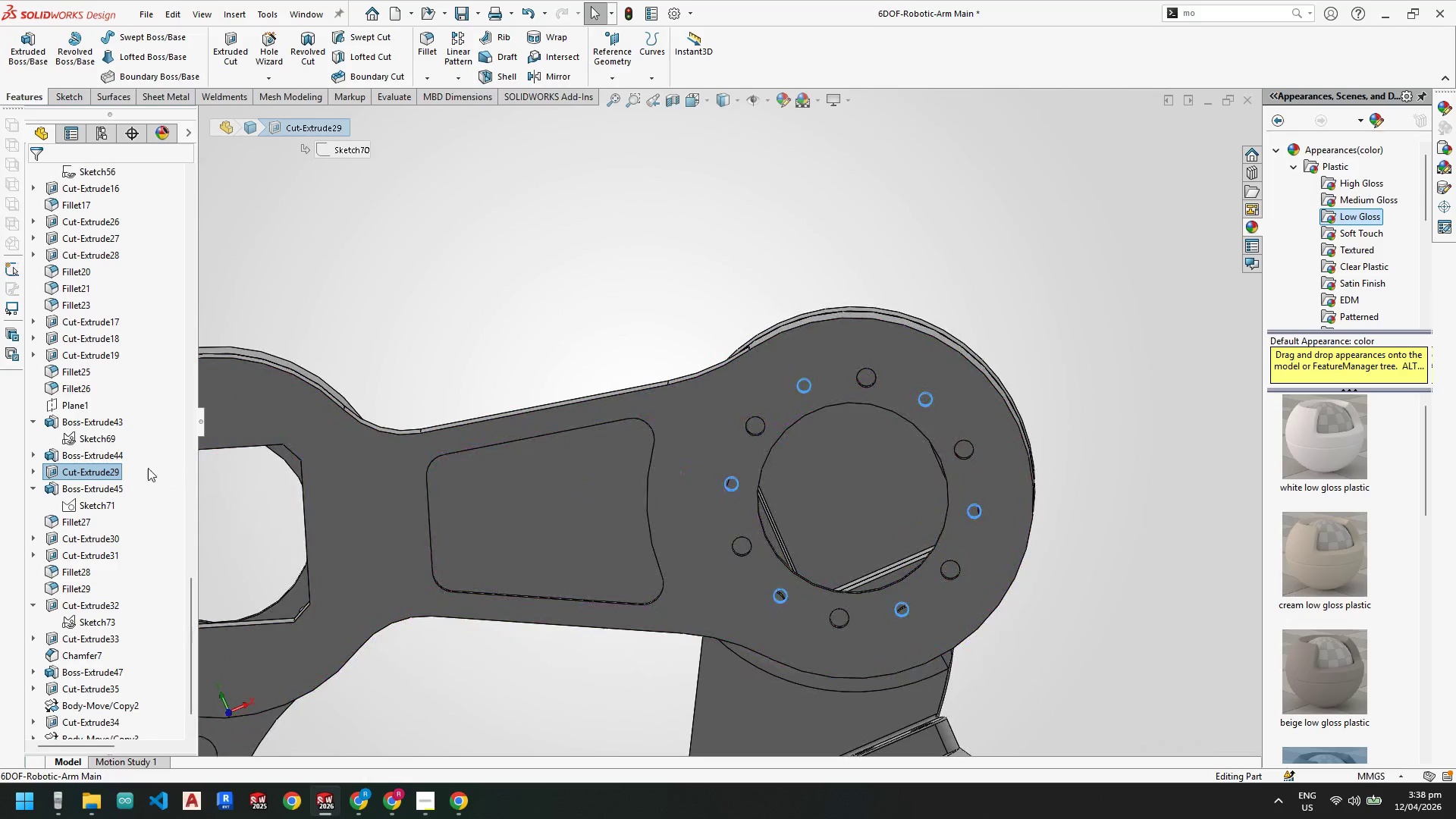 
right_click([93, 471])
 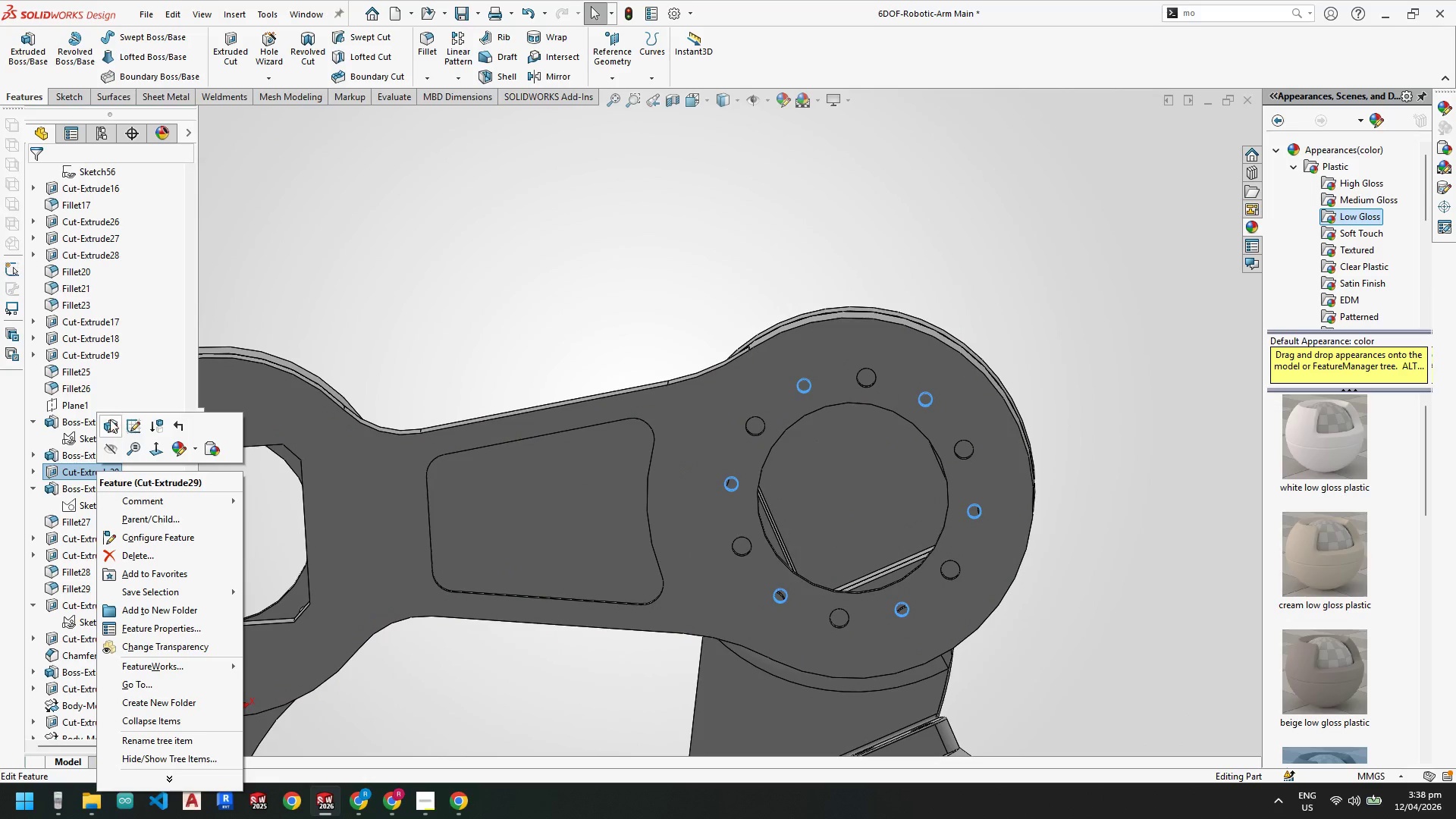 
left_click([108, 424])
 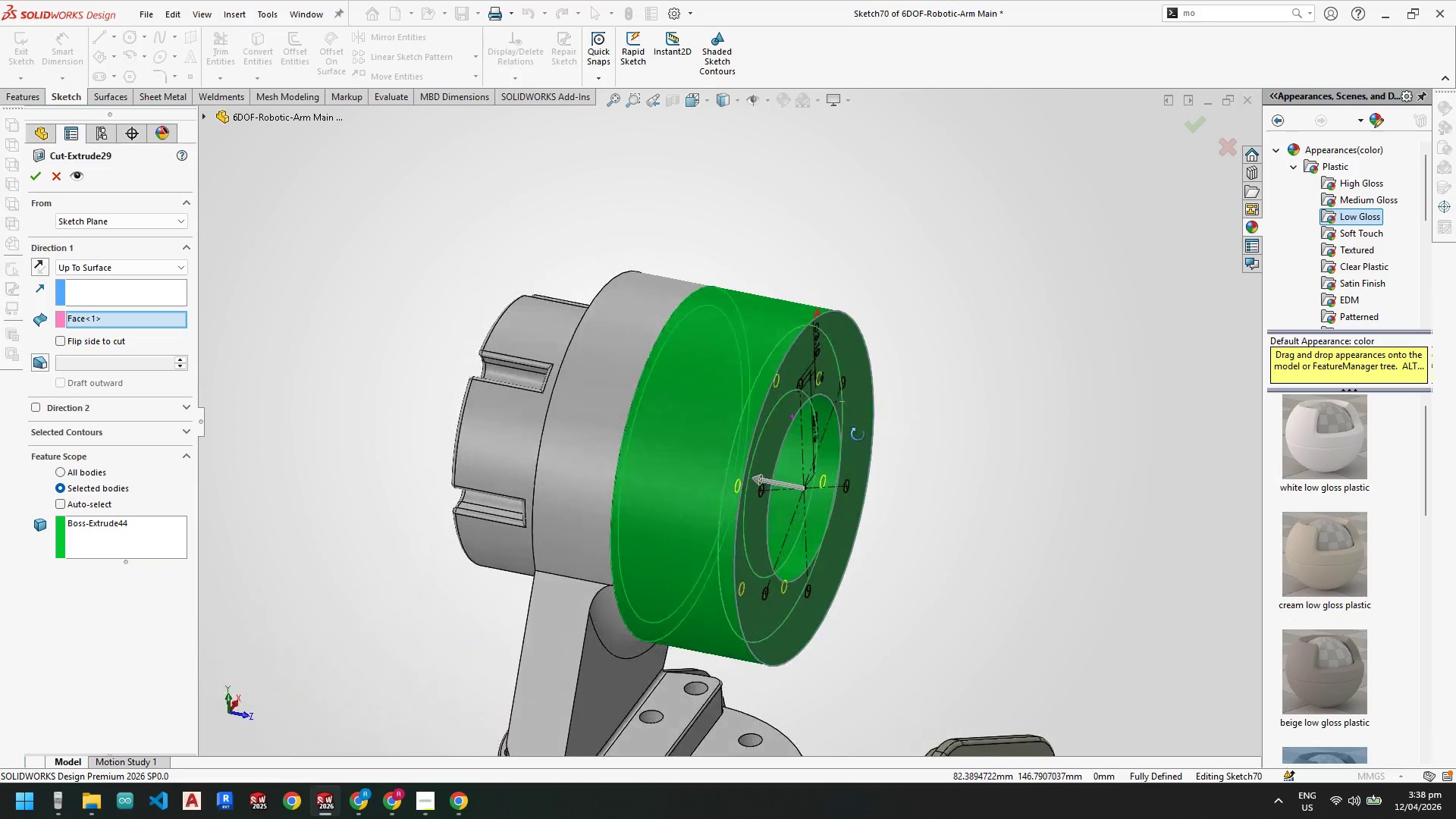 
wait(8.41)
 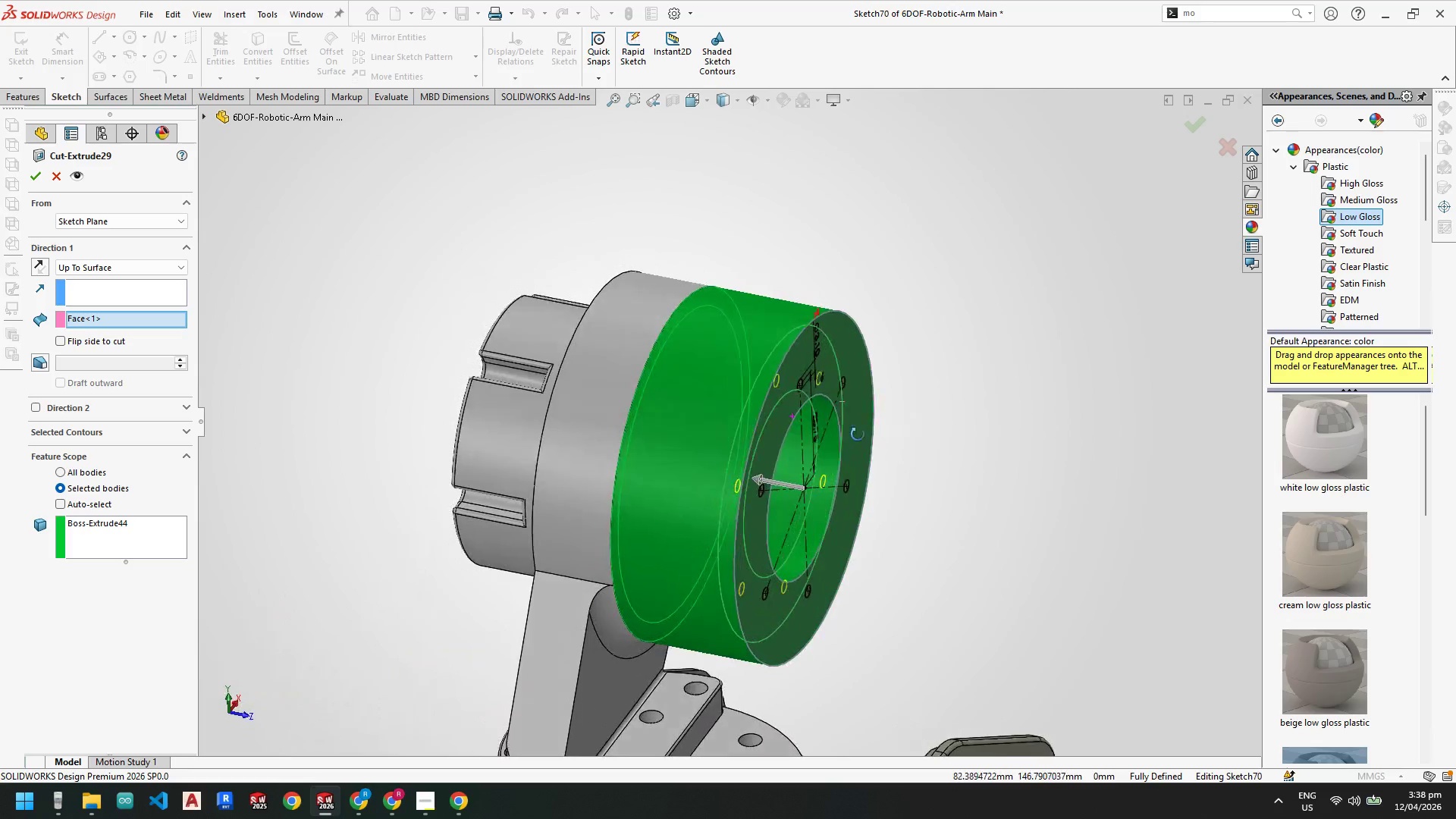 
key(Escape)
 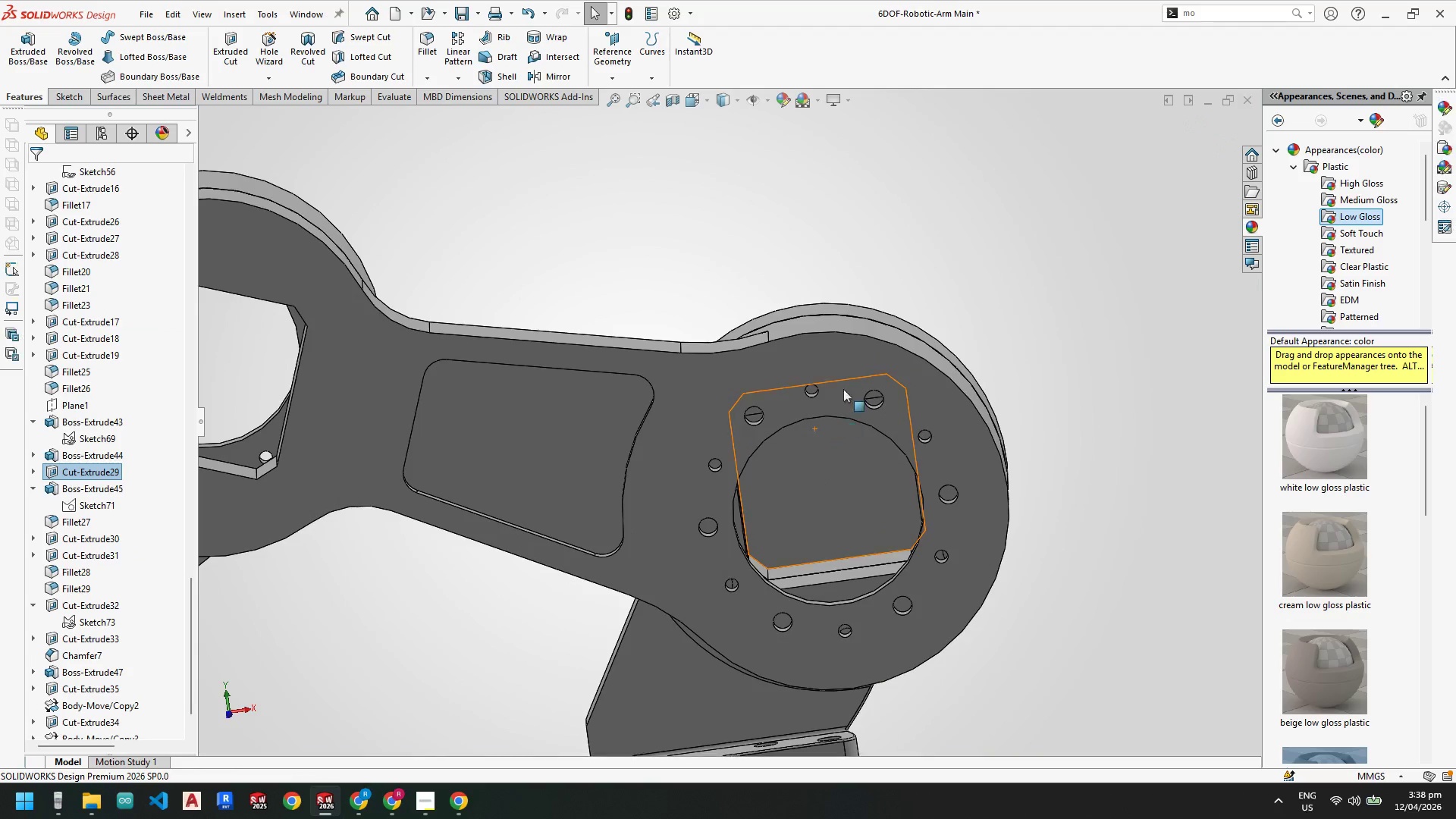 
scroll: coordinate [621, 469], scroll_direction: down, amount: 5.0
 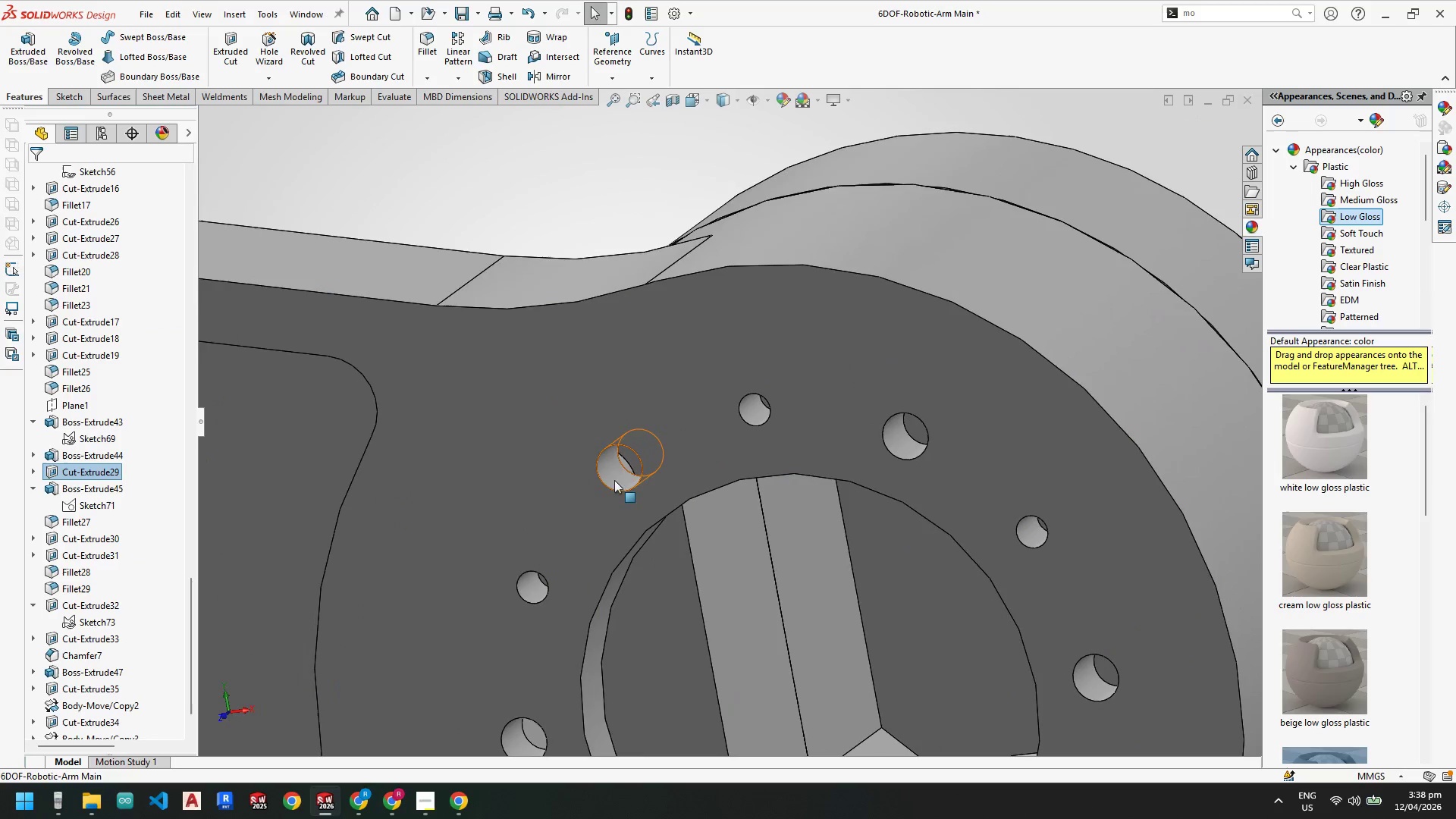 
left_click([613, 475])
 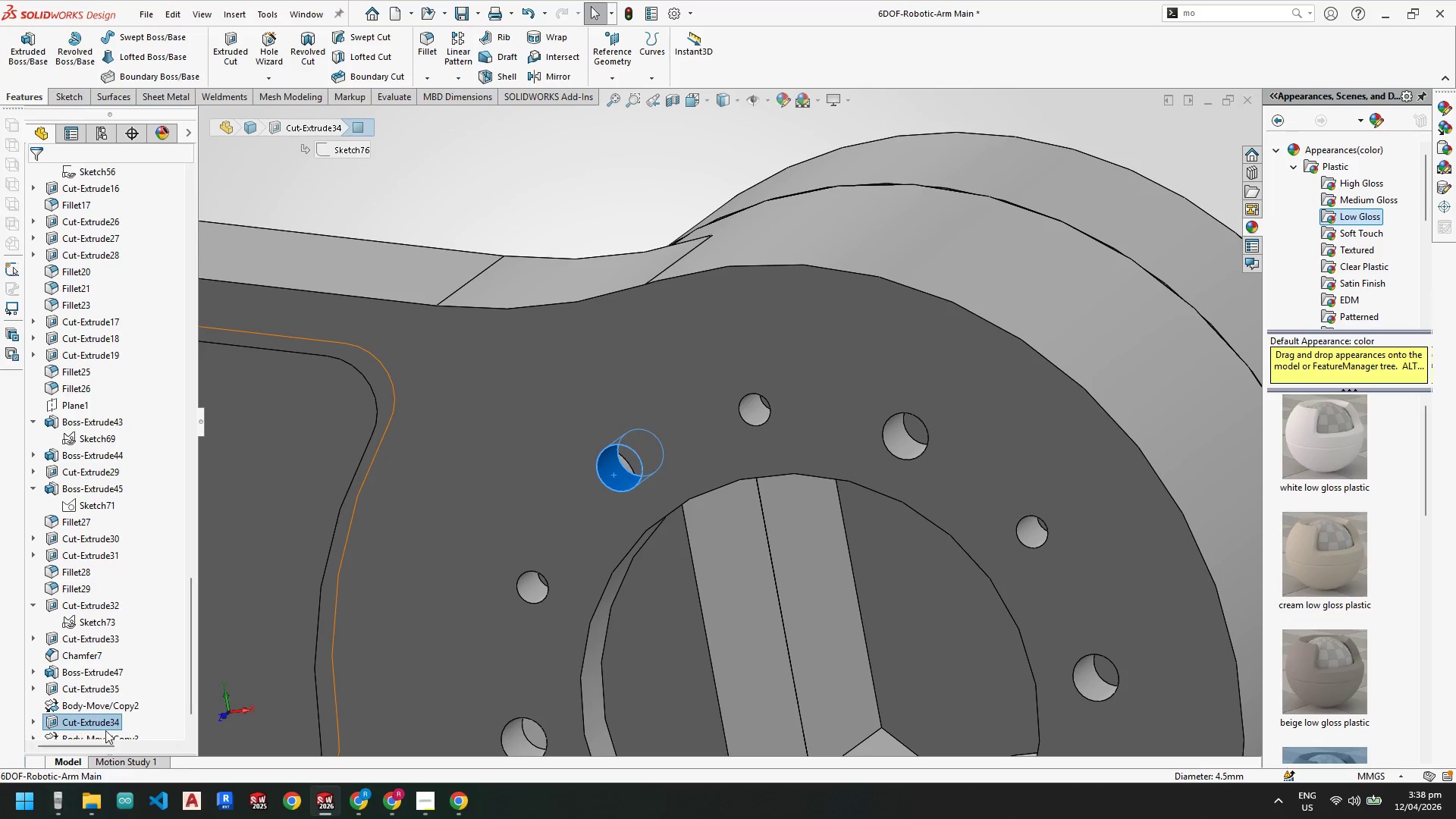 
scroll: coordinate [466, 535], scroll_direction: up, amount: 9.0
 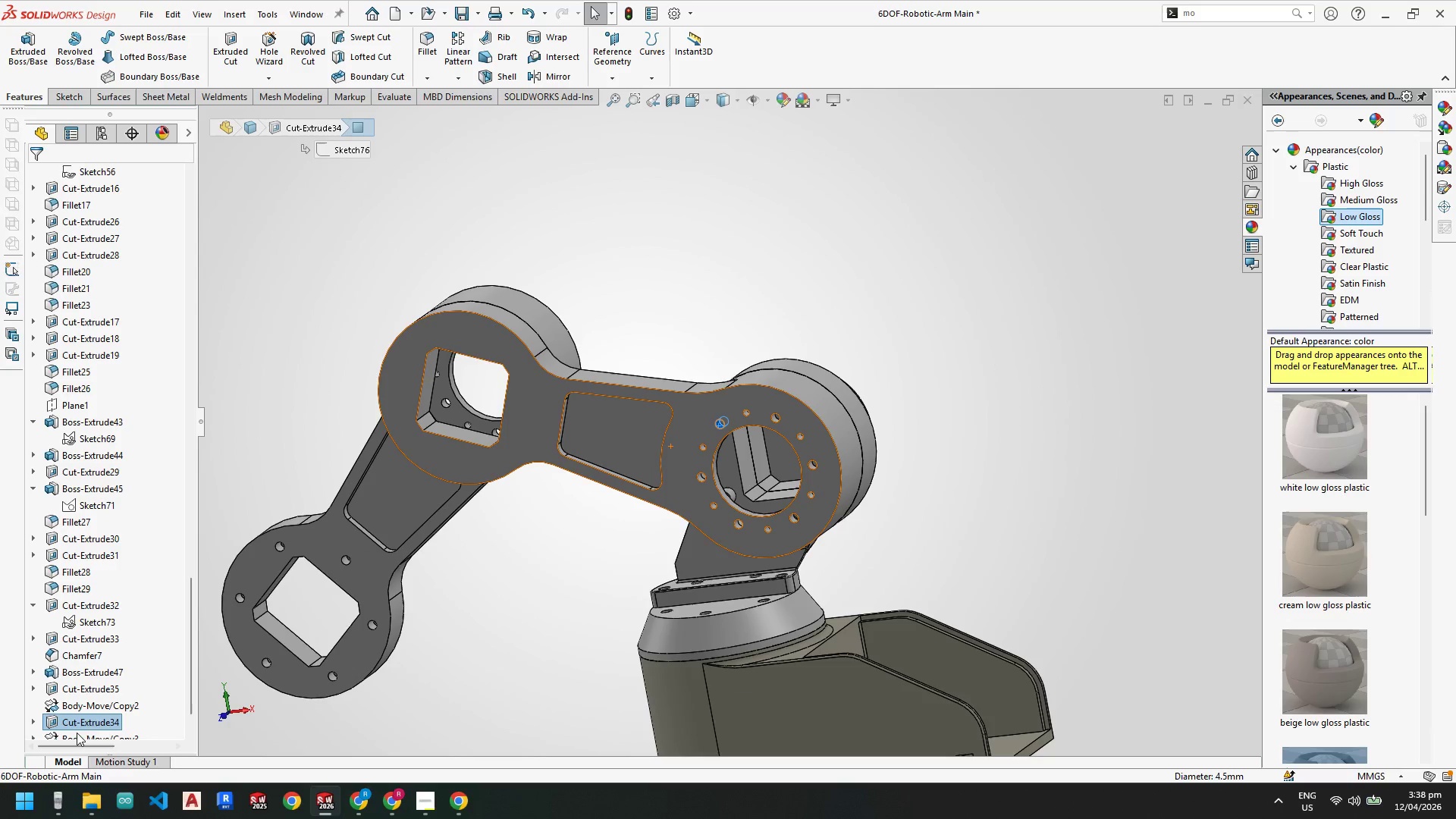 
left_click([81, 719])
 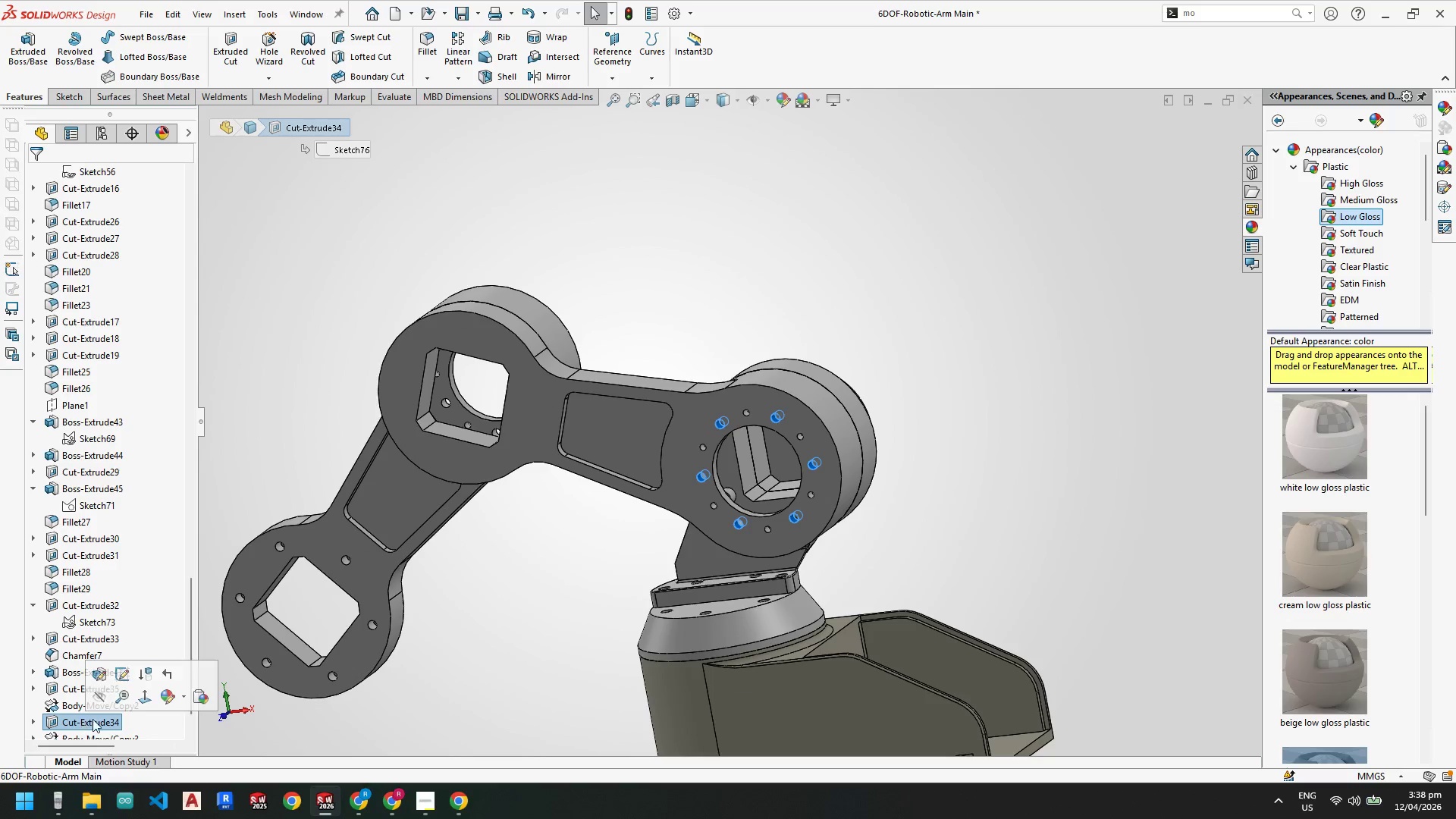 
scroll: coordinate [752, 538], scroll_direction: down, amount: 2.0
 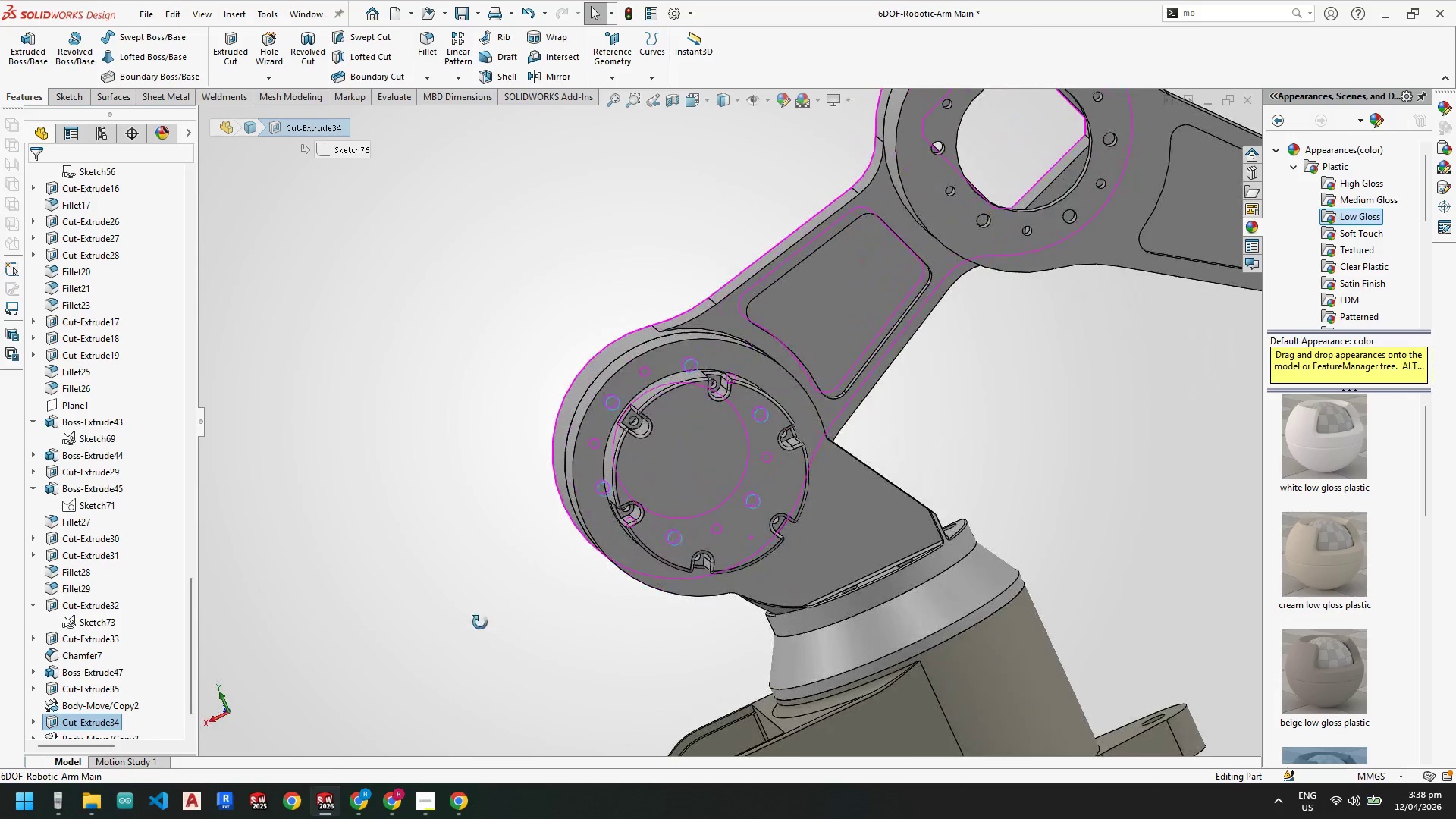 
wait(7.27)
 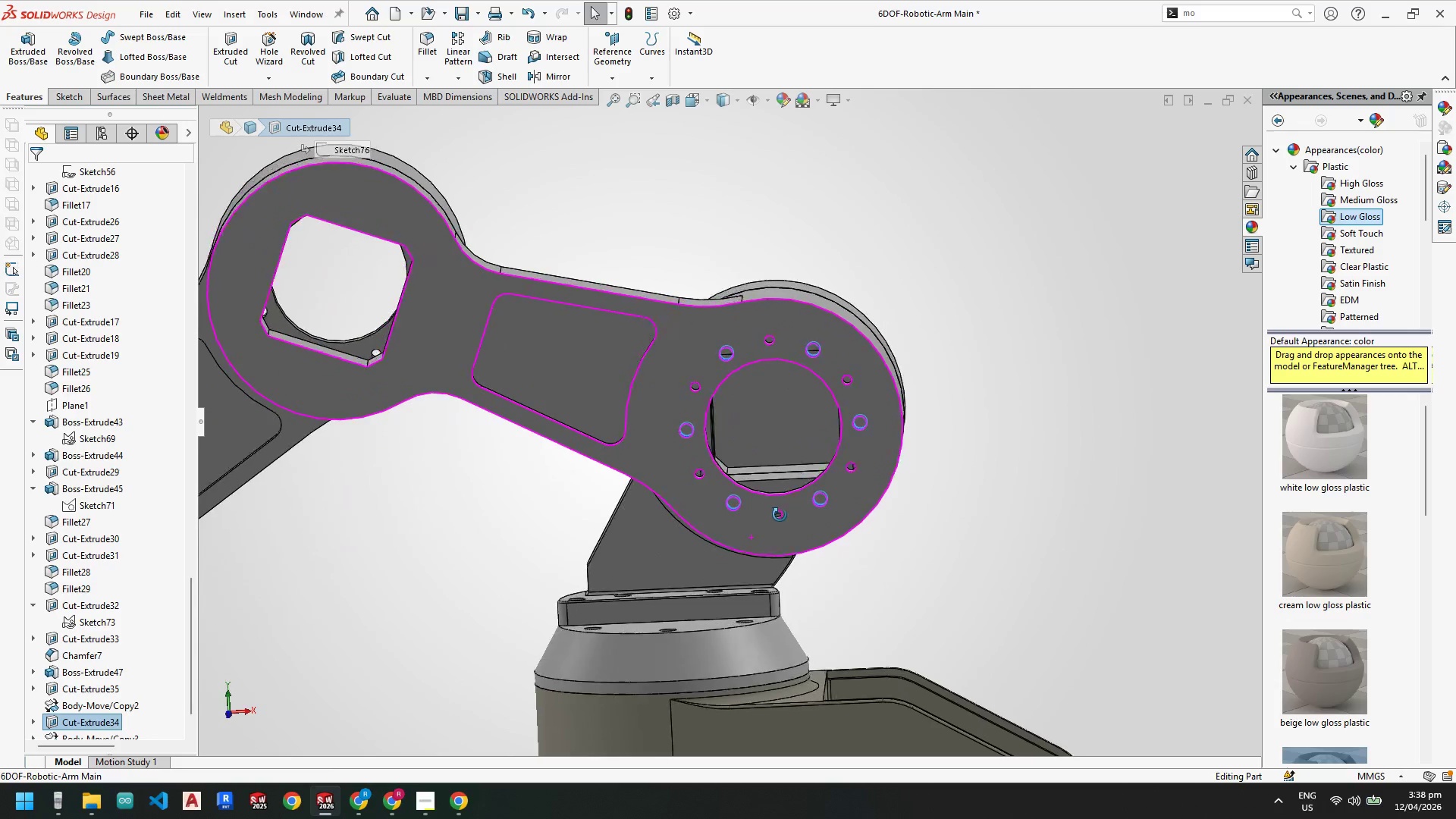 
key(Space)
 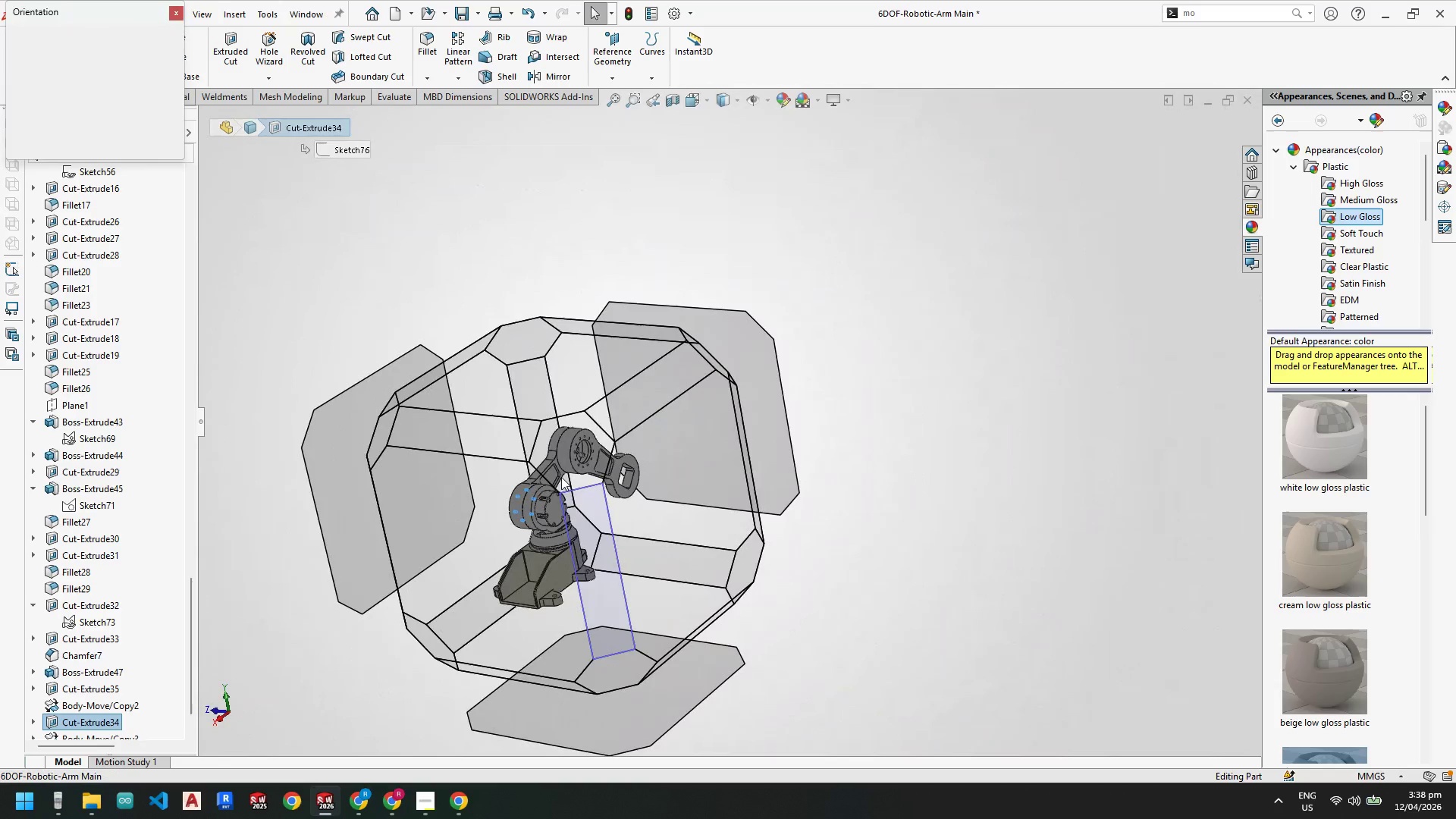 
left_click([554, 459])
 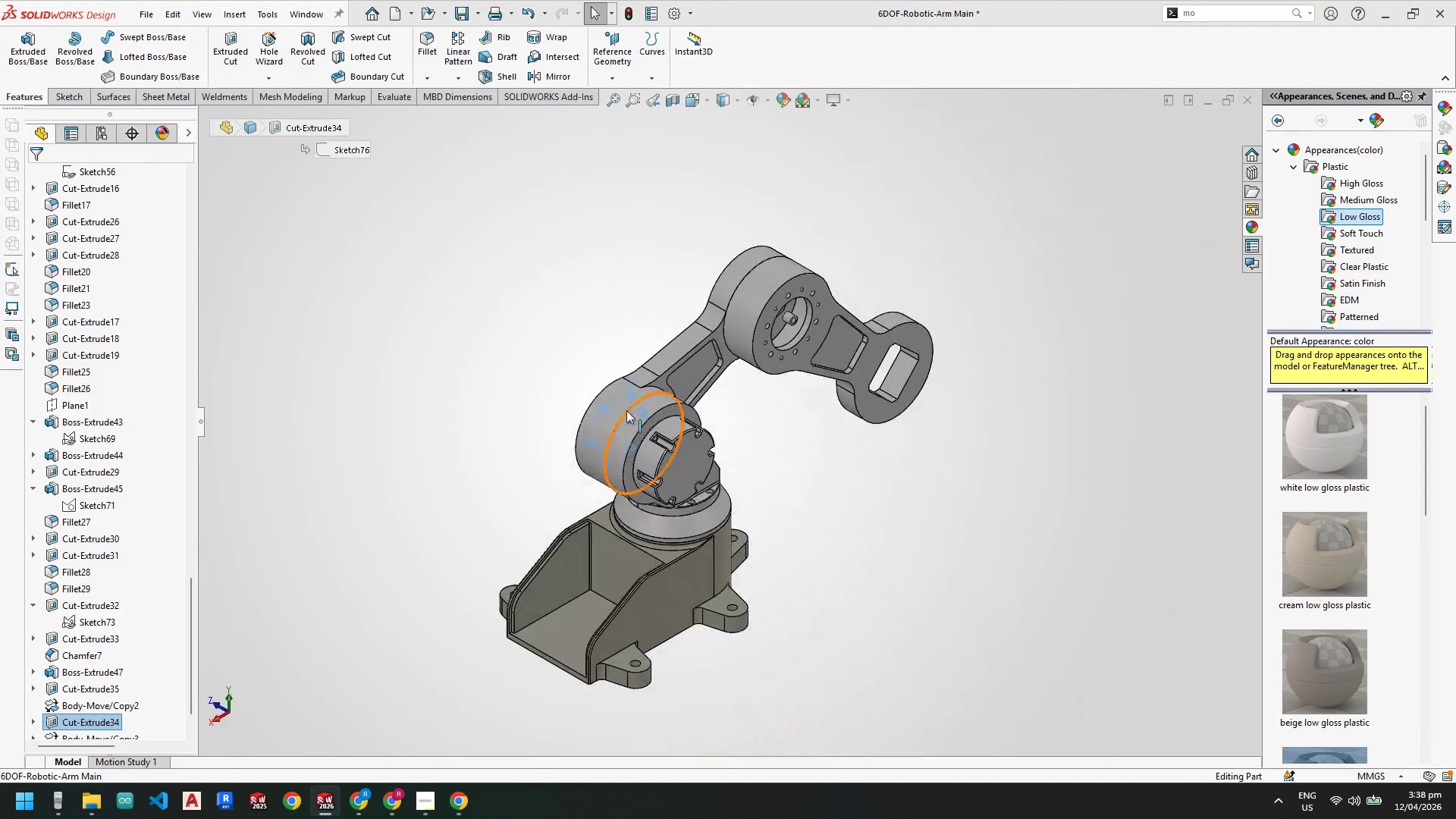 
scroll: coordinate [667, 466], scroll_direction: down, amount: 4.0
 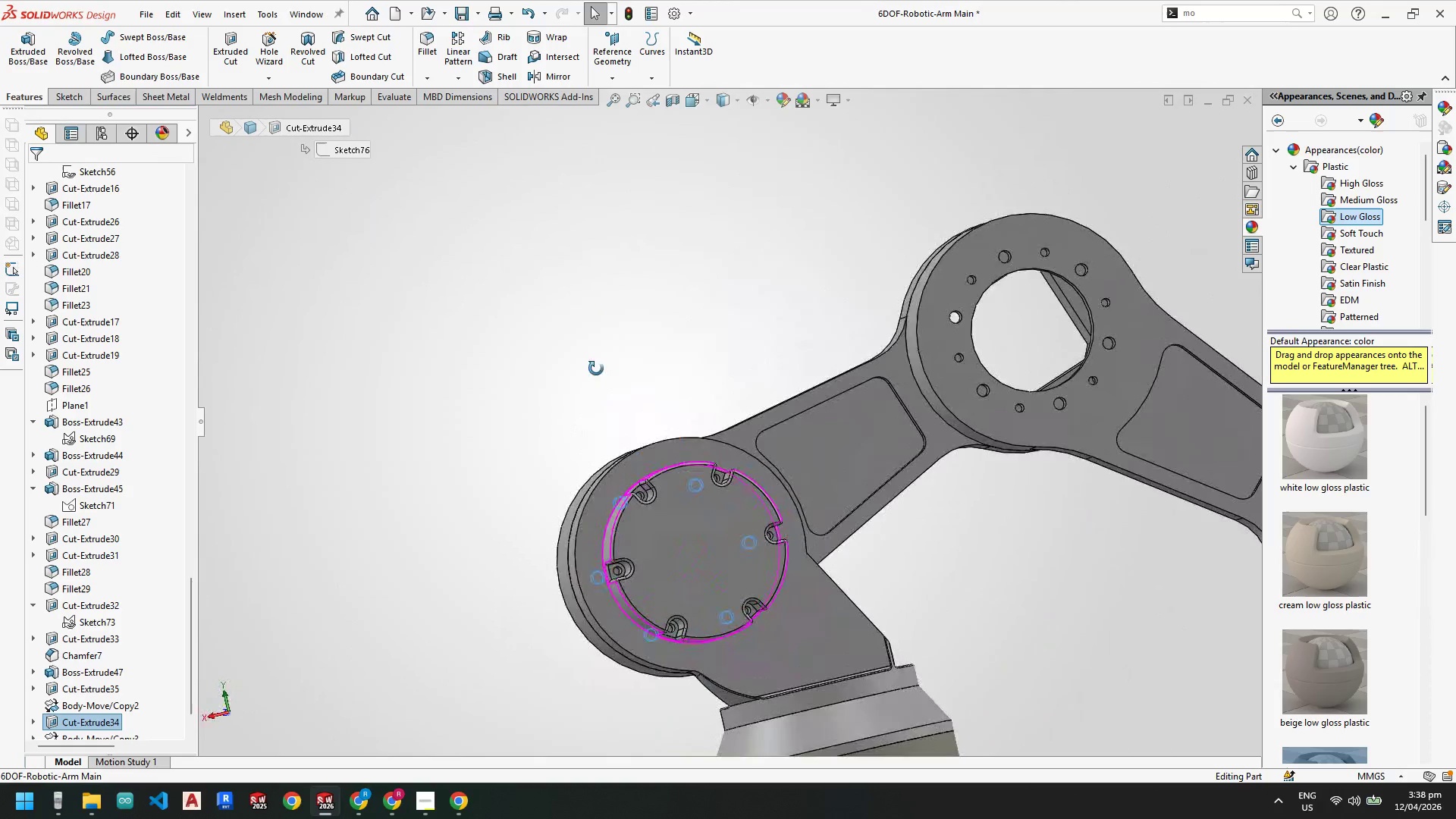 
key(Space)
 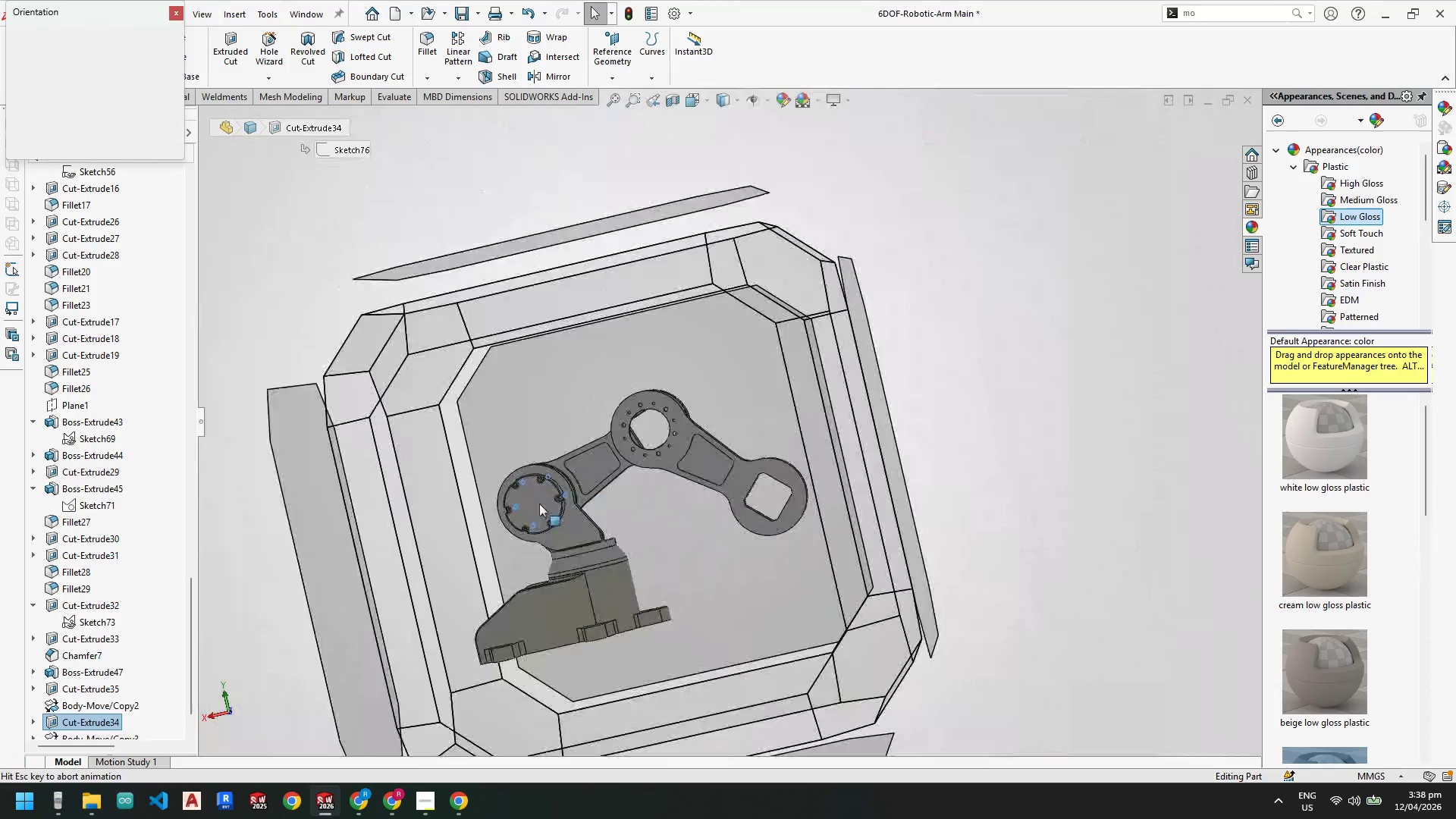 
left_click([533, 510])
 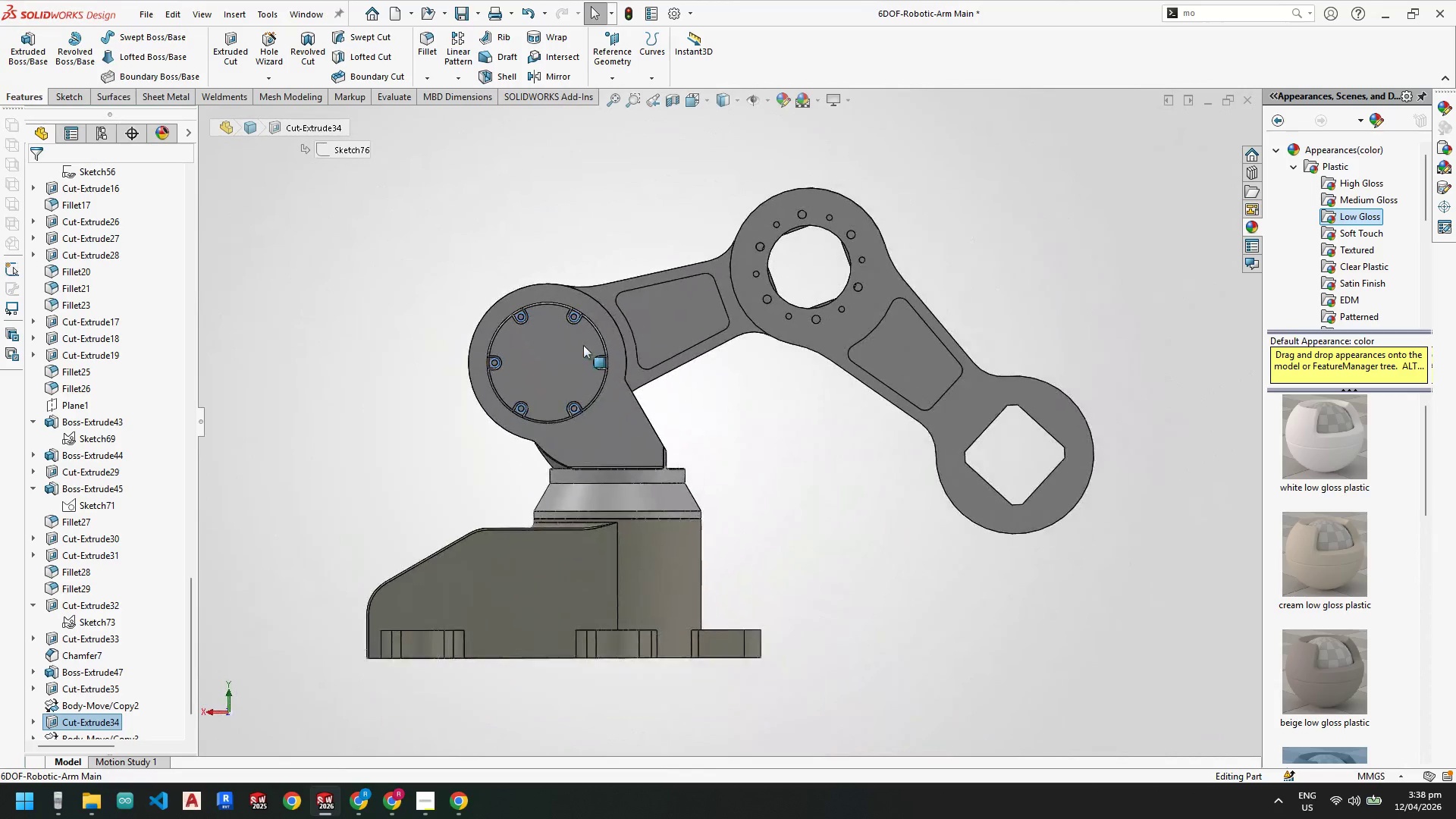 
scroll: coordinate [506, 340], scroll_direction: down, amount: 4.0
 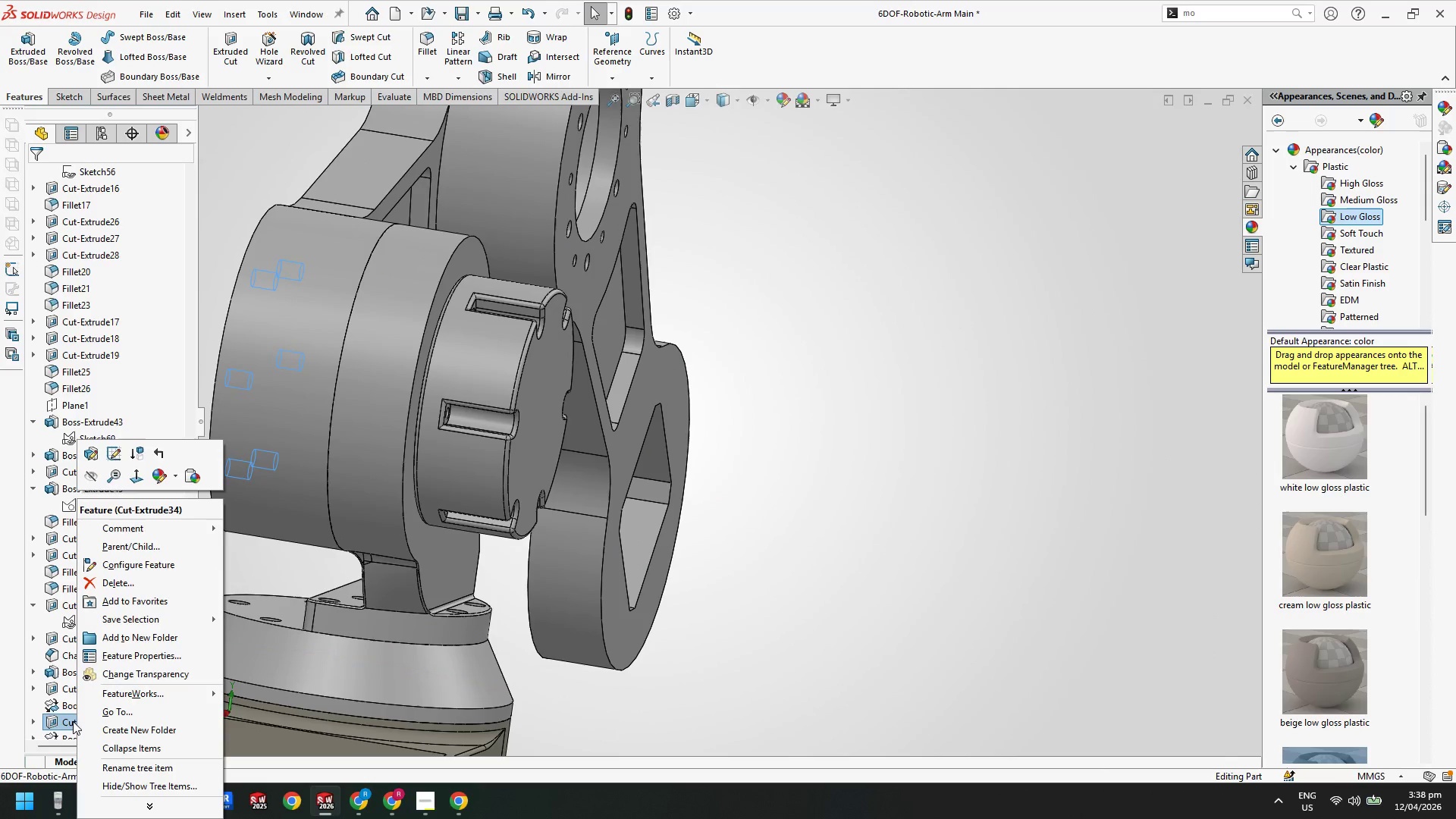 
left_click([89, 453])
 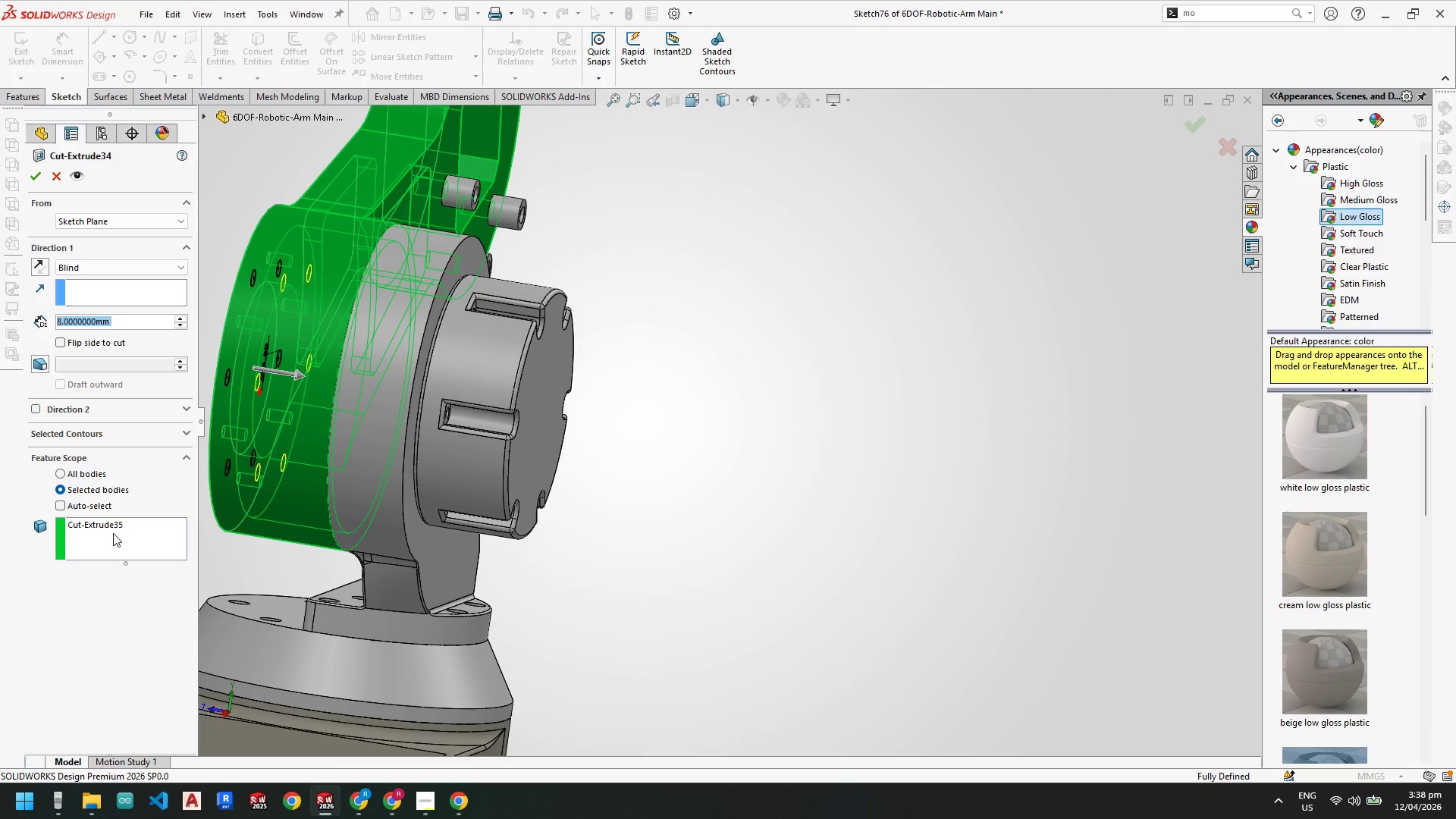 
right_click([115, 524])
 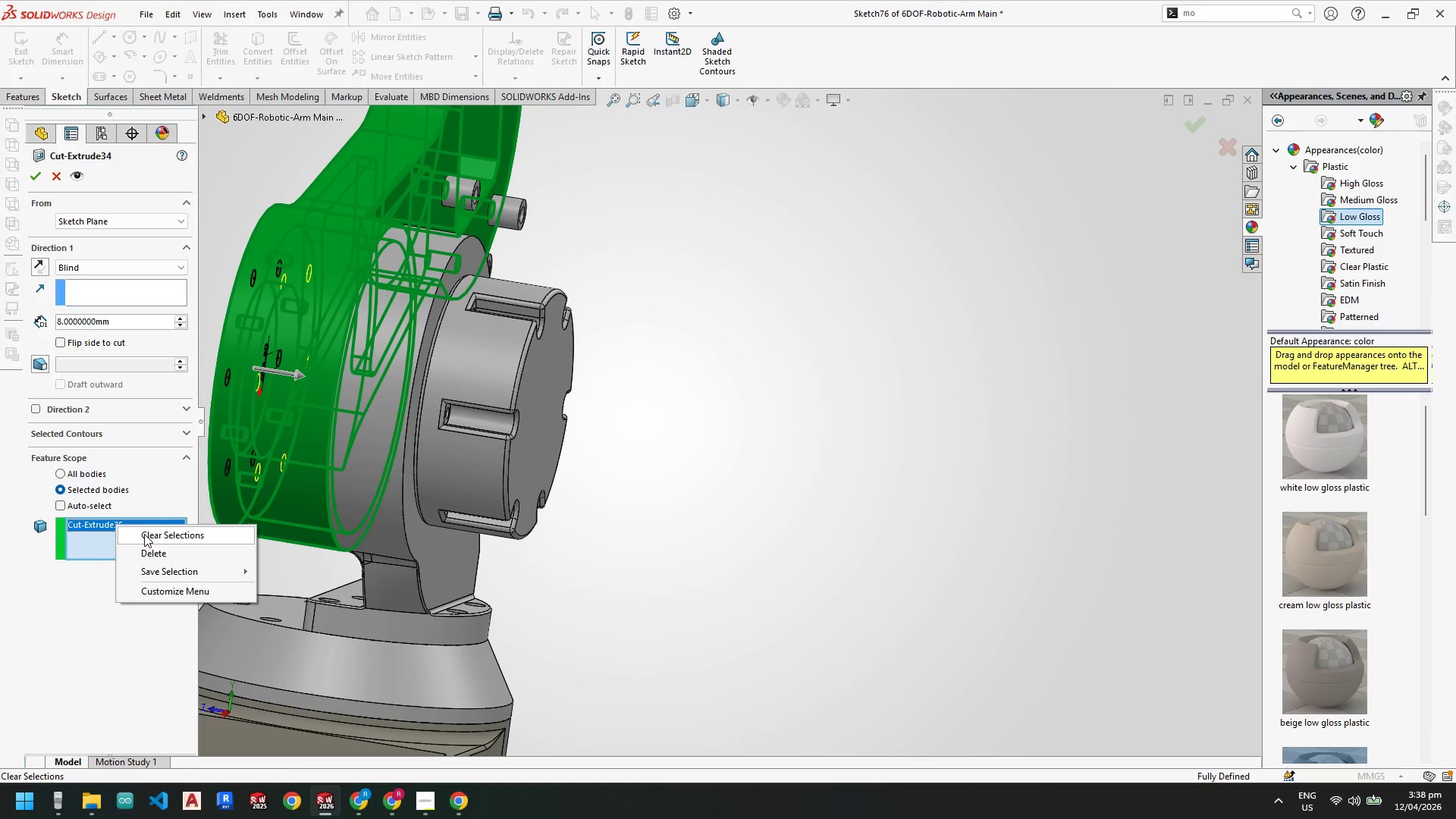 
left_click([144, 534])
 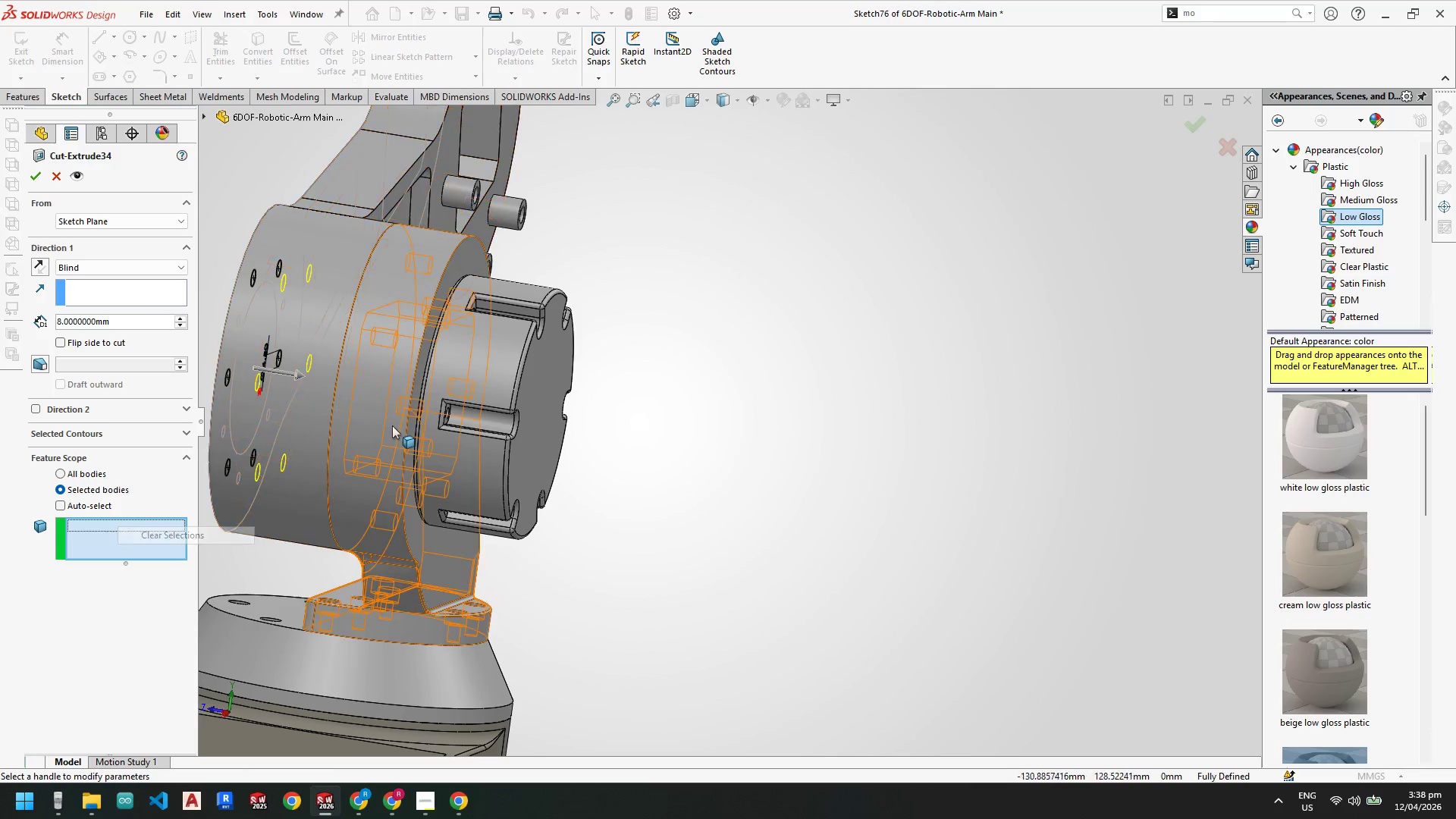 
mouse_move([404, 399])
 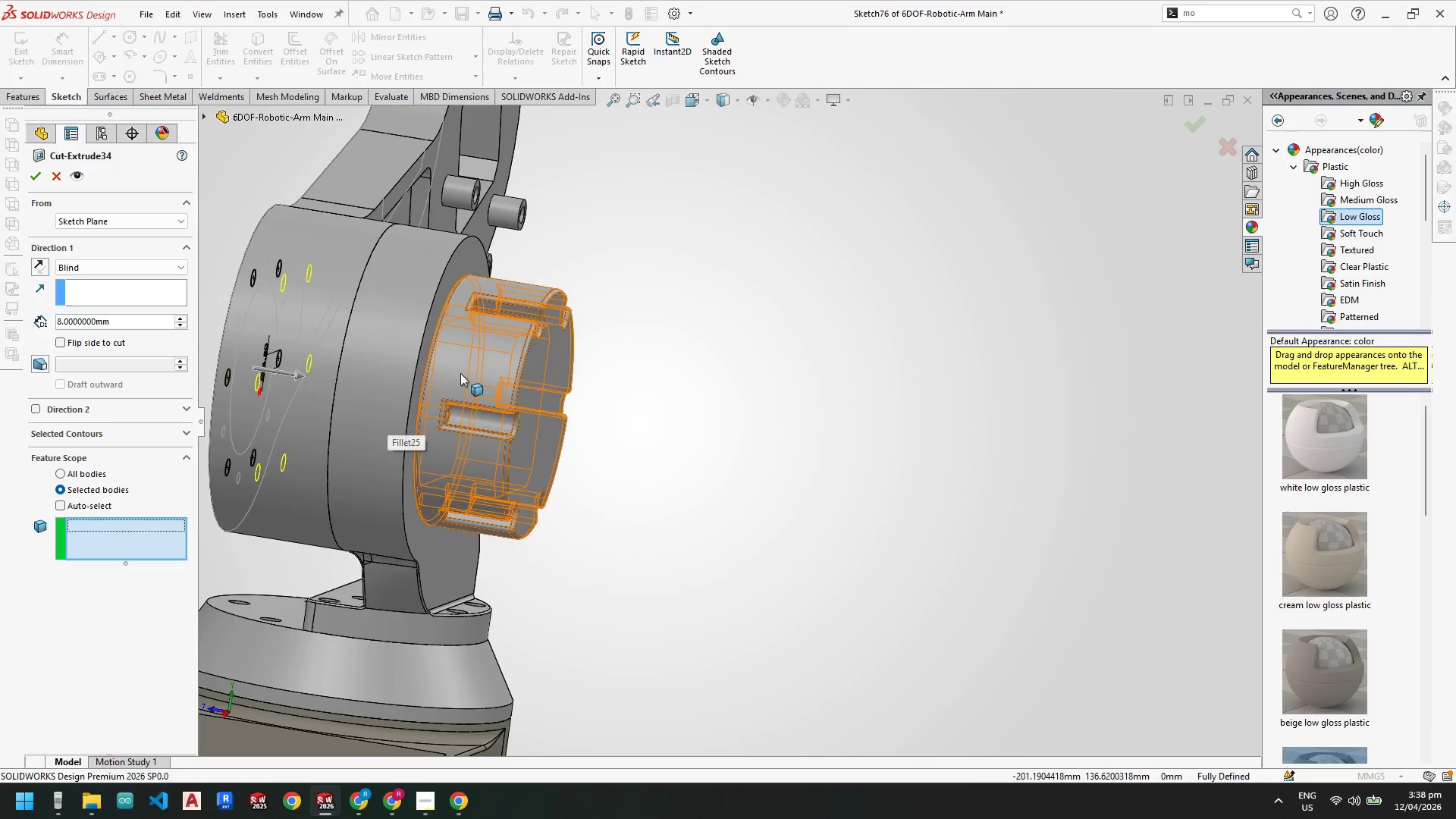 
key(Escape)
 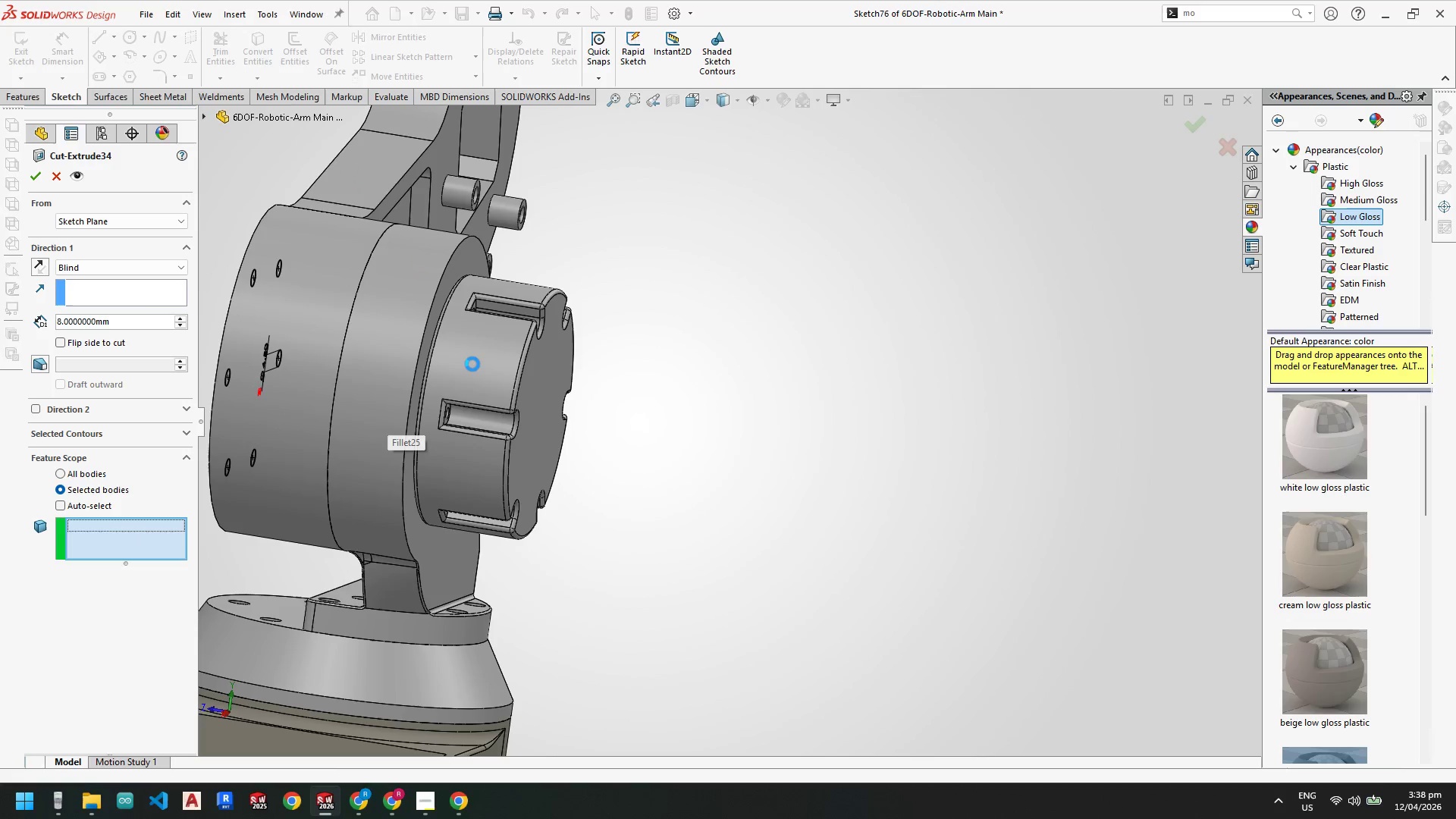 
key(Escape)
 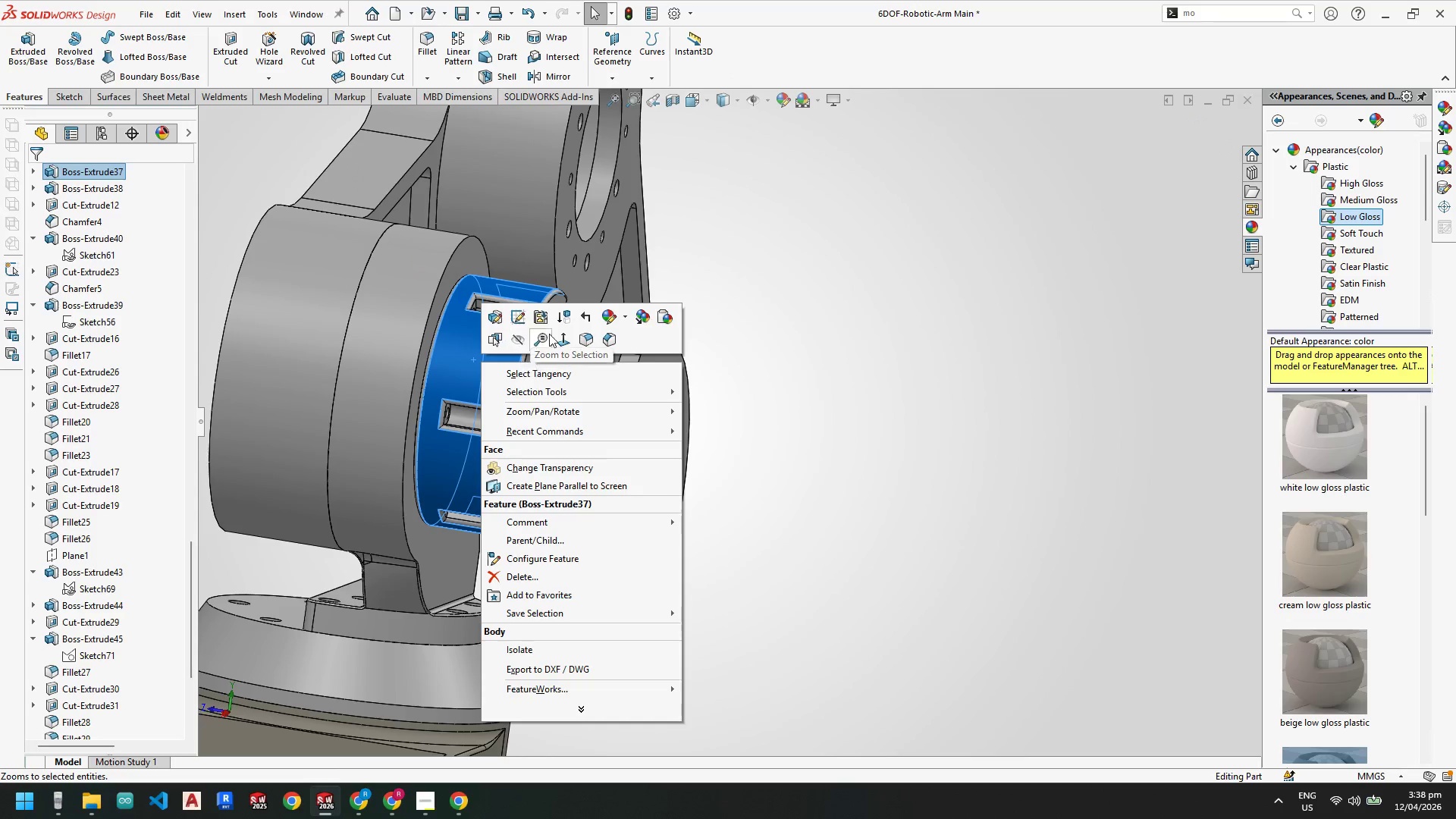 
left_click([519, 341])
 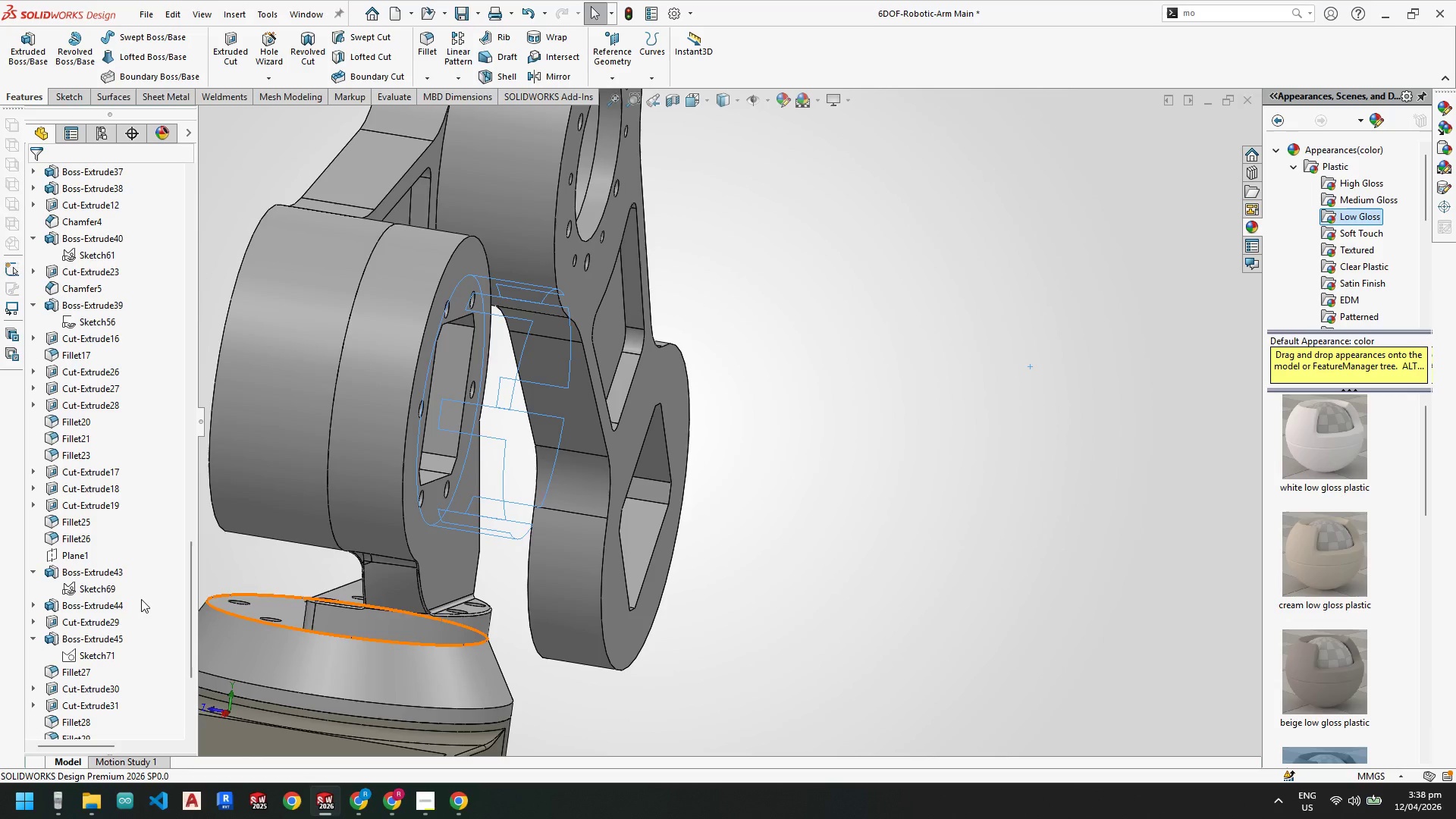 
scroll: coordinate [426, 433], scroll_direction: up, amount: 4.0
 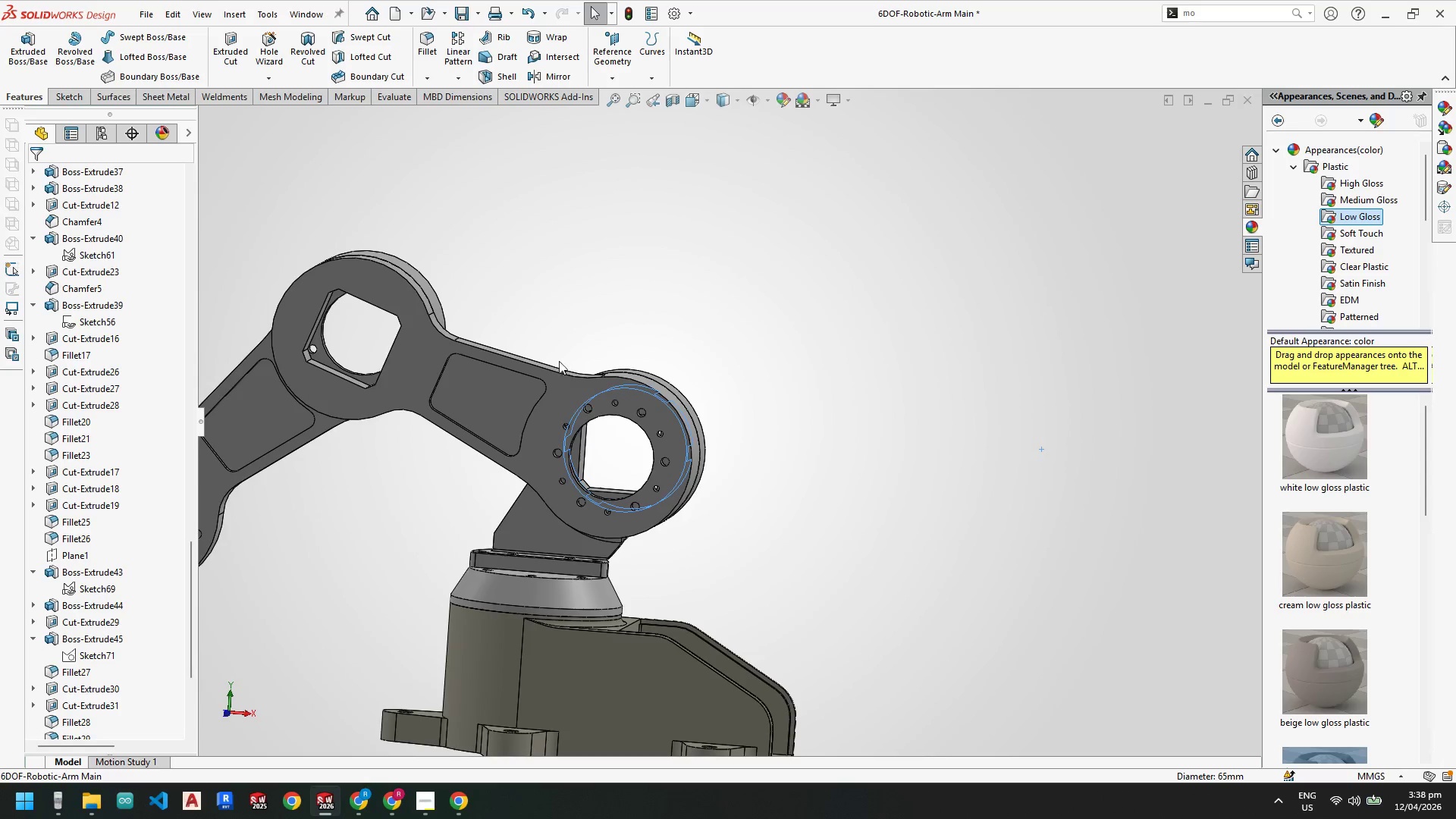 
scroll: coordinate [556, 361], scroll_direction: down, amount: 2.0
 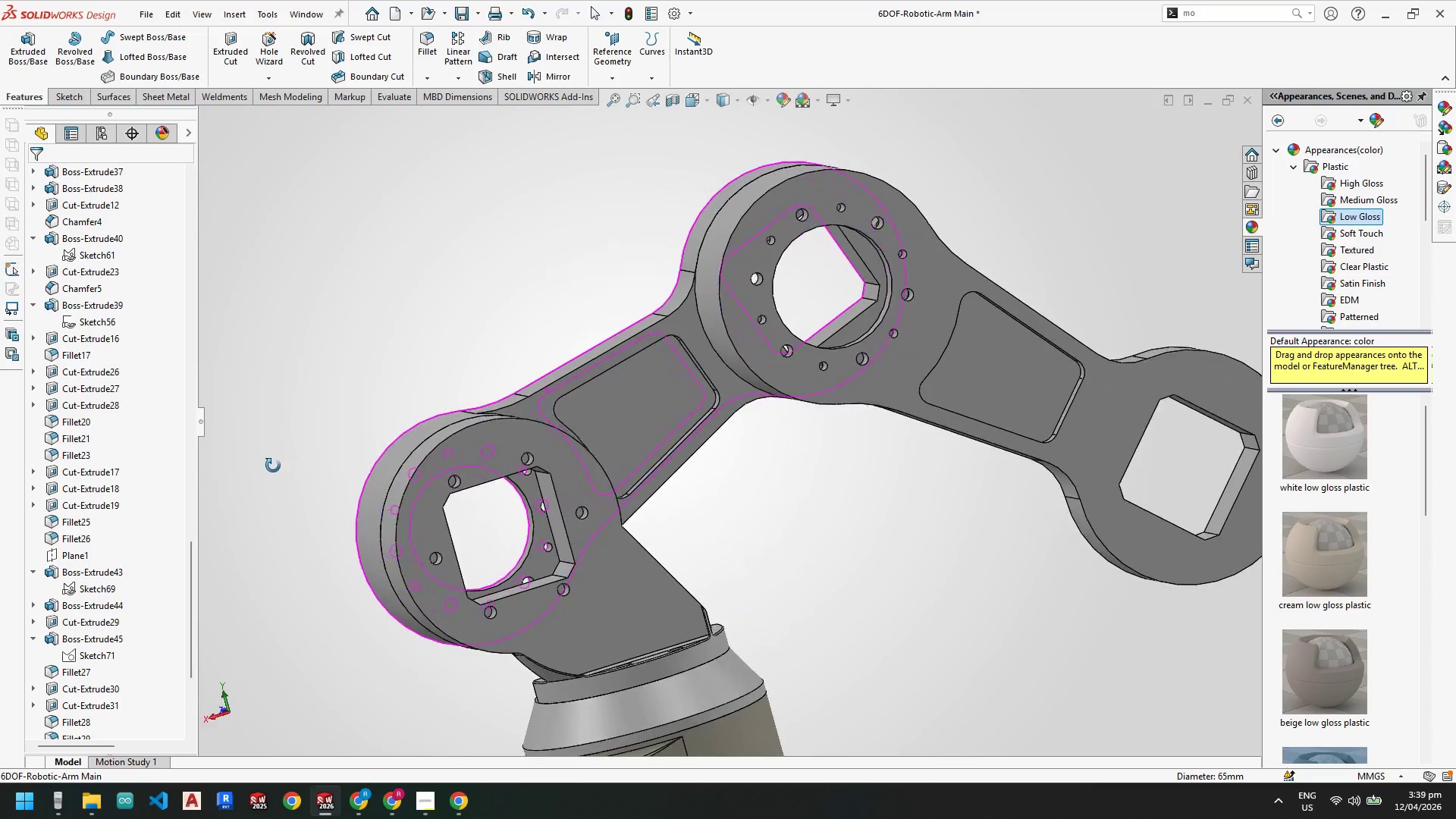 
wait(7.05)
 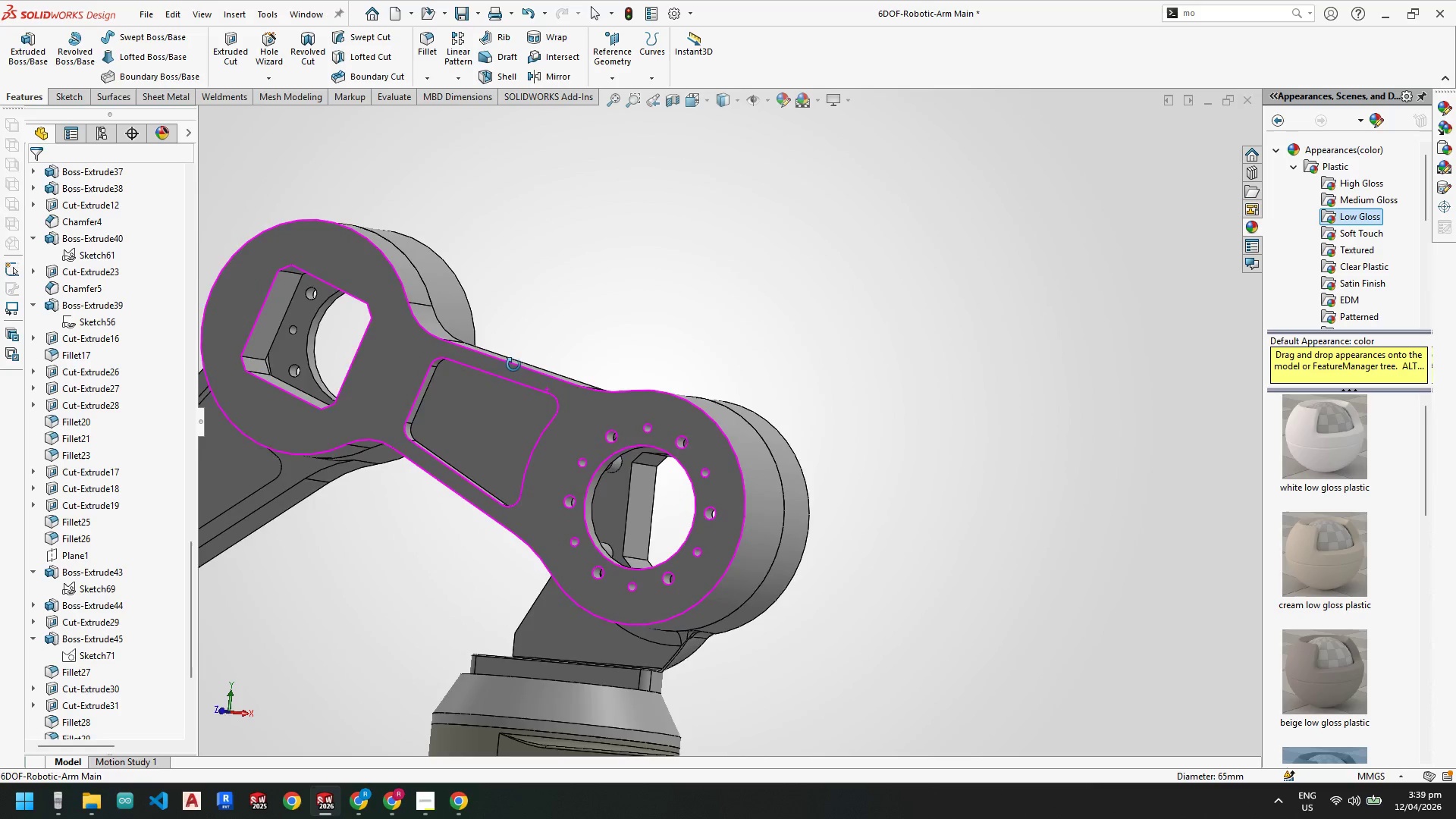 
scroll: coordinate [613, 450], scroll_direction: down, amount: 4.0
 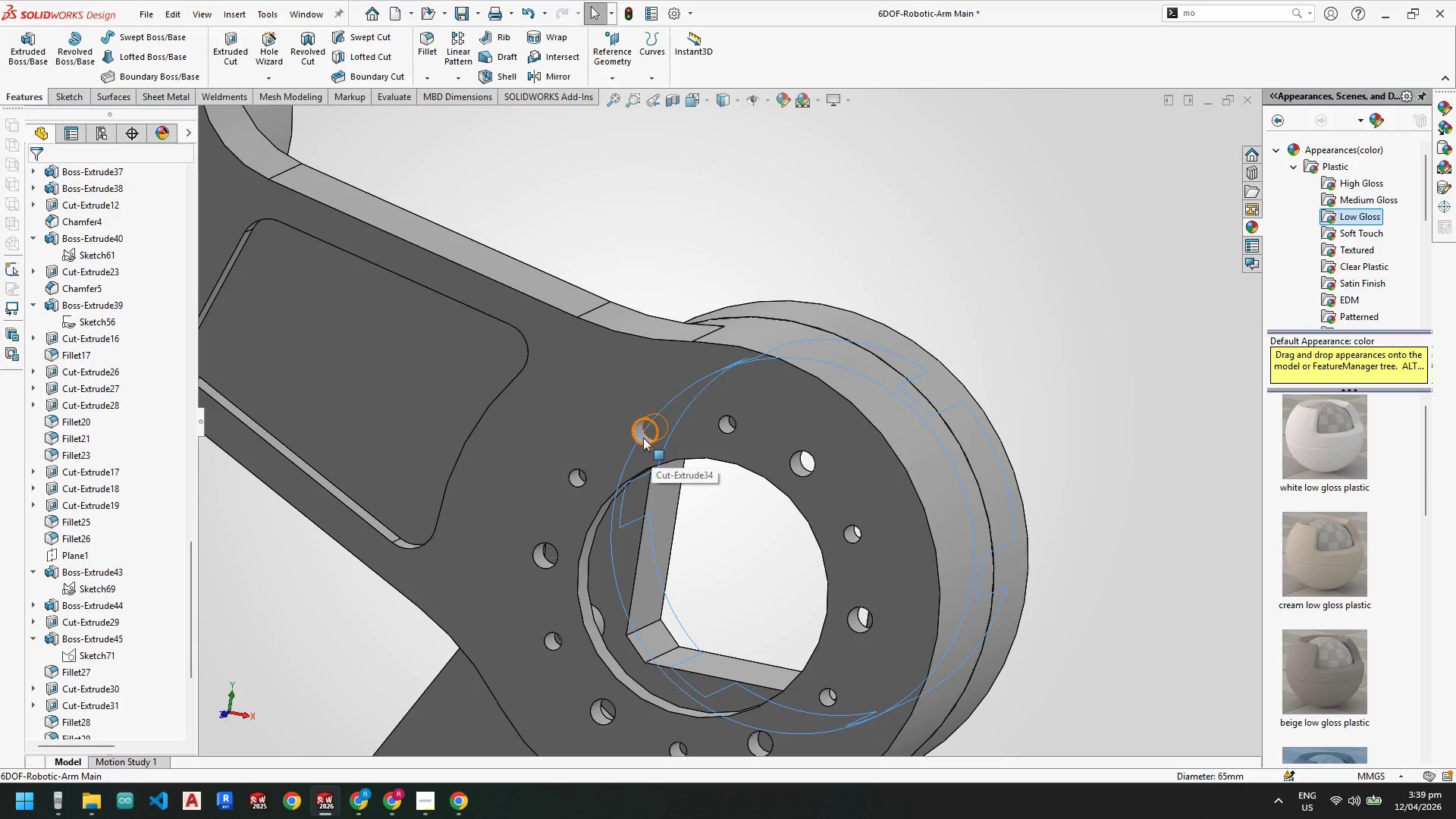 
left_click([641, 434])
 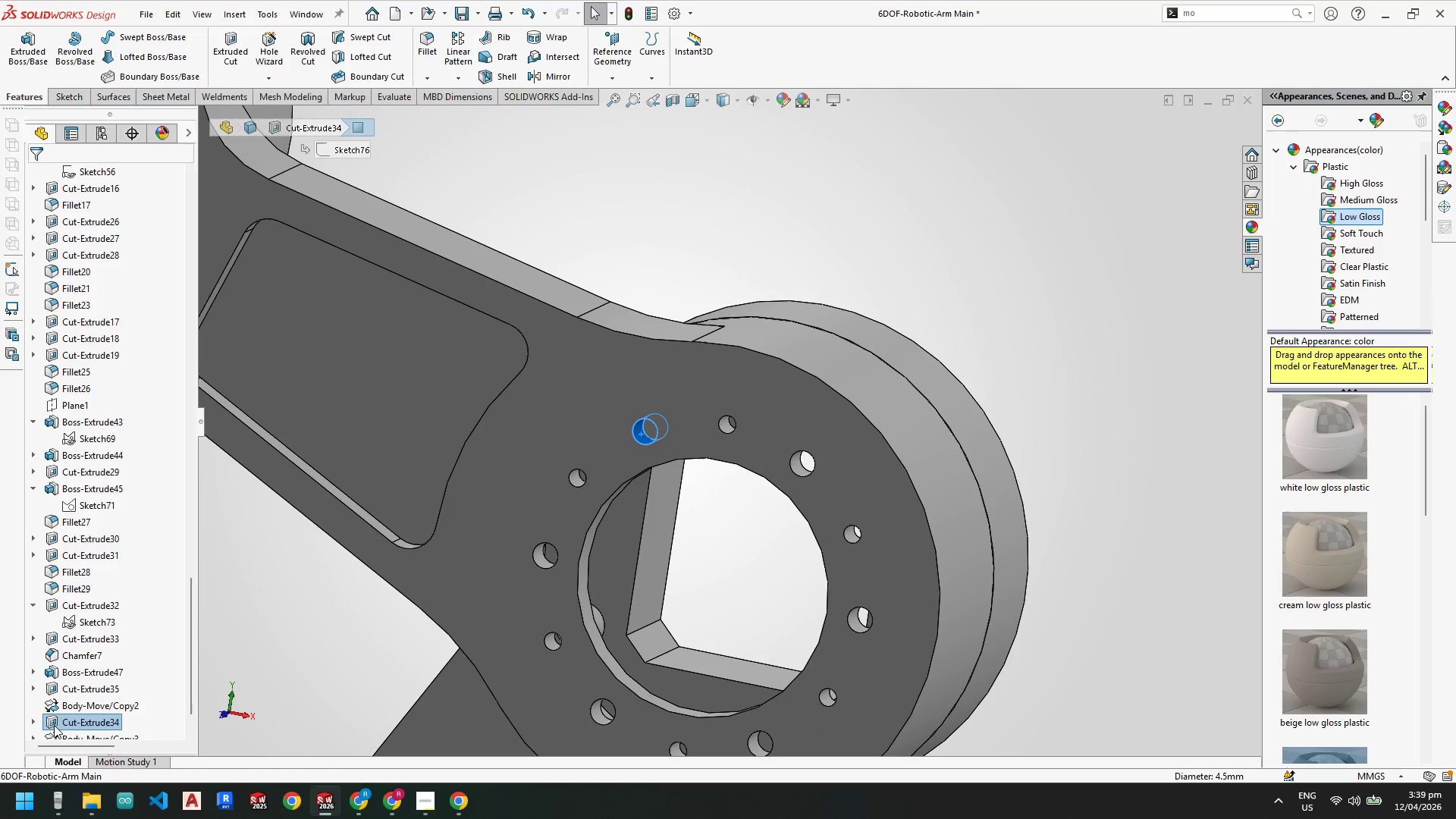 
left_click([38, 725])
 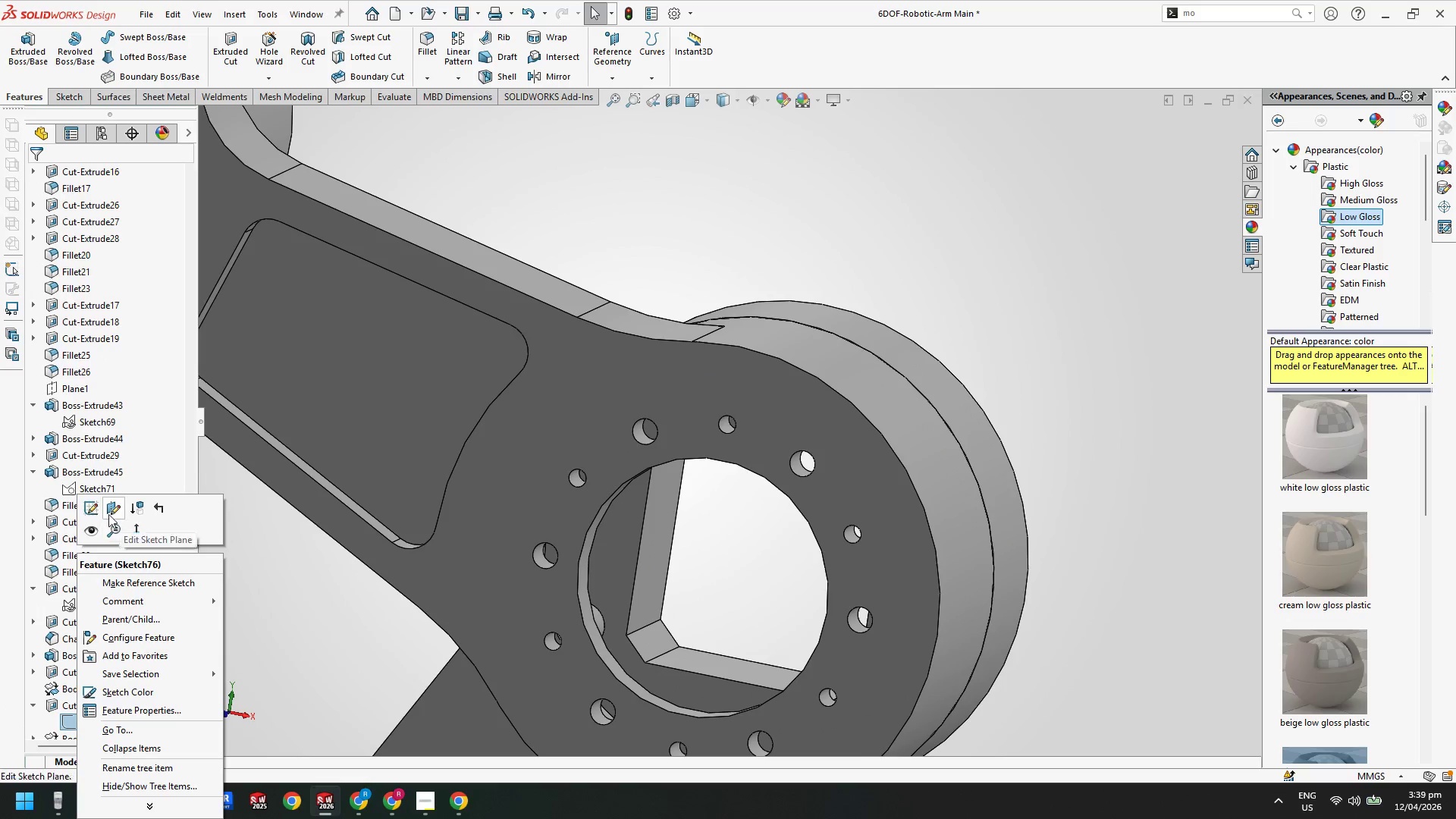 
left_click([91, 507])
 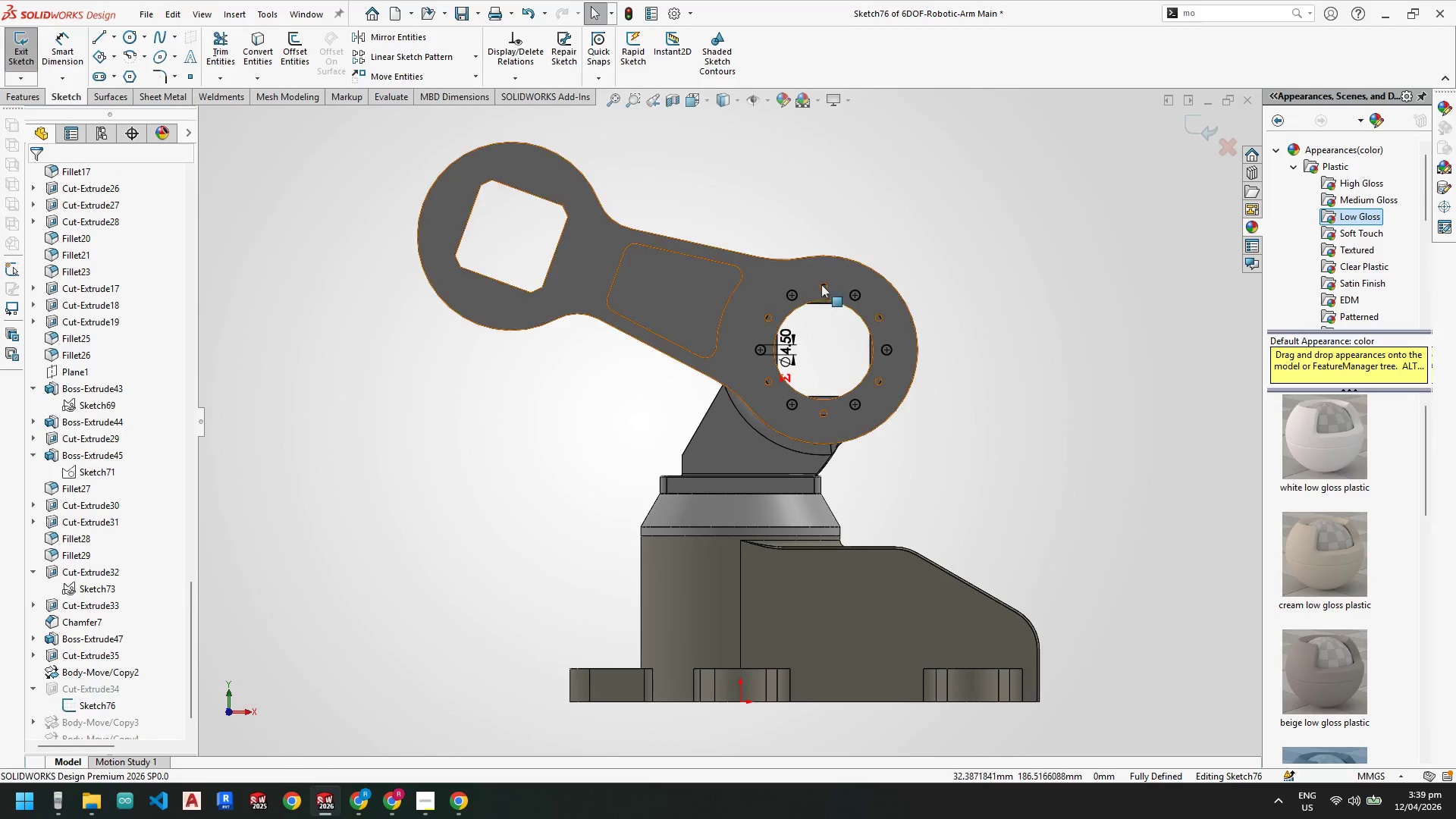 
scroll: coordinate [827, 303], scroll_direction: down, amount: 3.0
 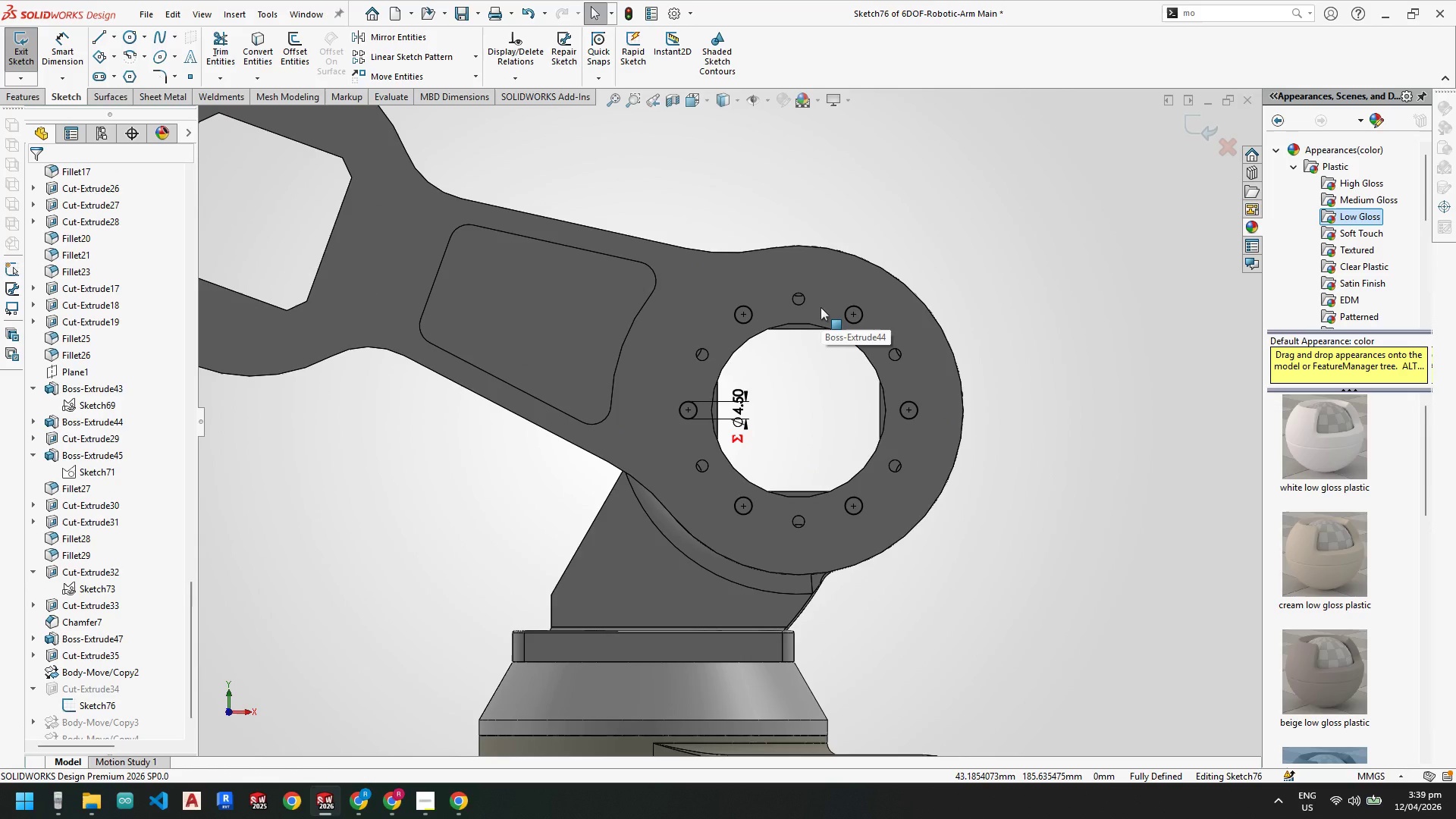 
scroll: coordinate [803, 380], scroll_direction: up, amount: 2.0
 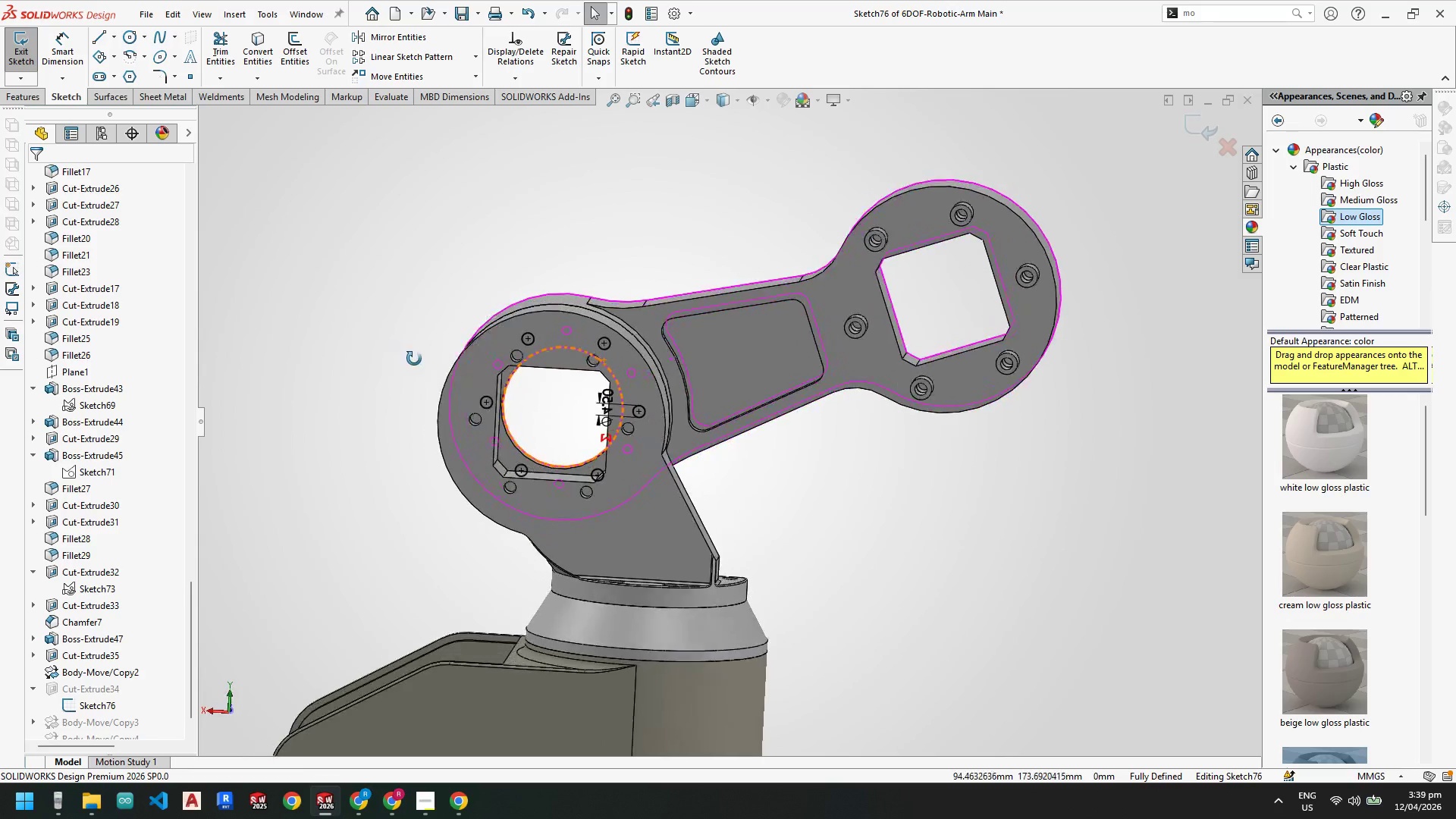 
key(Space)
 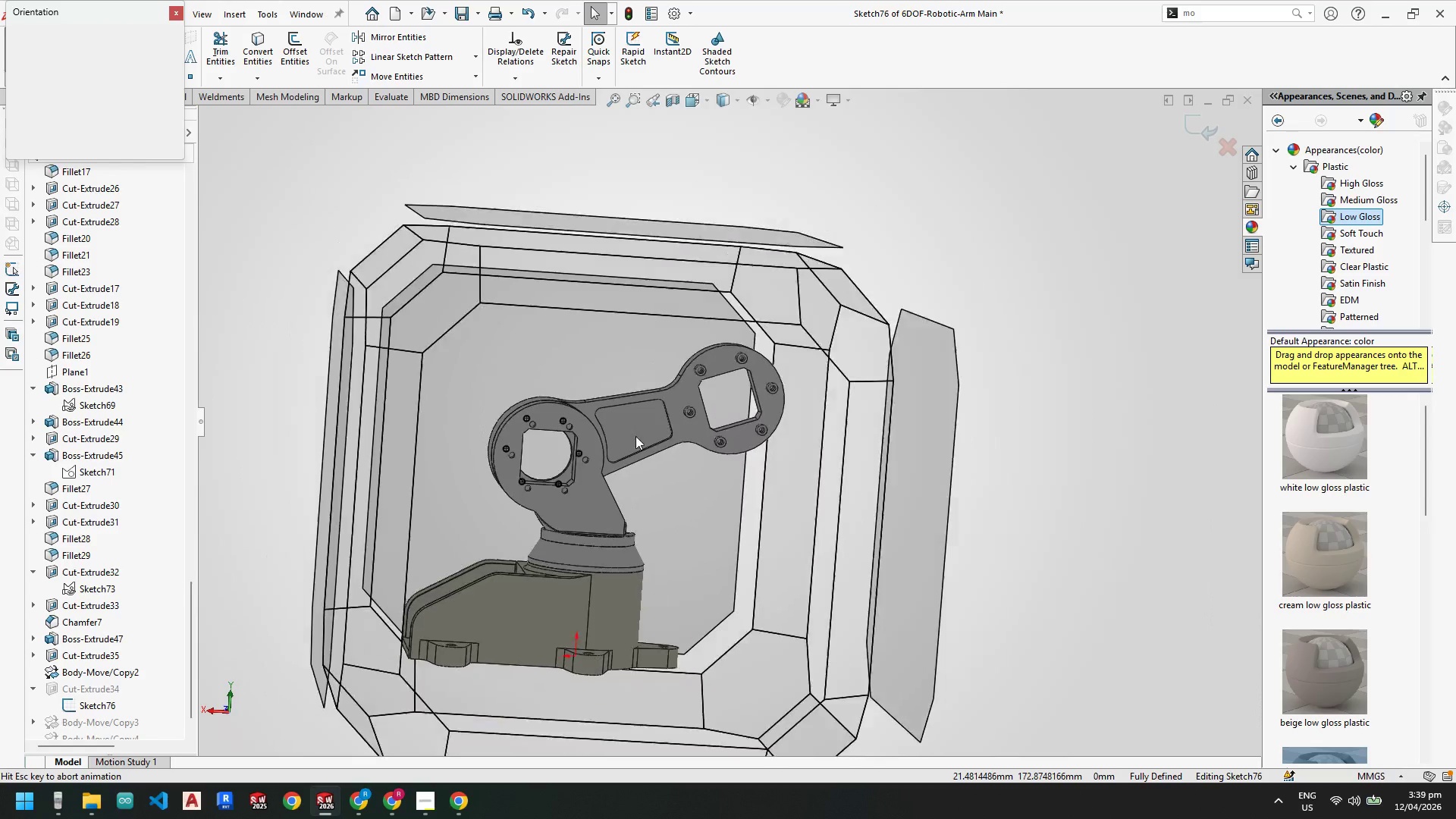 
left_click([603, 457])
 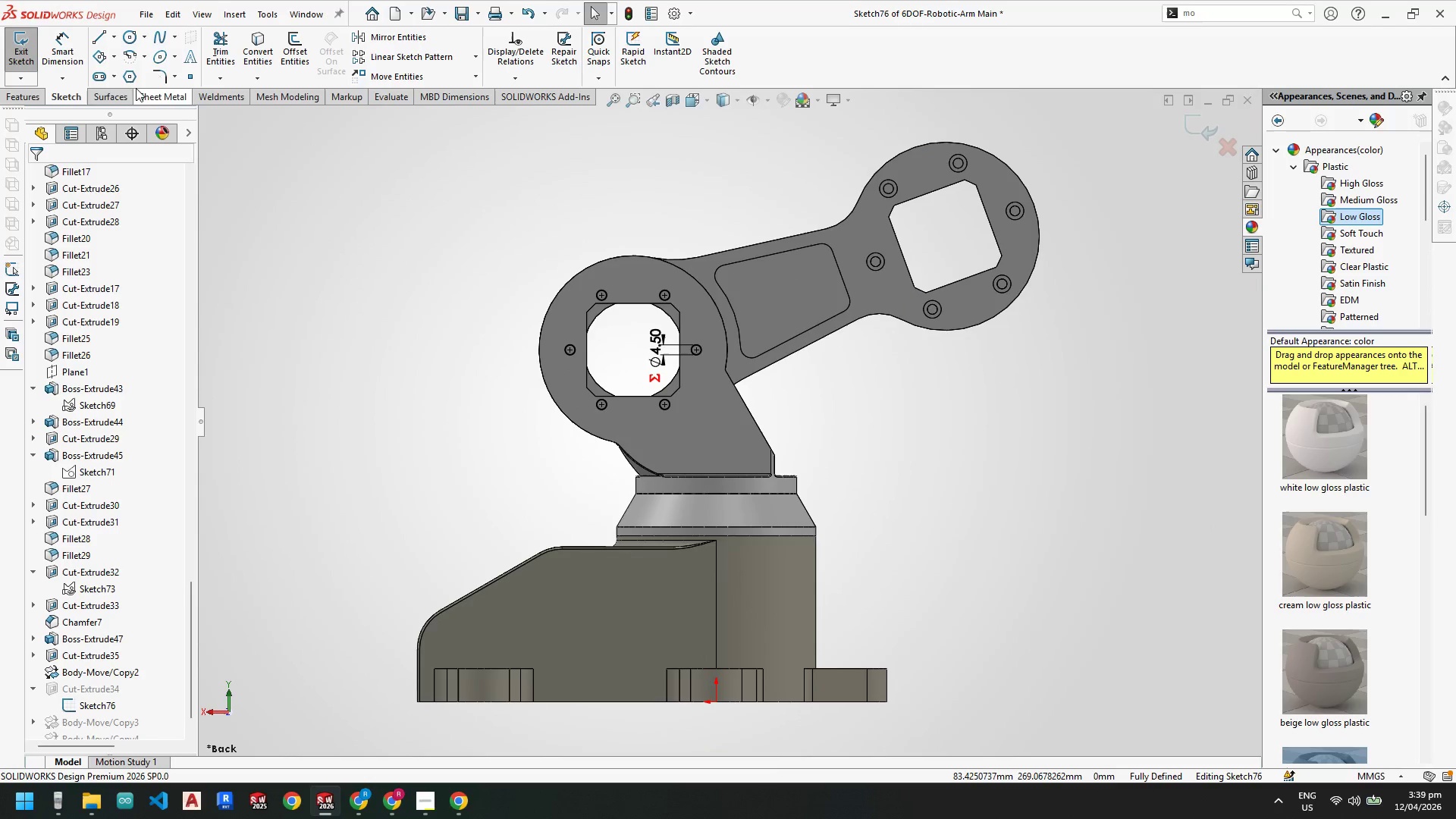 
left_click([6, 49])
 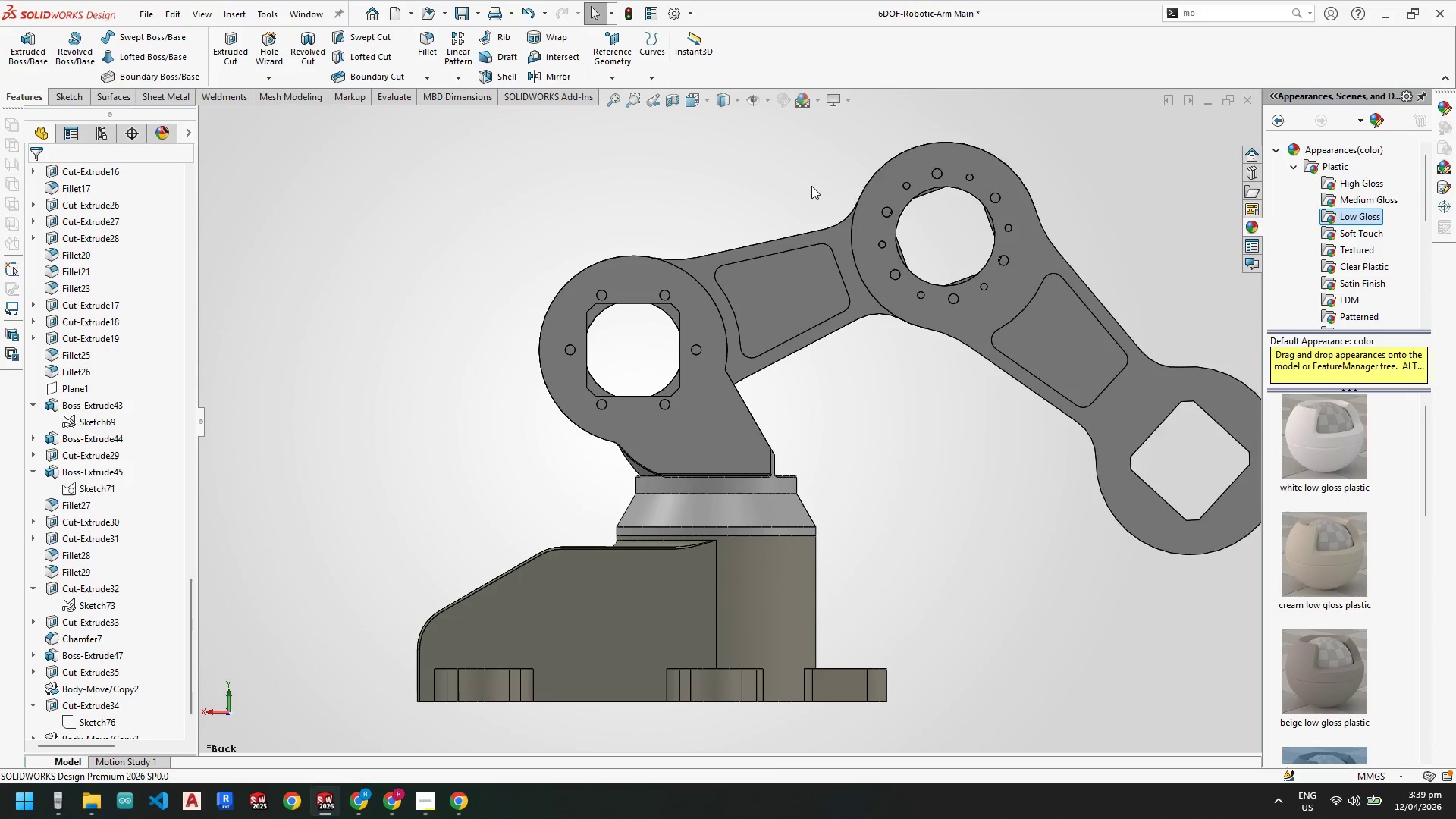 
scroll: coordinate [814, 287], scroll_direction: down, amount: 2.0
 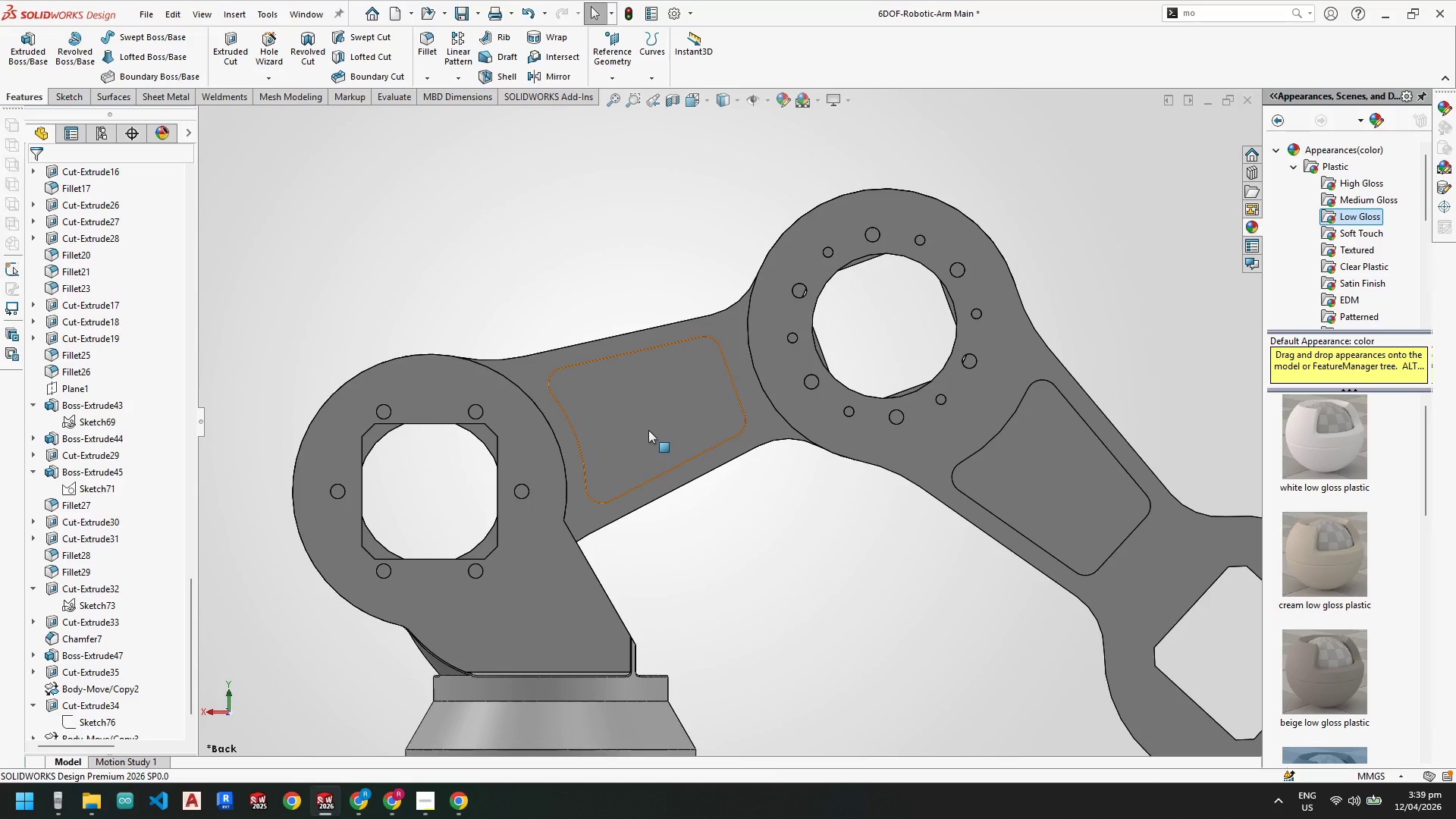 
scroll: coordinate [648, 430], scroll_direction: up, amount: 2.0
 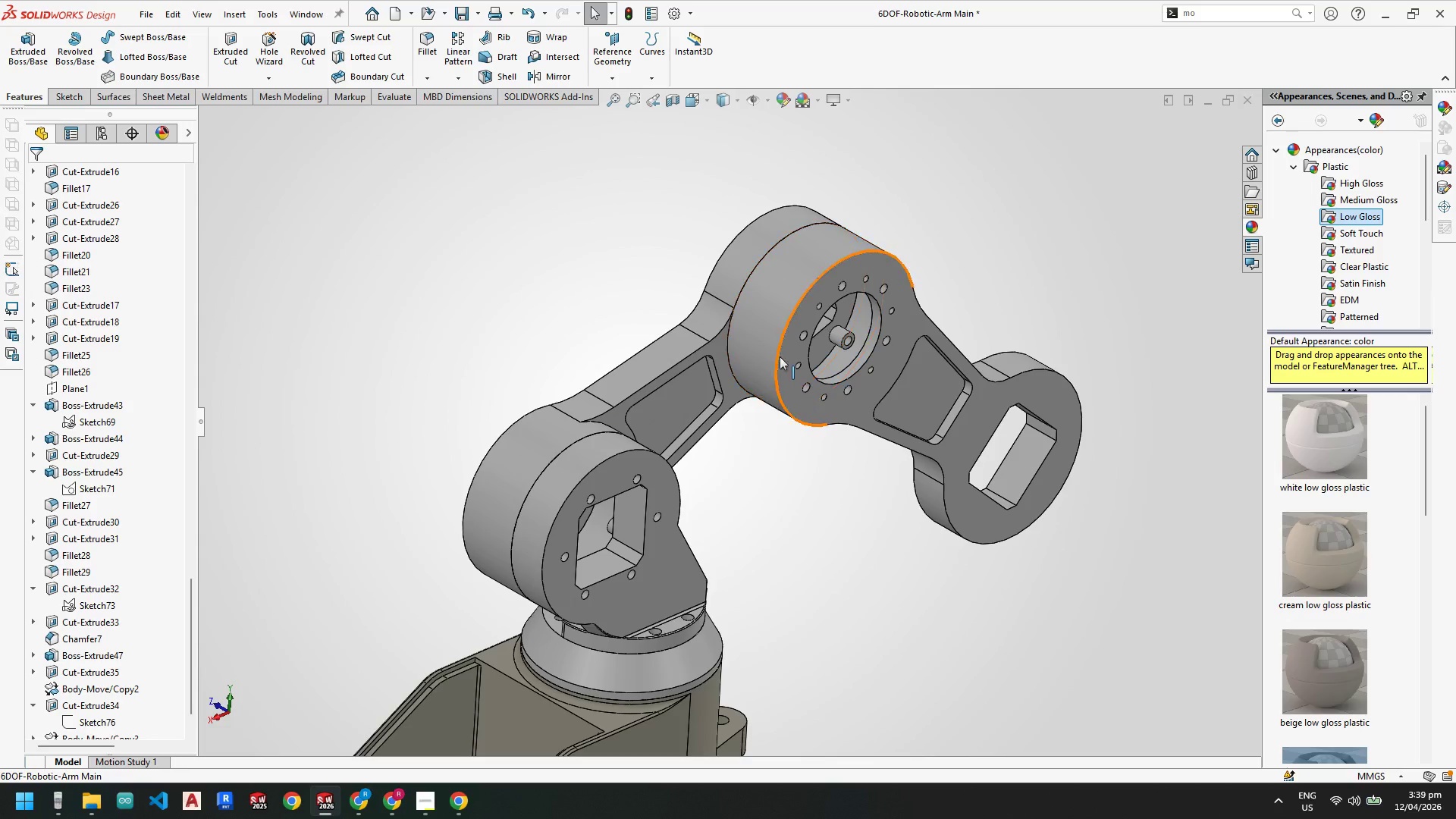 
scroll: coordinate [811, 341], scroll_direction: down, amount: 5.0
 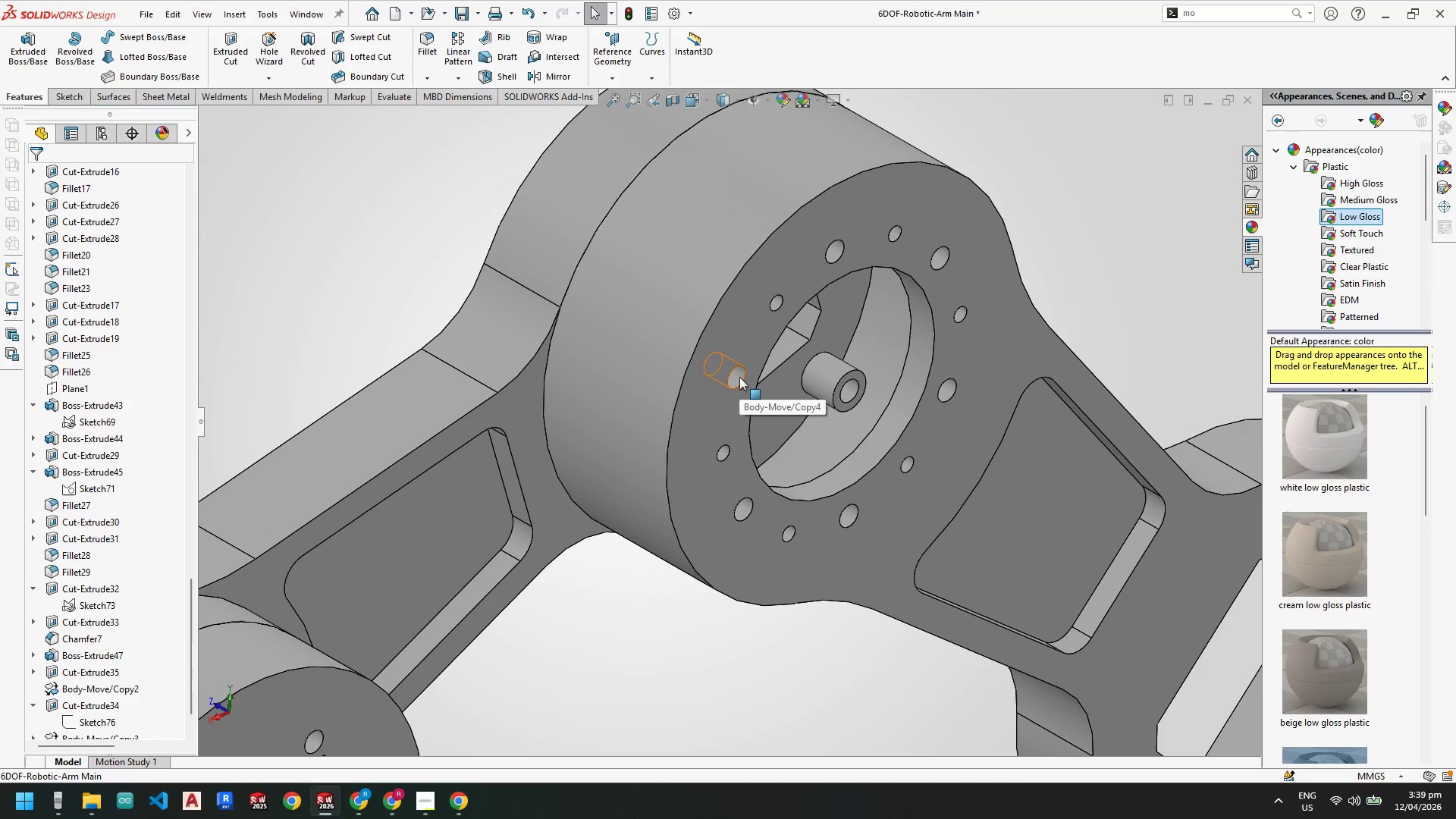 
left_click([739, 377])
 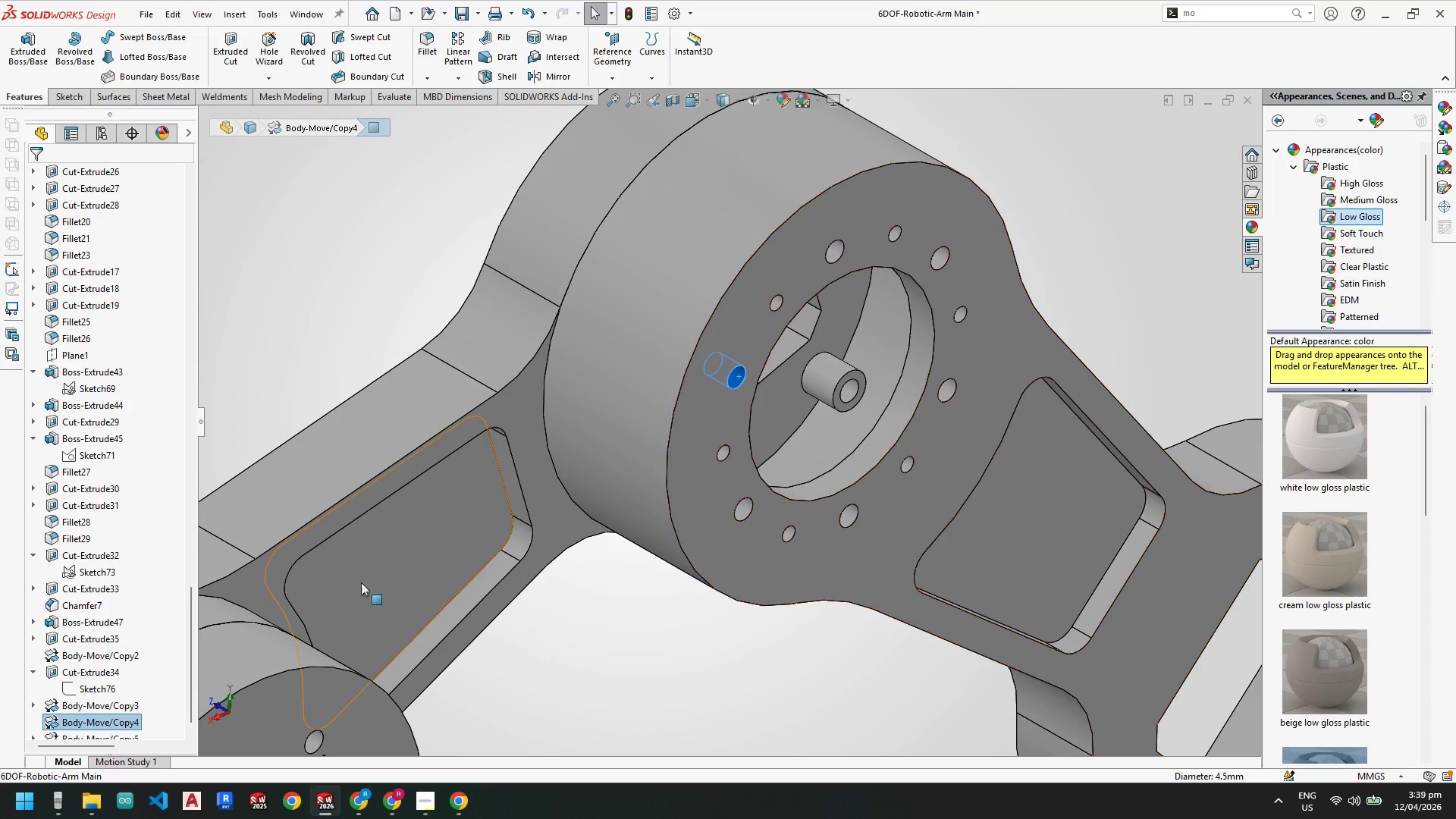 
scroll: coordinate [463, 560], scroll_direction: up, amount: 5.0
 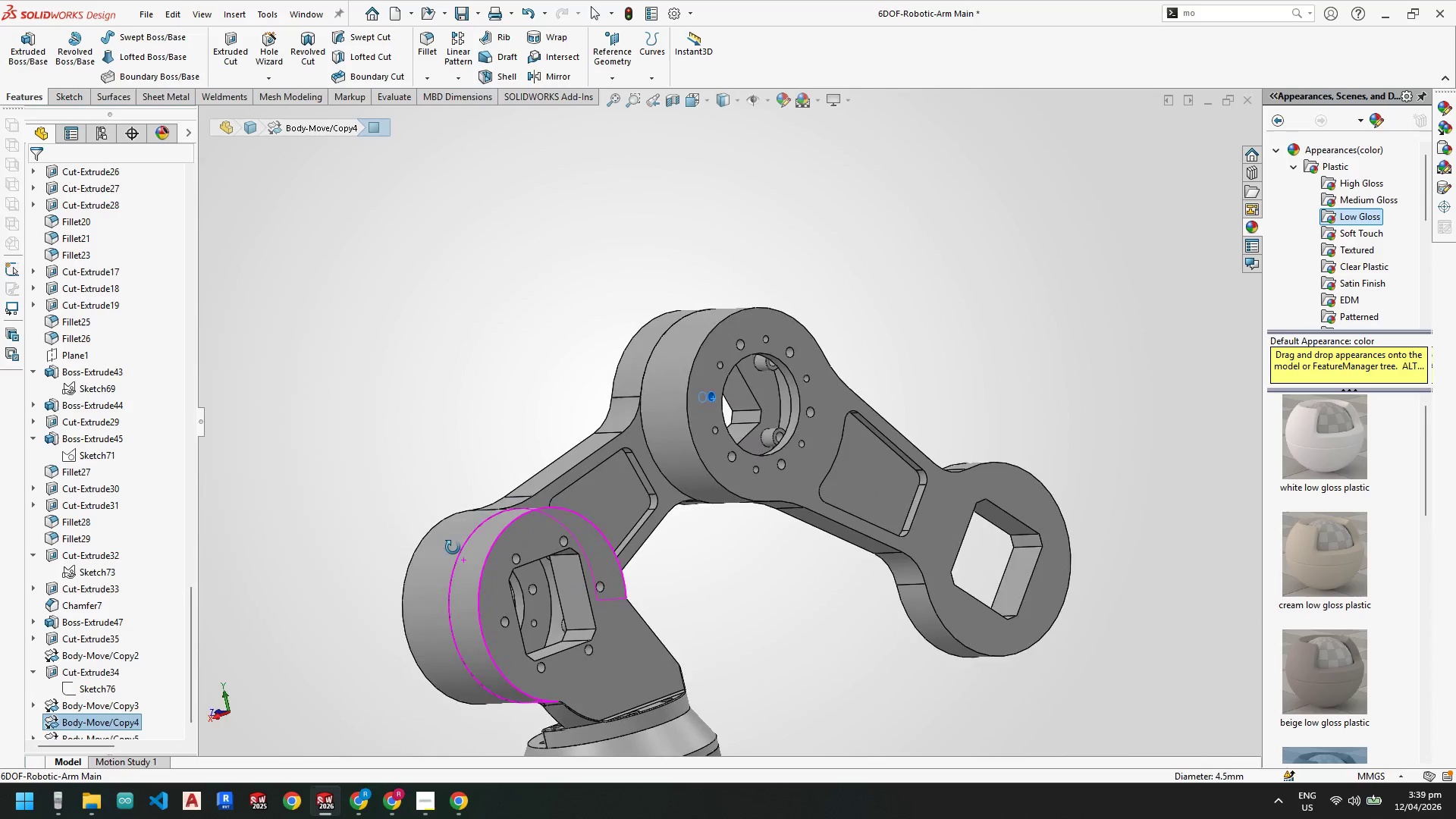 
scroll: coordinate [323, 497], scroll_direction: down, amount: 5.0
 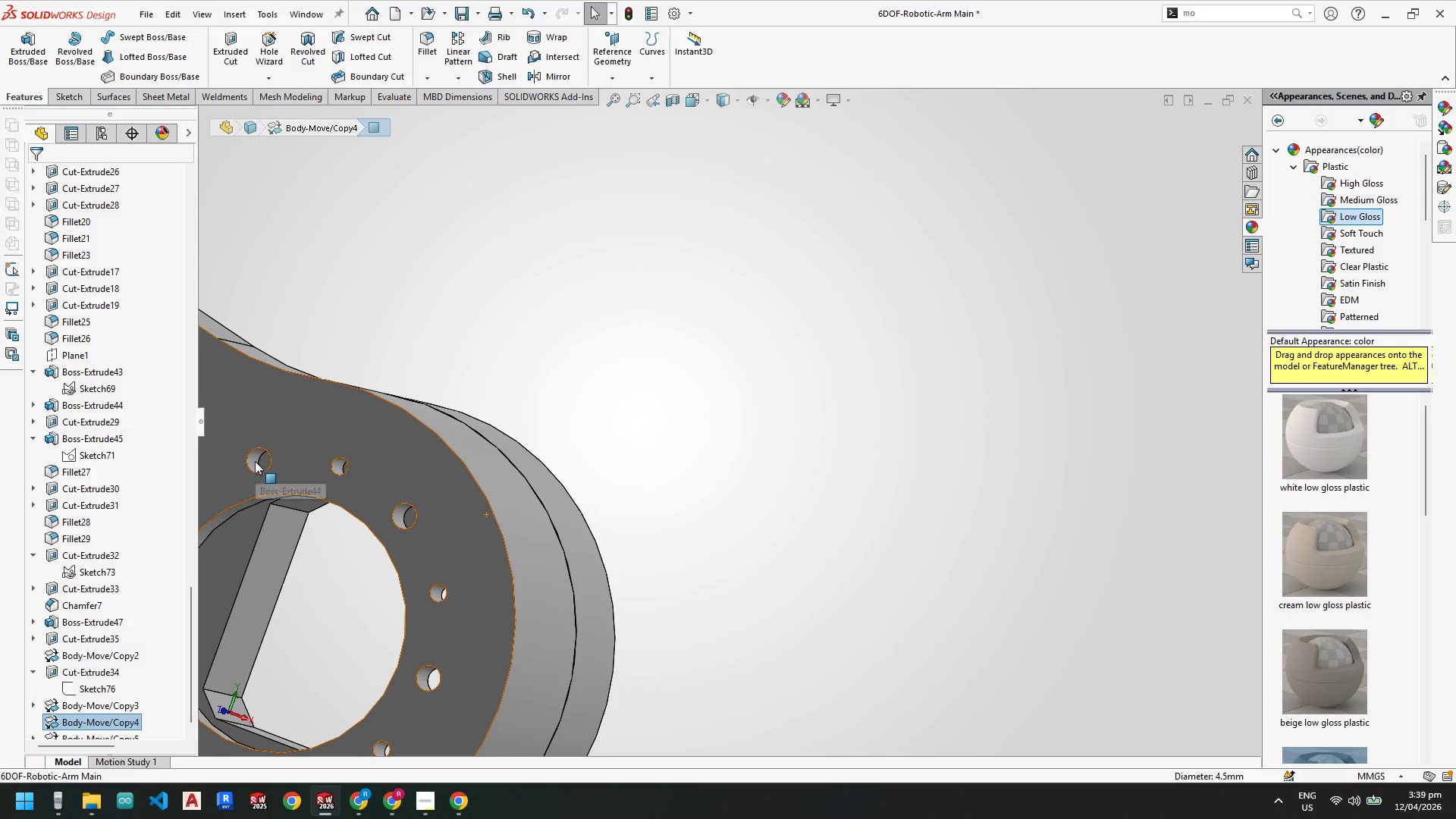 
left_click([255, 461])
 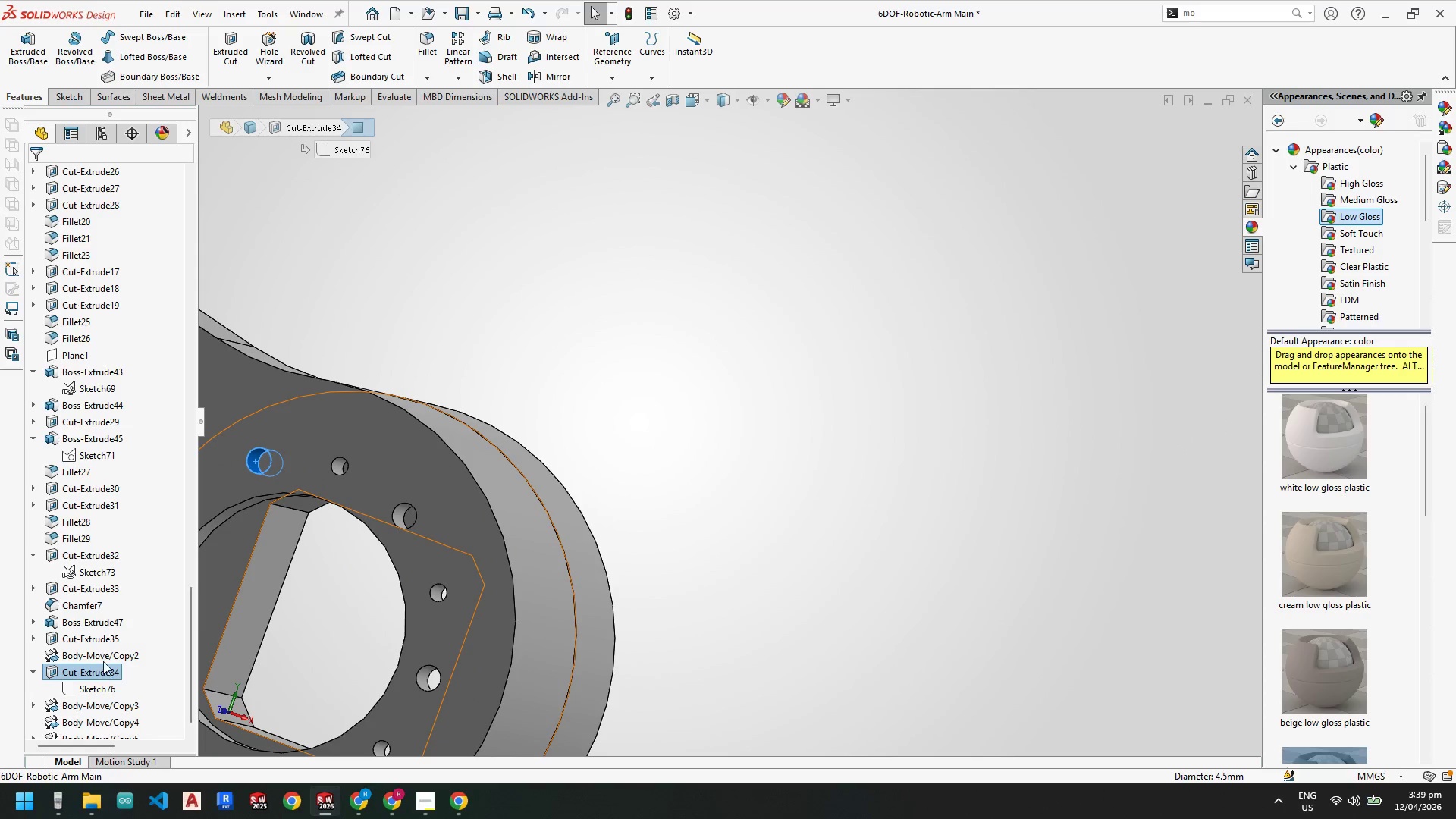 
left_click([99, 670])
 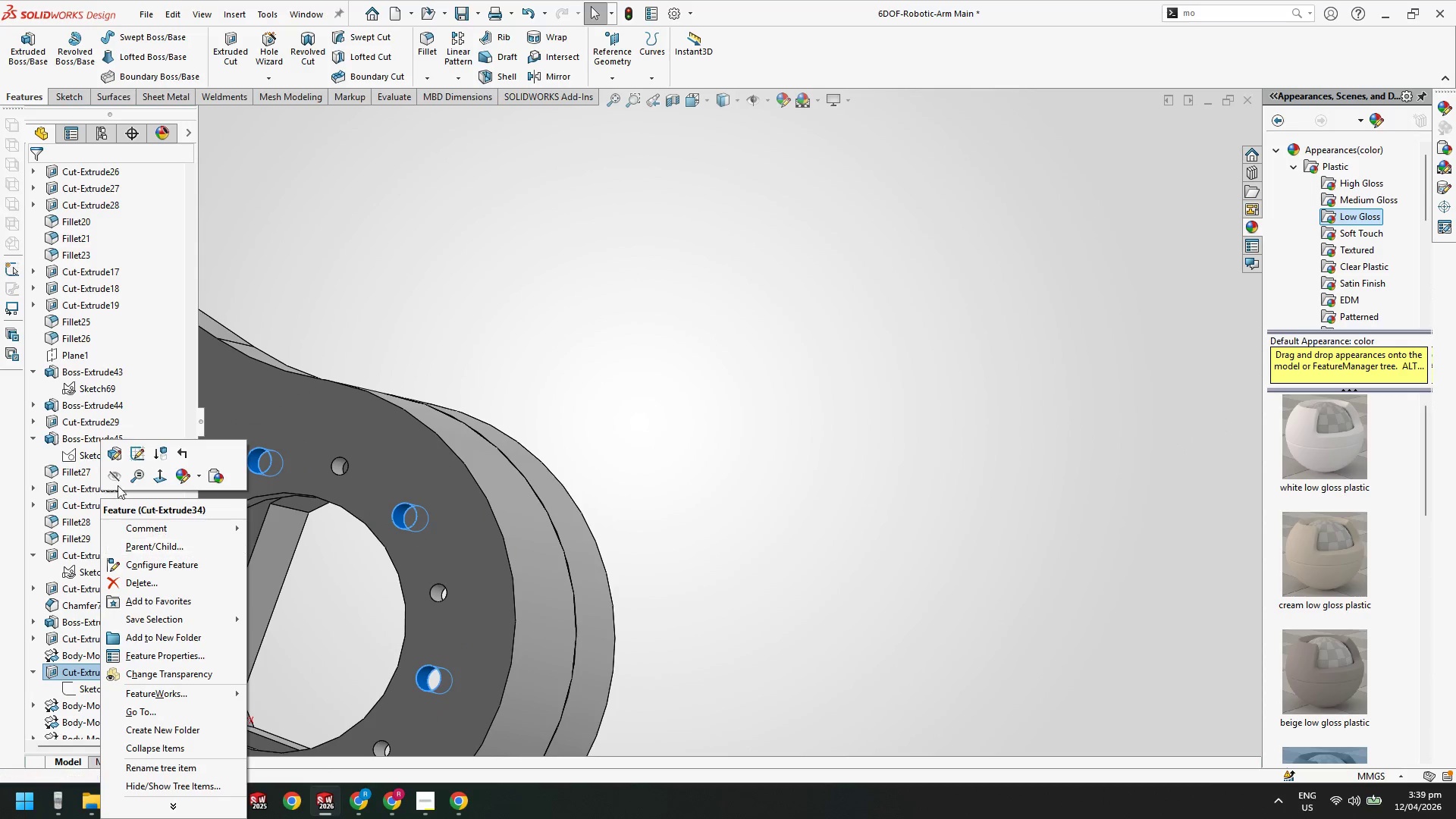 
left_click([111, 455])
 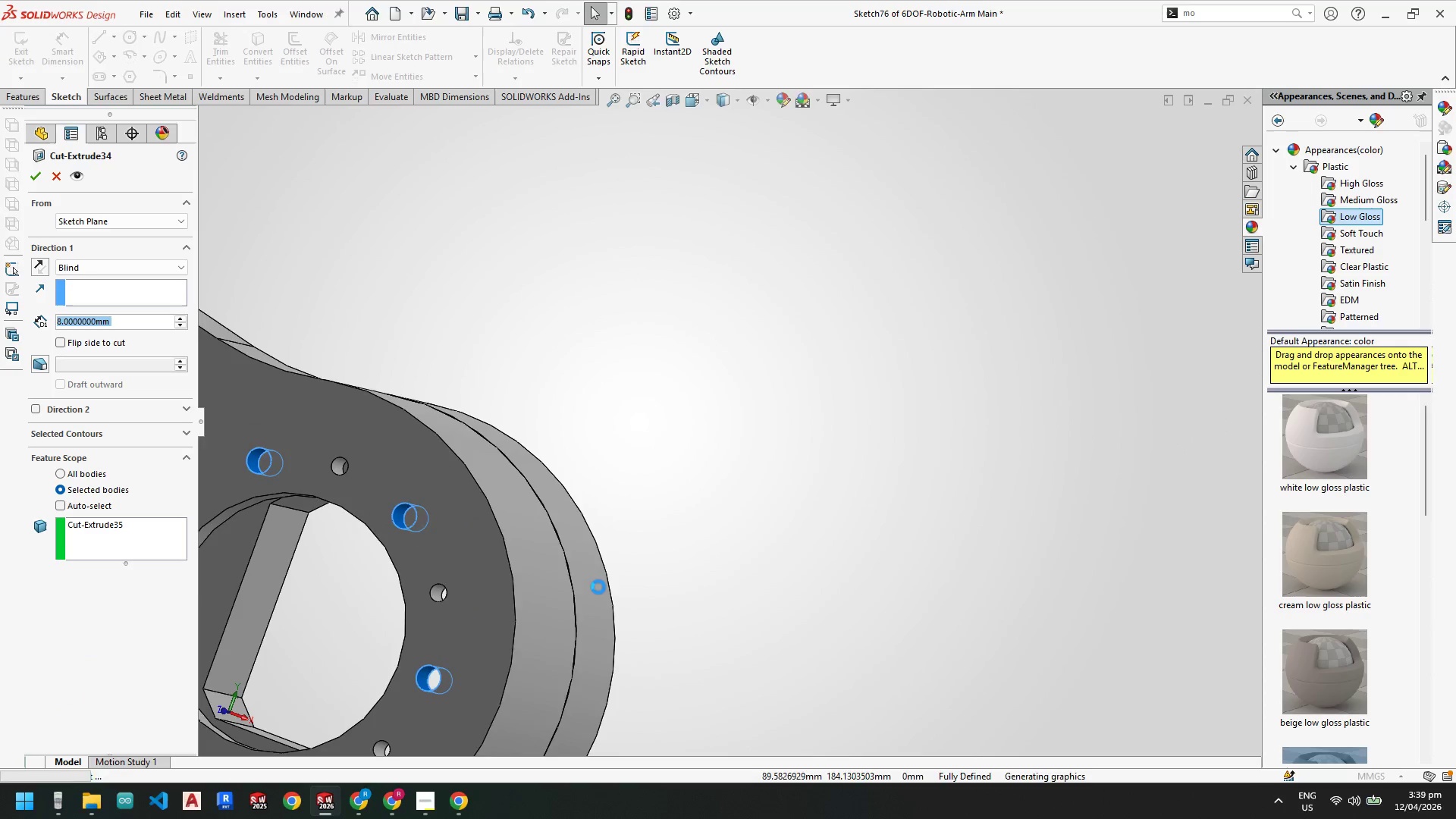 
scroll: coordinate [598, 587], scroll_direction: up, amount: 1.0
 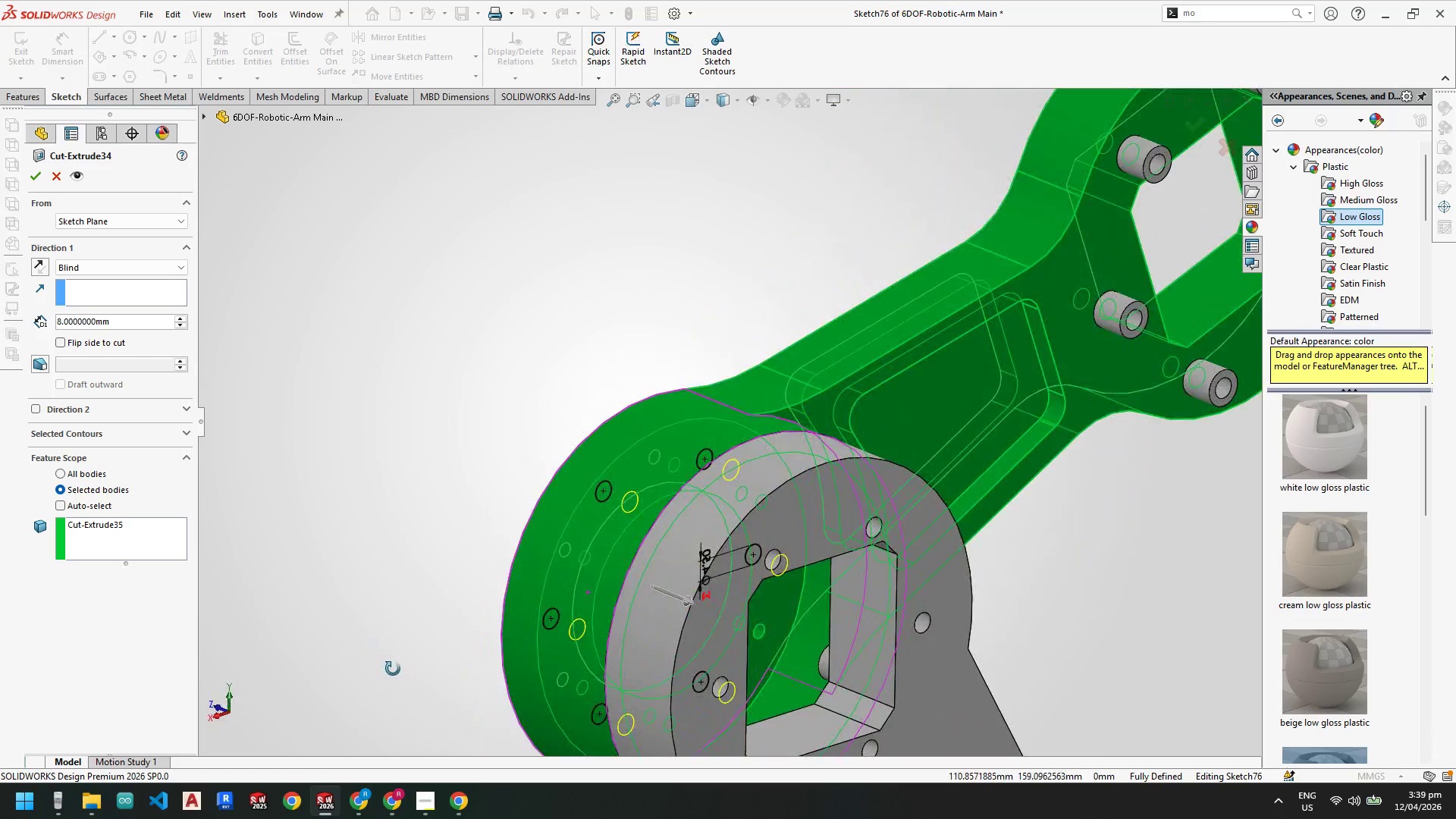 
wait(6.64)
 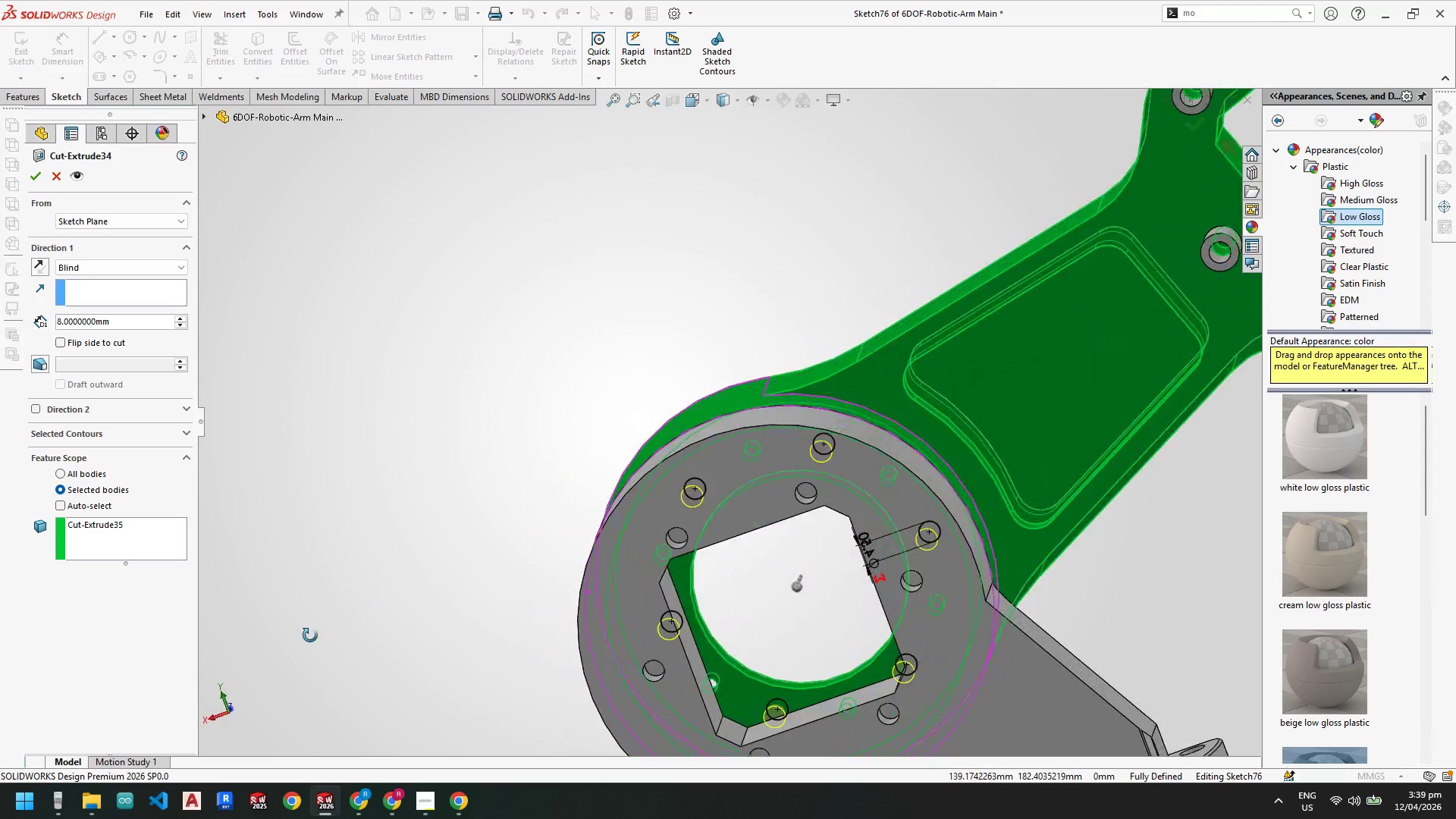 
scroll: coordinate [698, 674], scroll_direction: up, amount: 3.0
 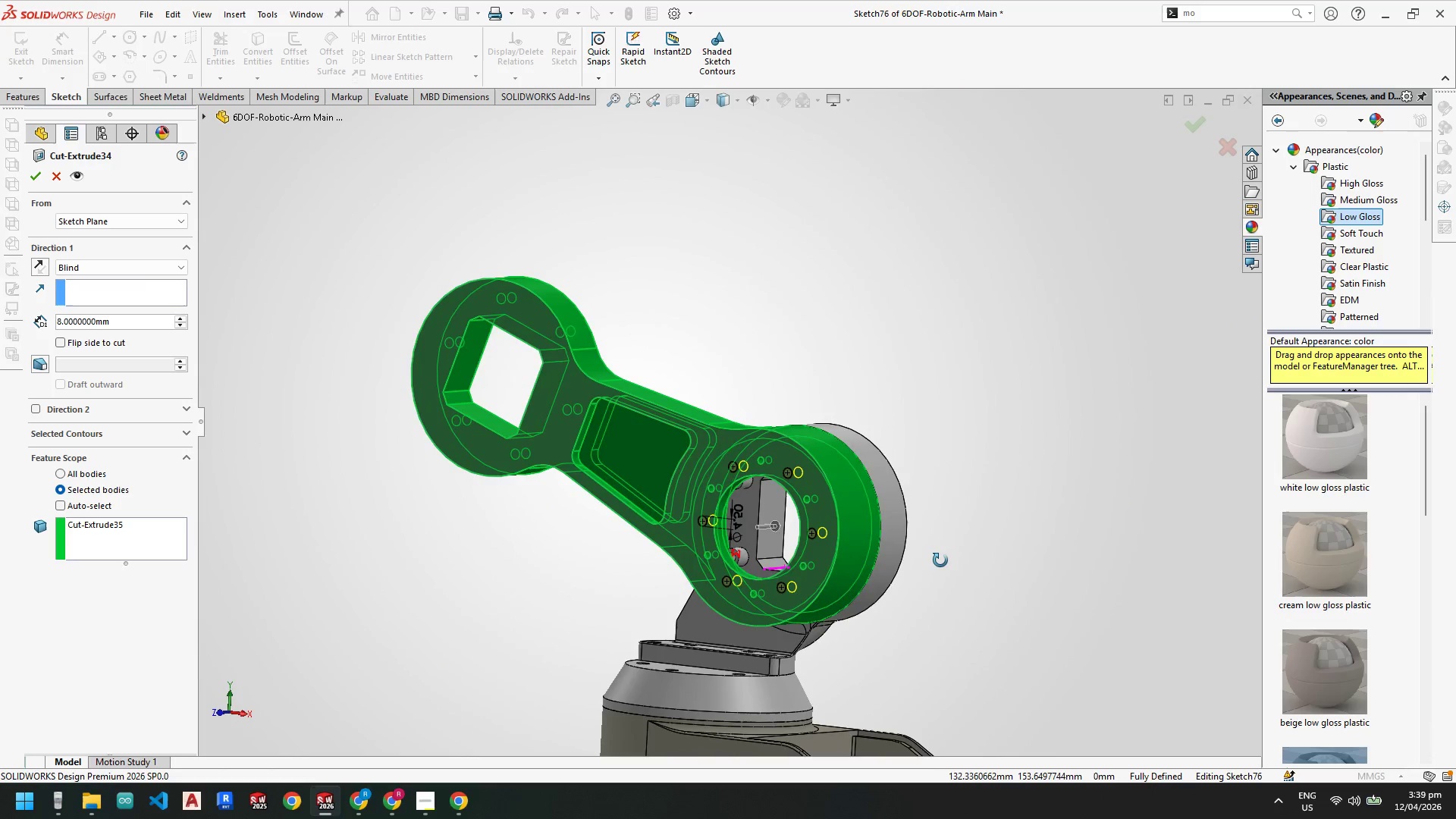 
wait(7.0)
 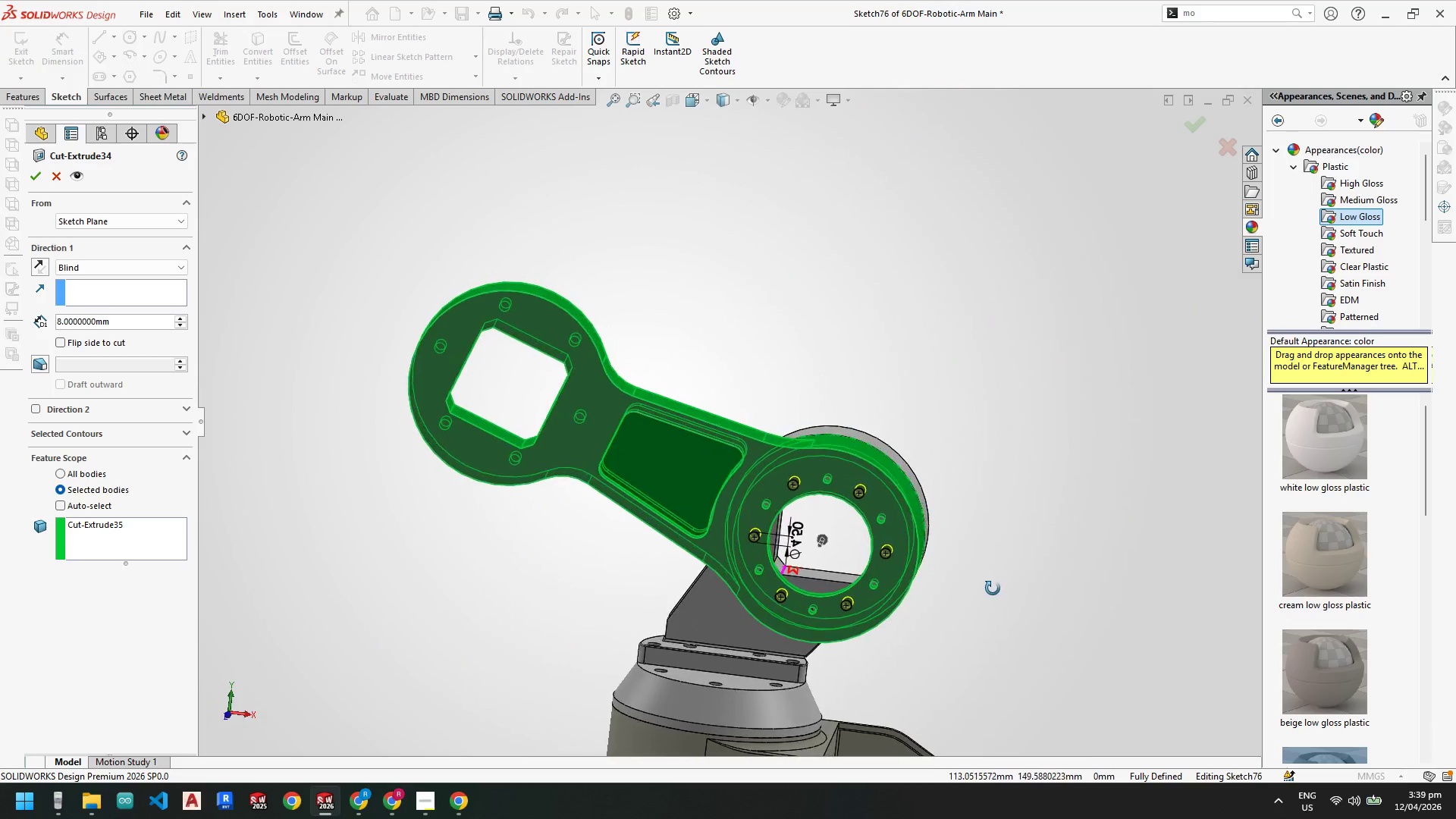 
scroll: coordinate [851, 588], scroll_direction: down, amount: 1.0
 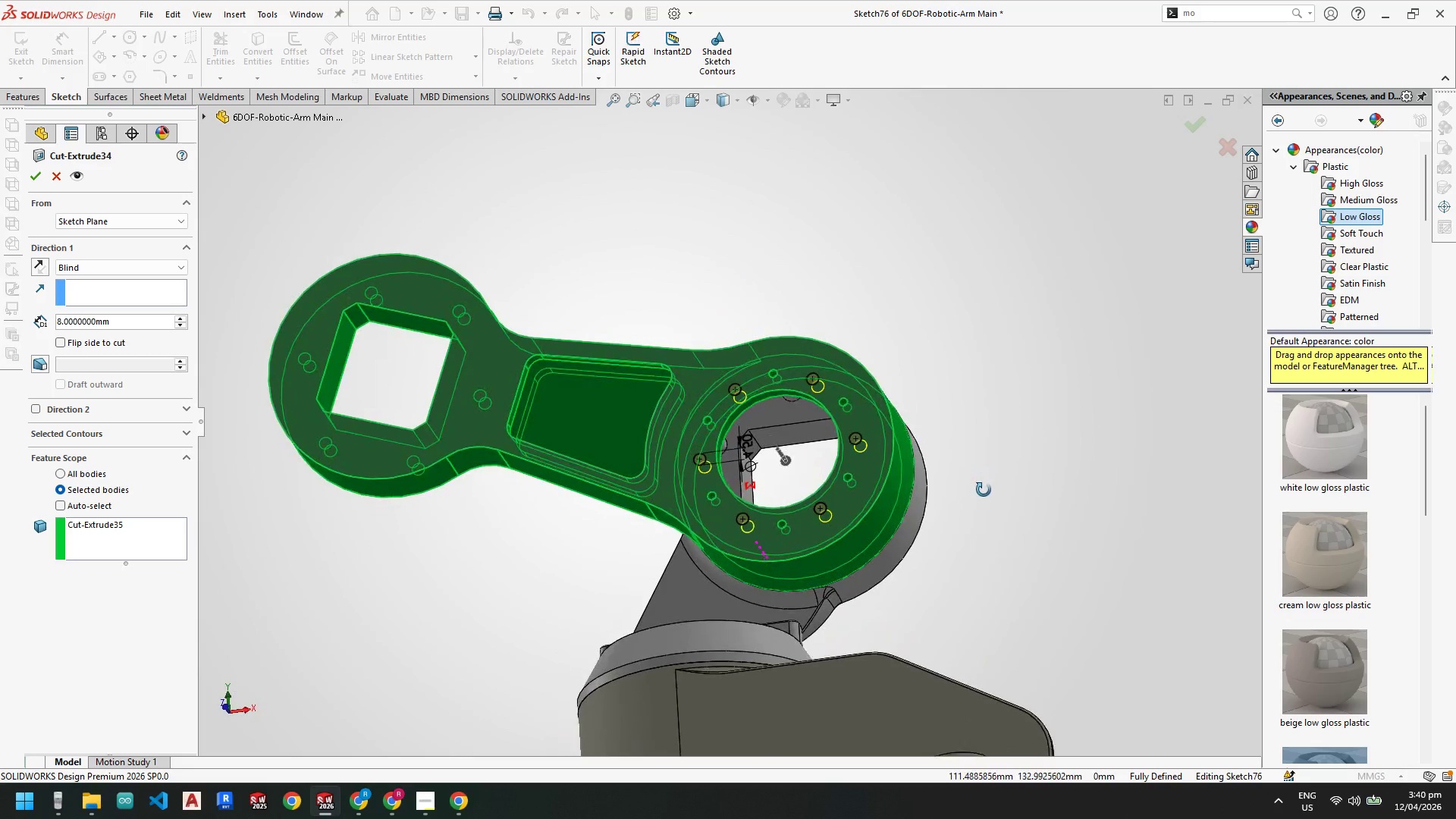 
wait(10.72)
 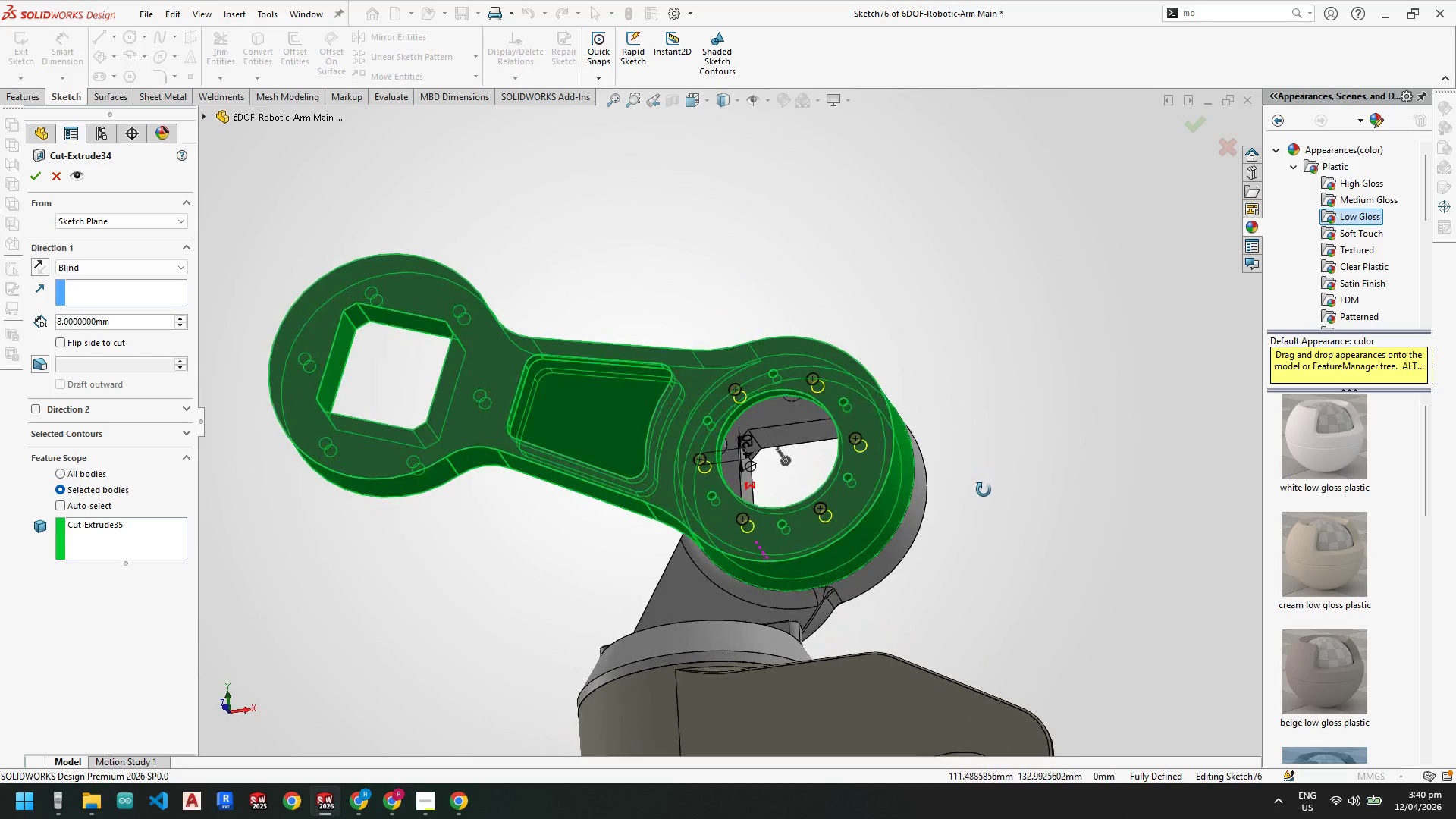 
middle_click([983, 560])
 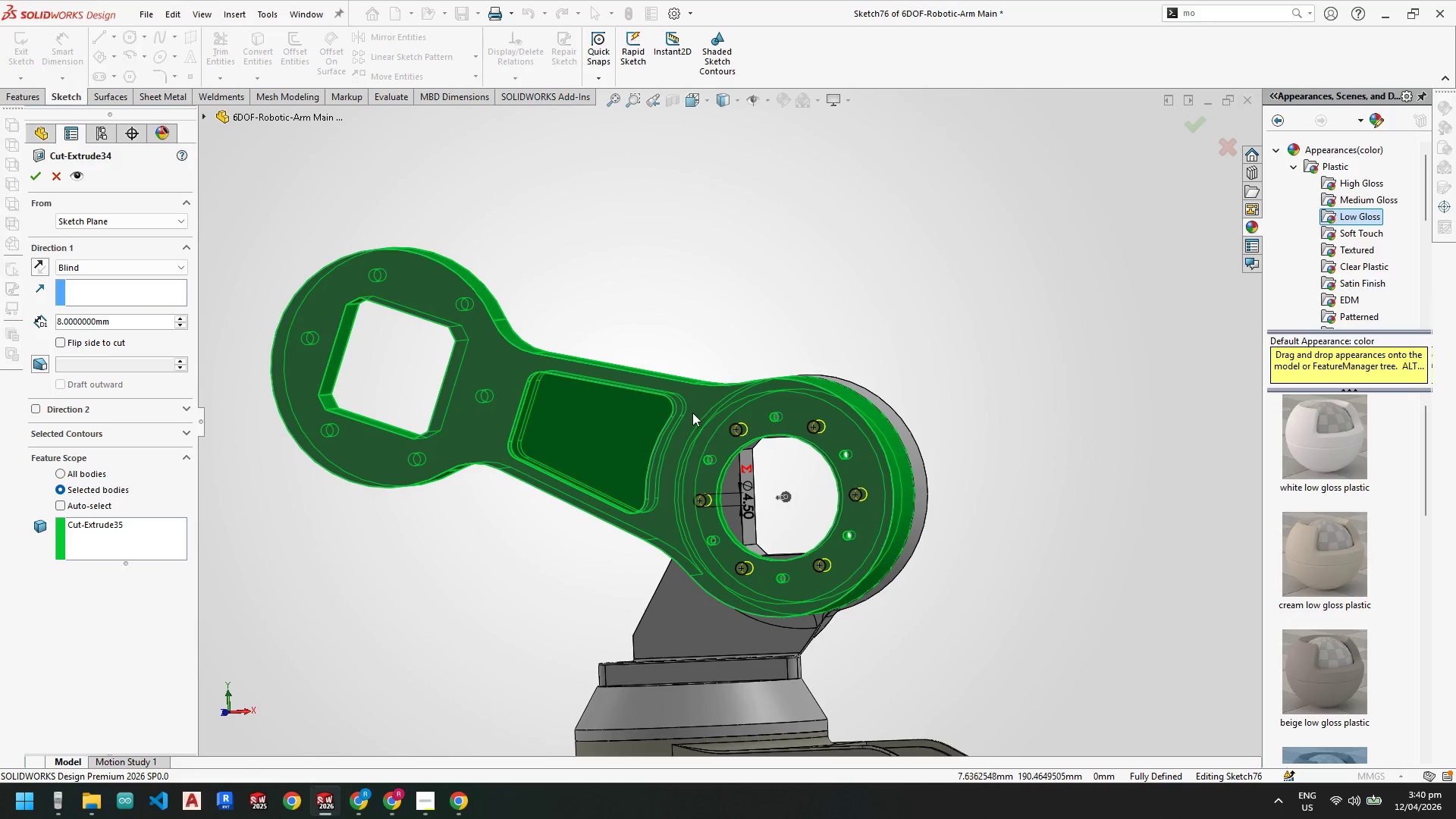 
scroll: coordinate [698, 427], scroll_direction: up, amount: 3.0
 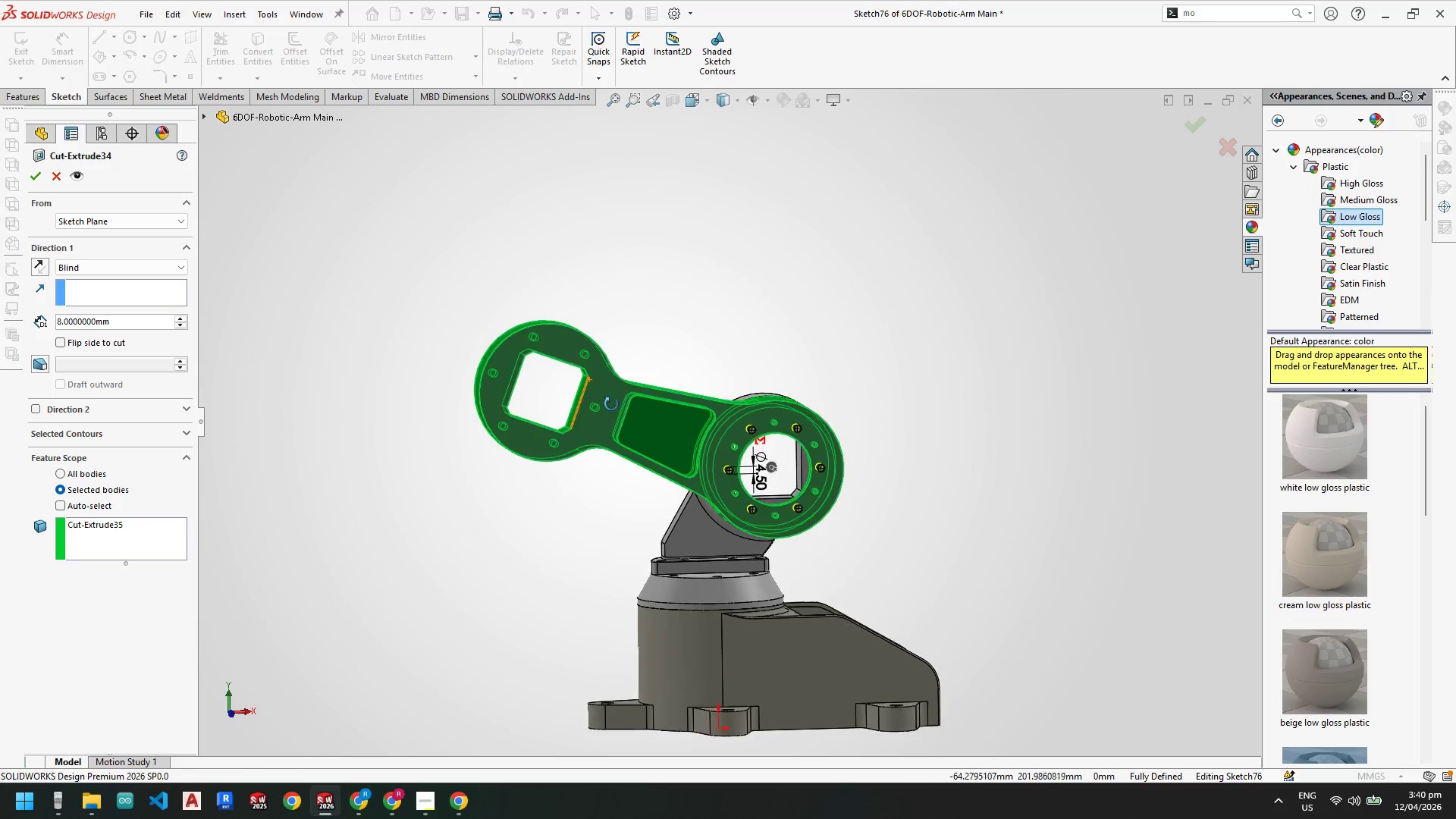 
scroll: coordinate [410, 391], scroll_direction: down, amount: 1.0
 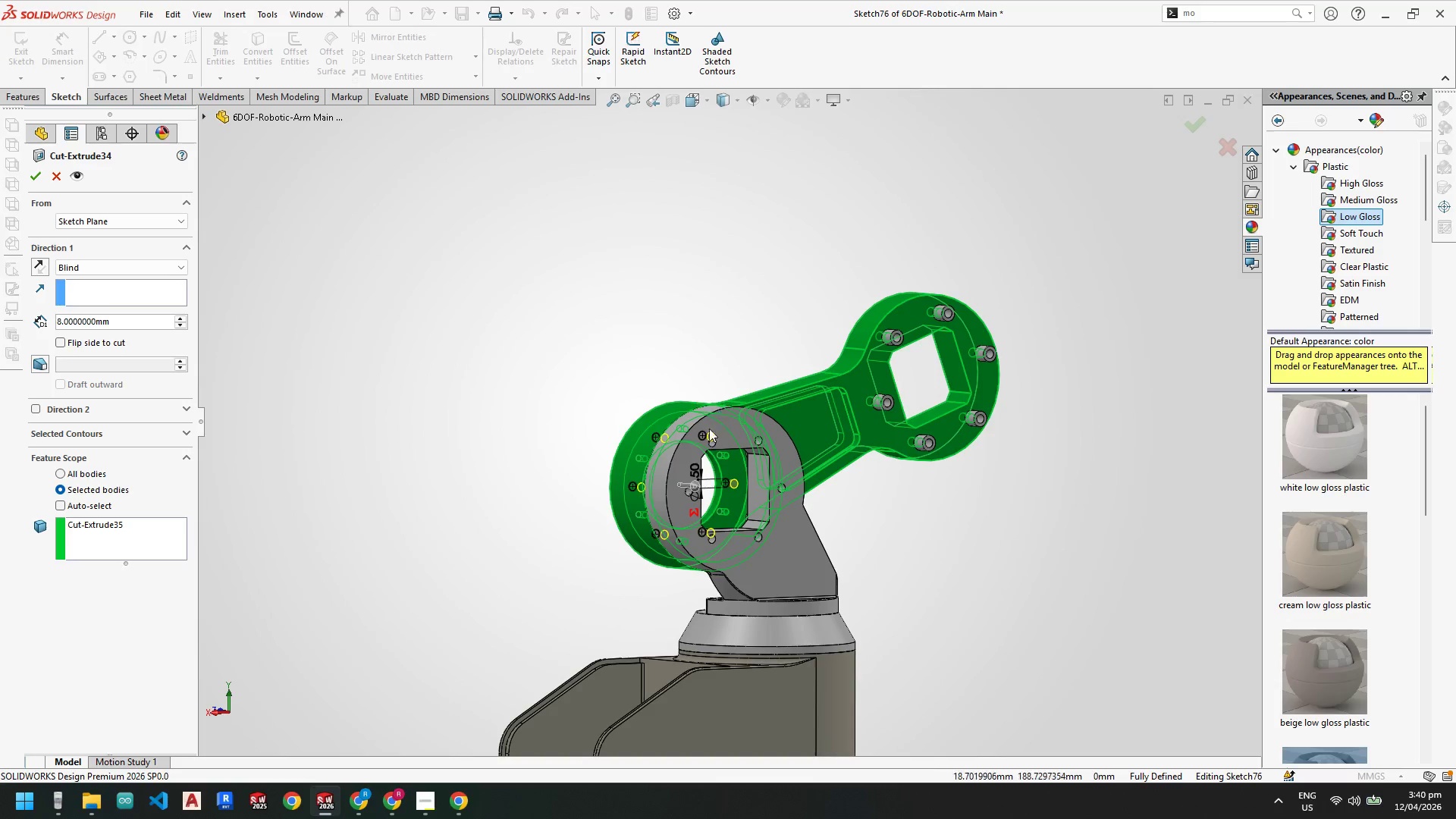 
key(Escape)
 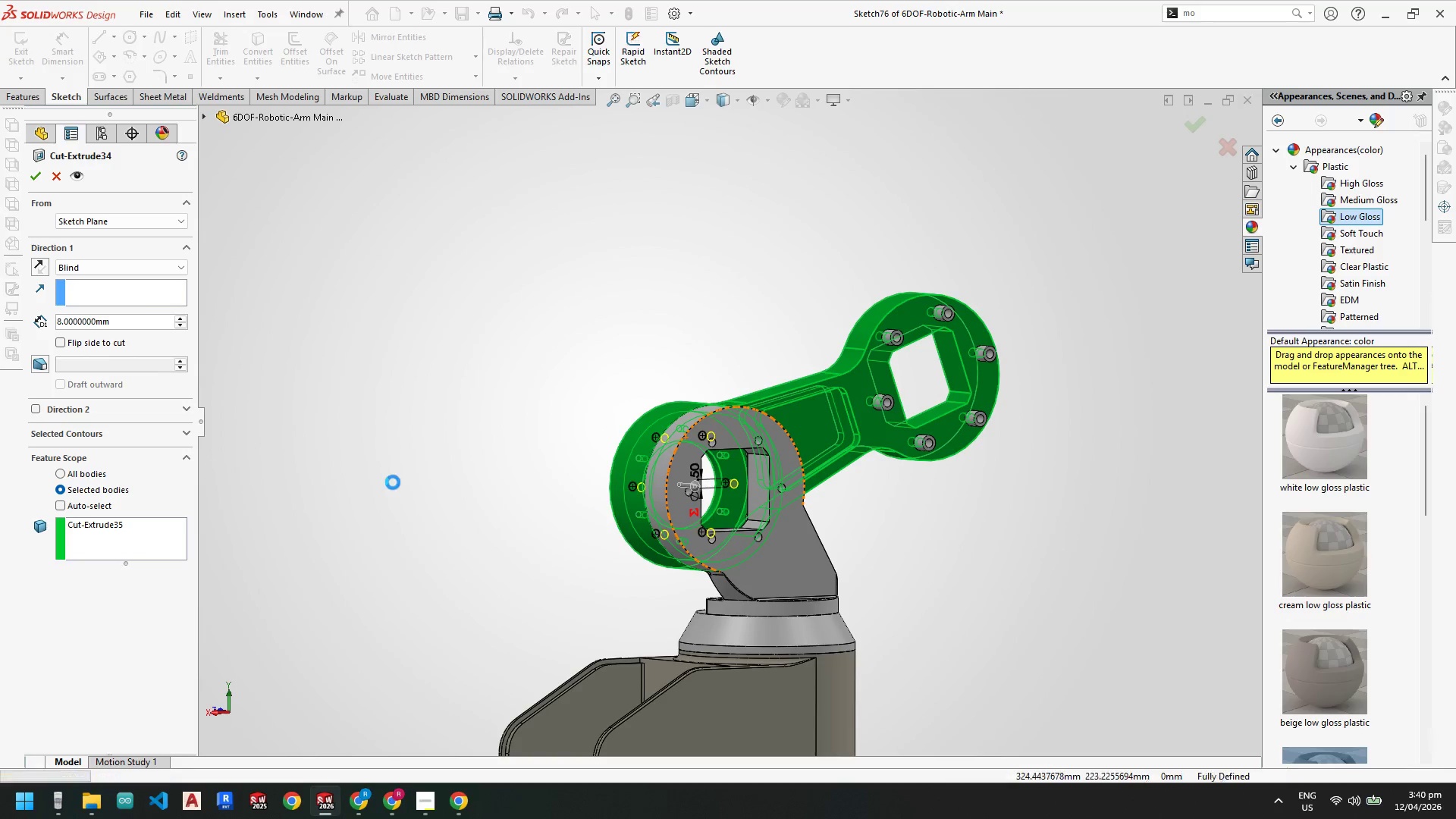 
key(Escape)
 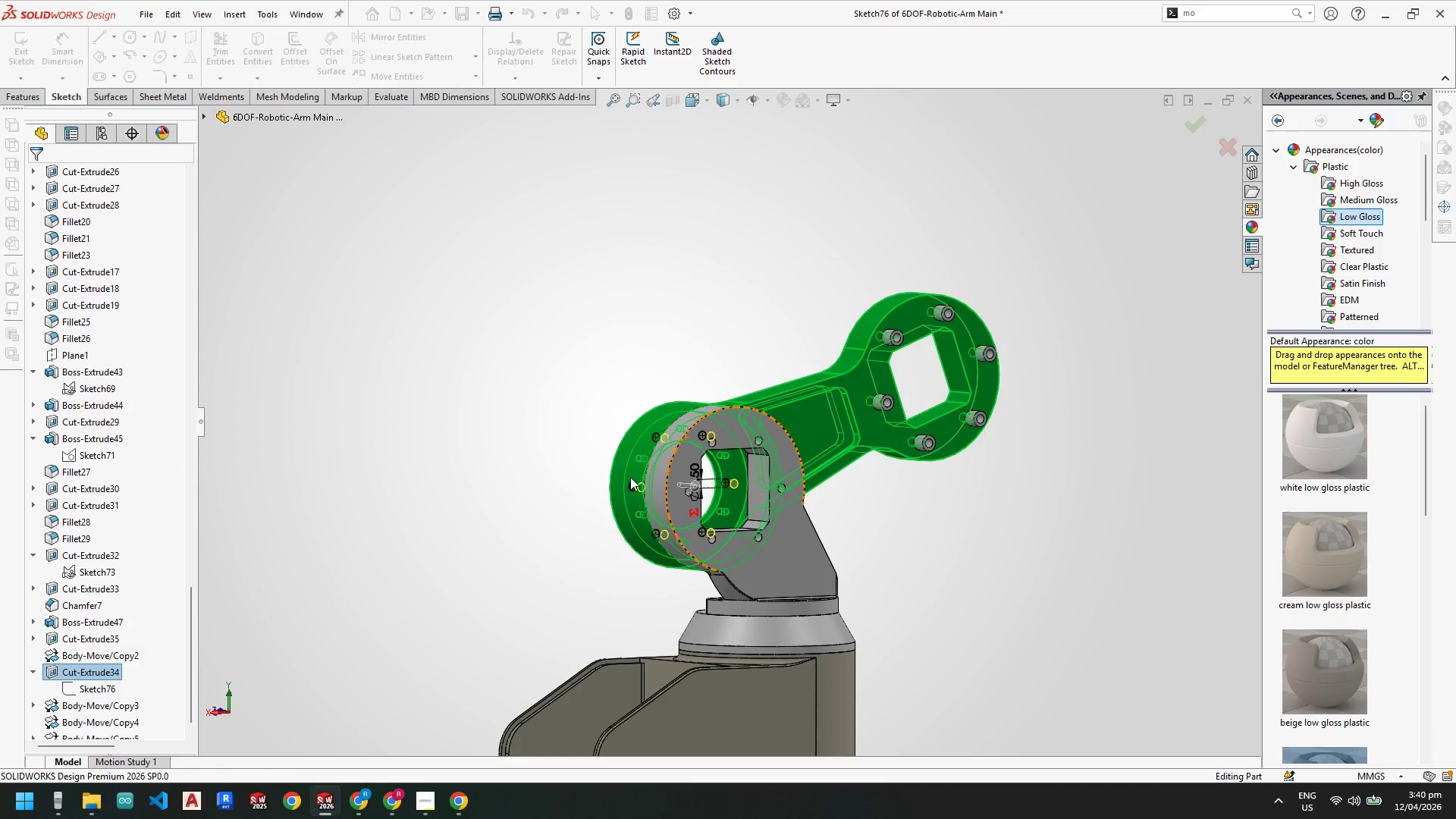 
key(Escape)
 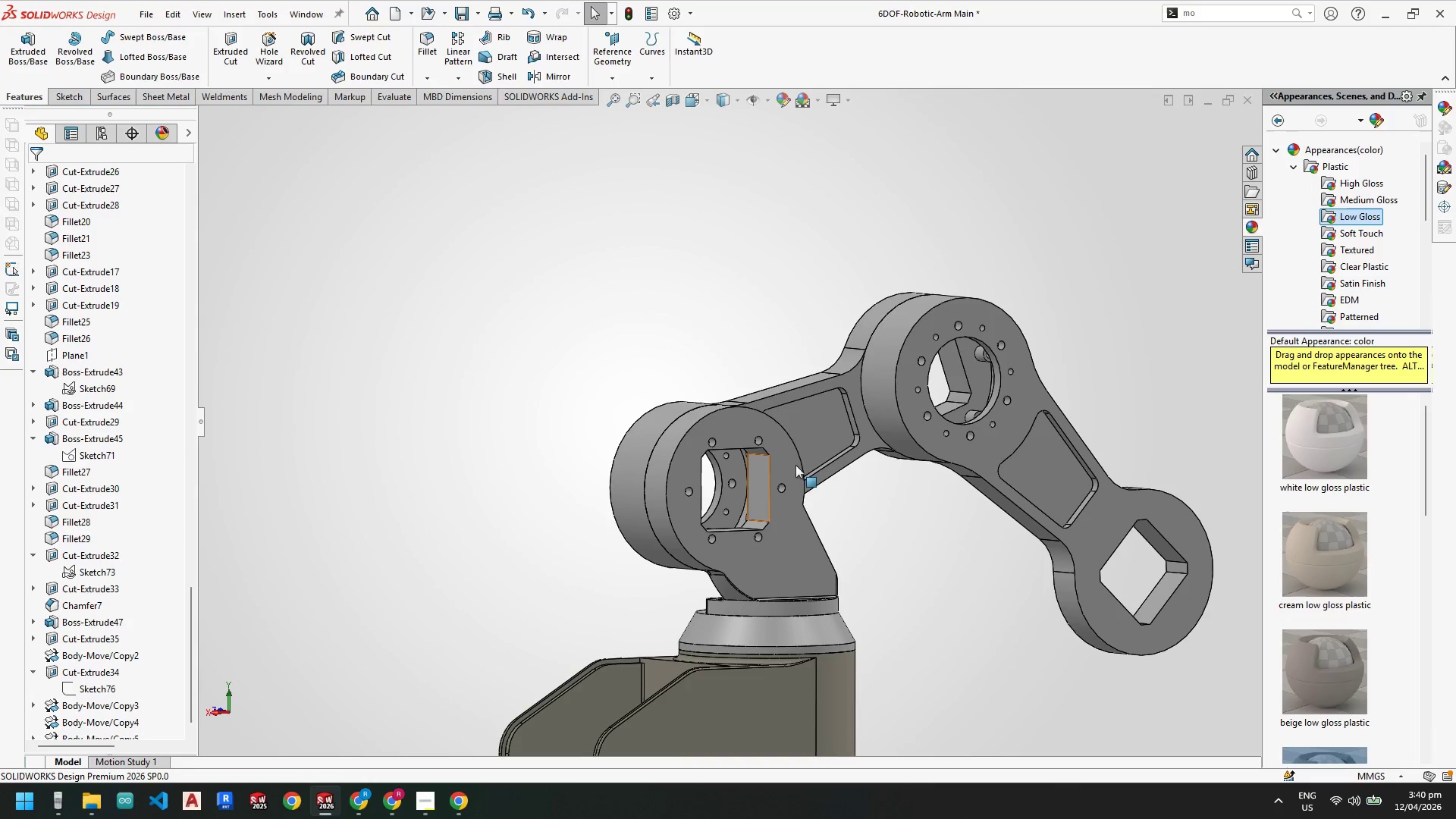 
scroll: coordinate [924, 450], scroll_direction: up, amount: 1.0
 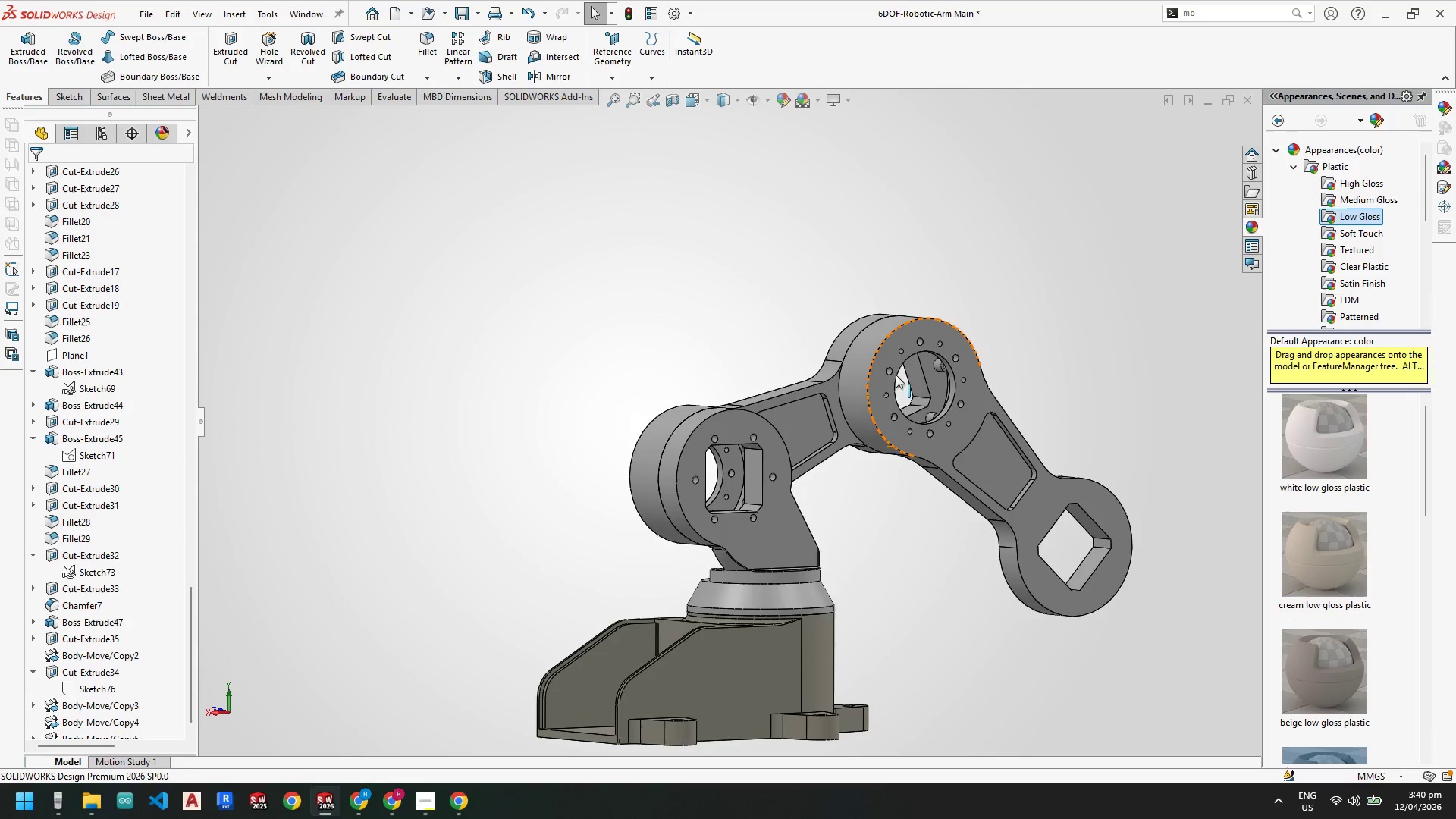 
scroll: coordinate [866, 382], scroll_direction: down, amount: 1.0
 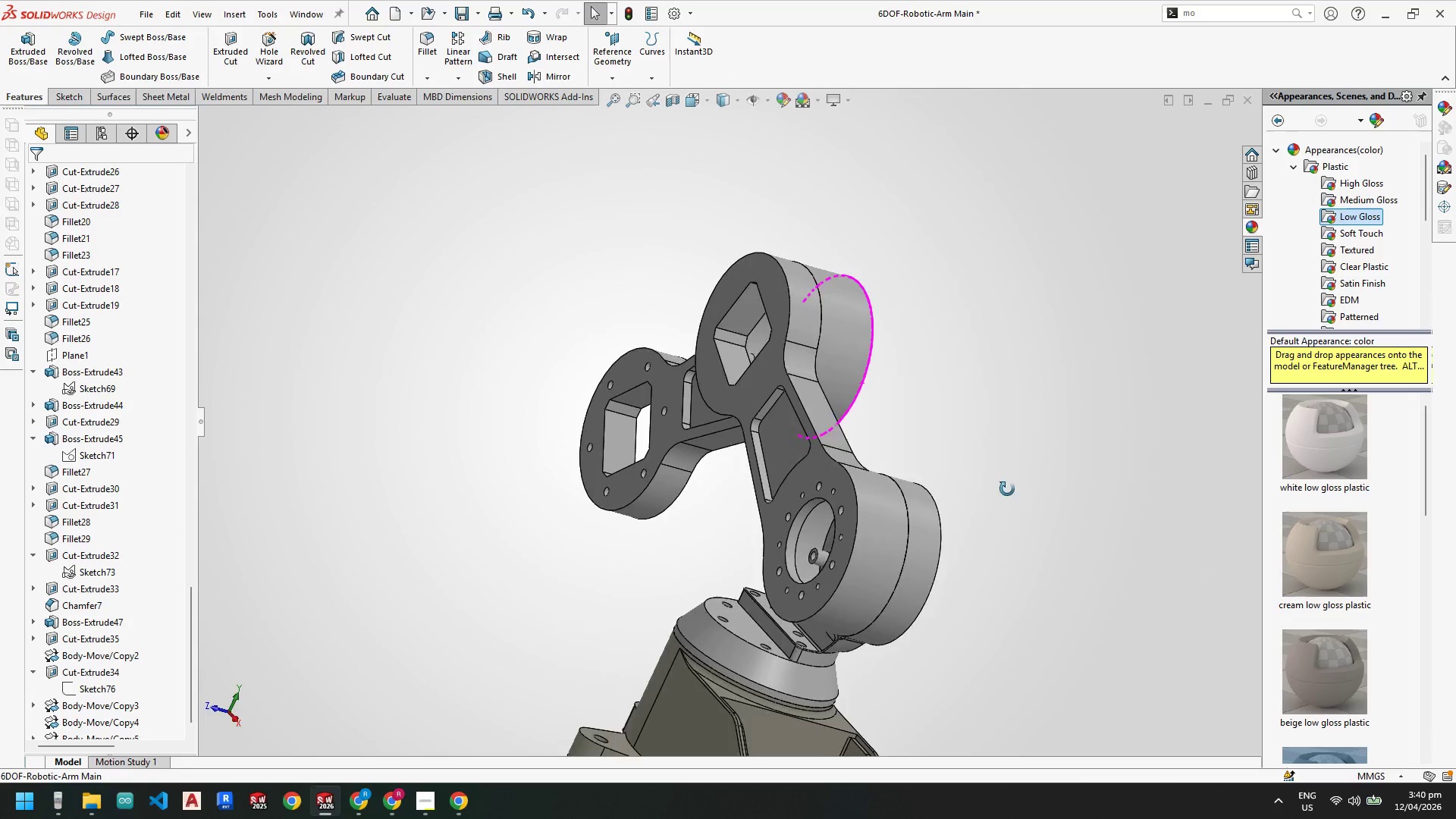 
right_click([839, 335])
 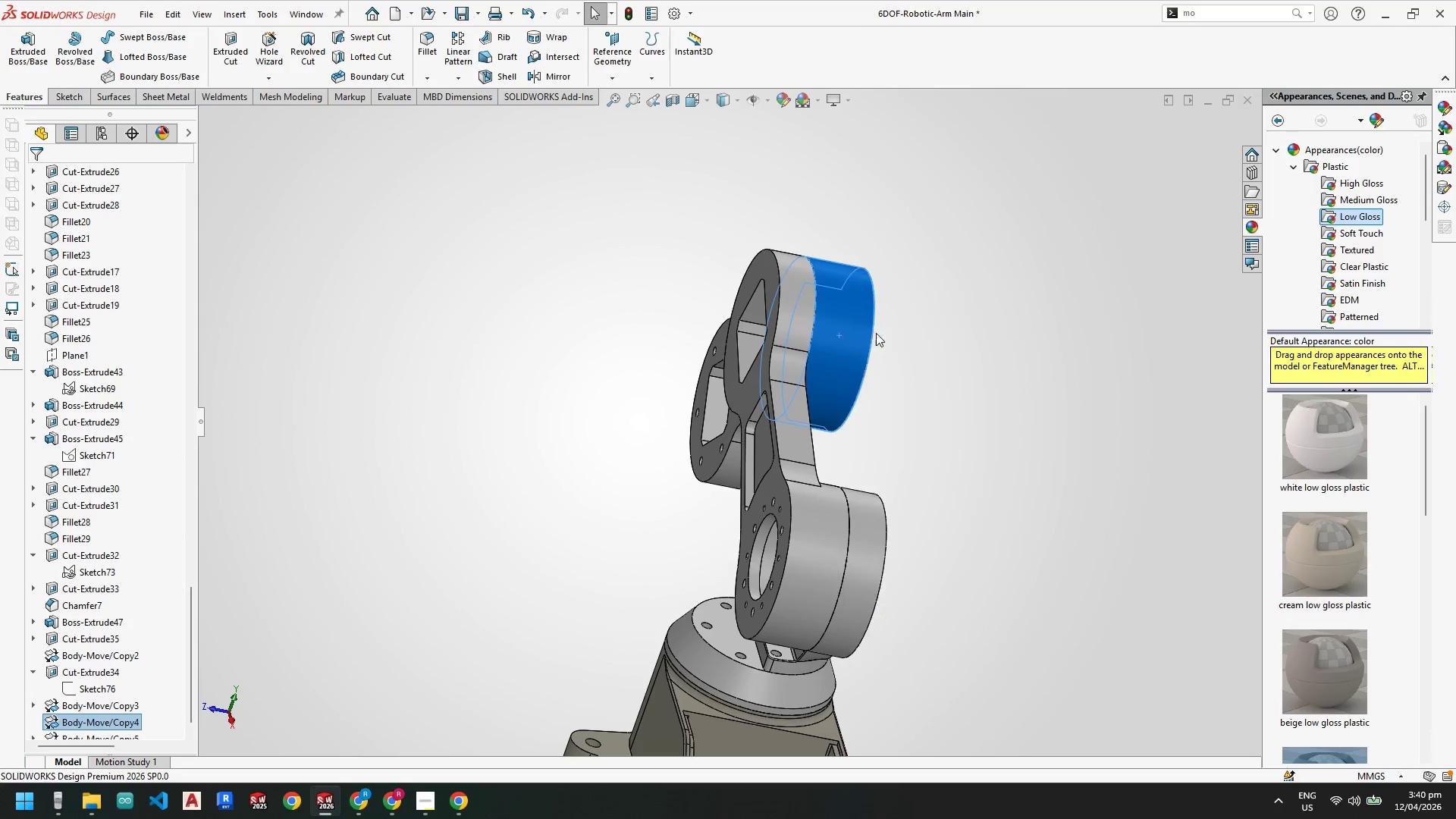 
scroll: coordinate [860, 425], scroll_direction: up, amount: 1.0
 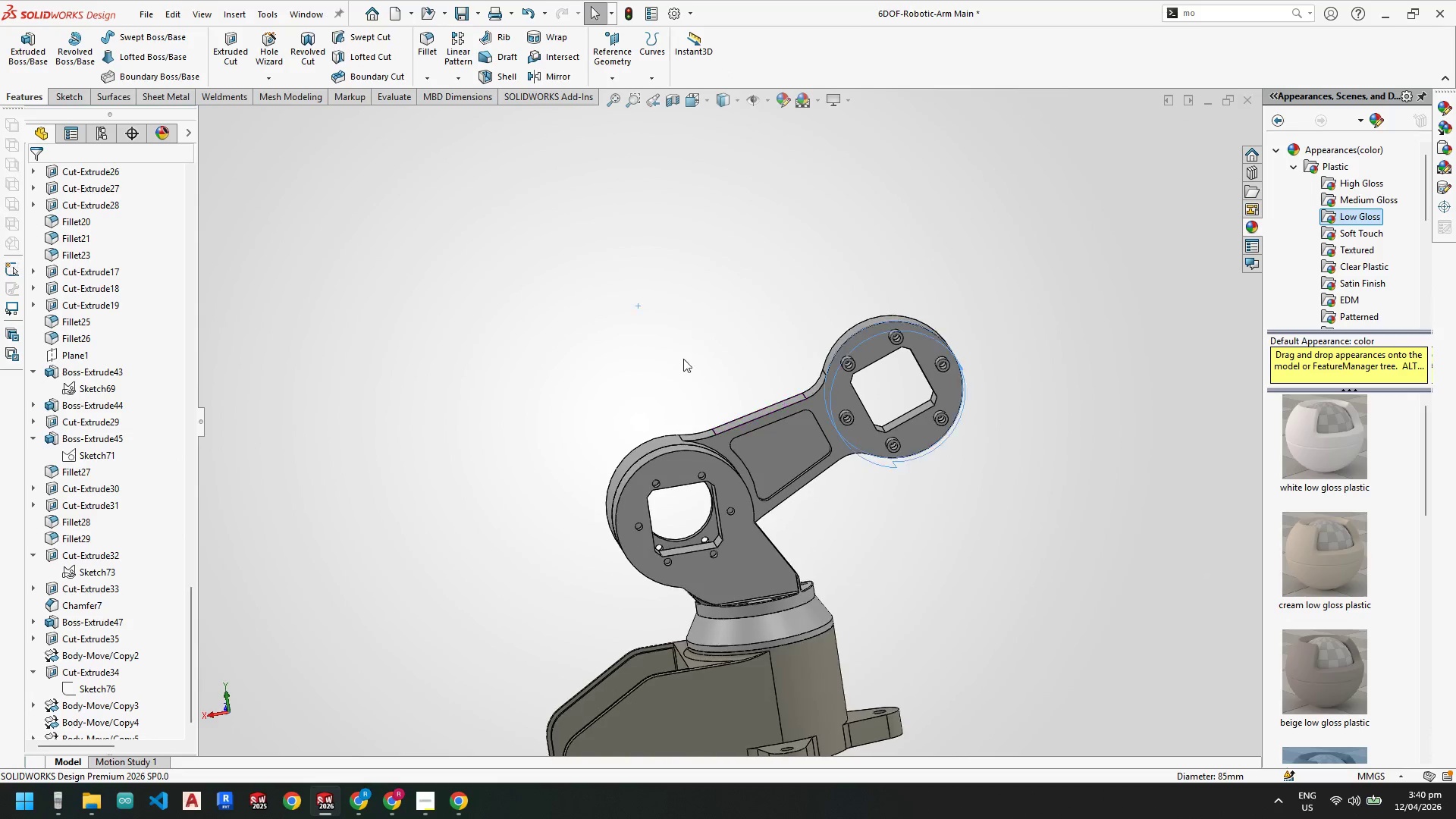 
scroll: coordinate [880, 382], scroll_direction: down, amount: 4.0
 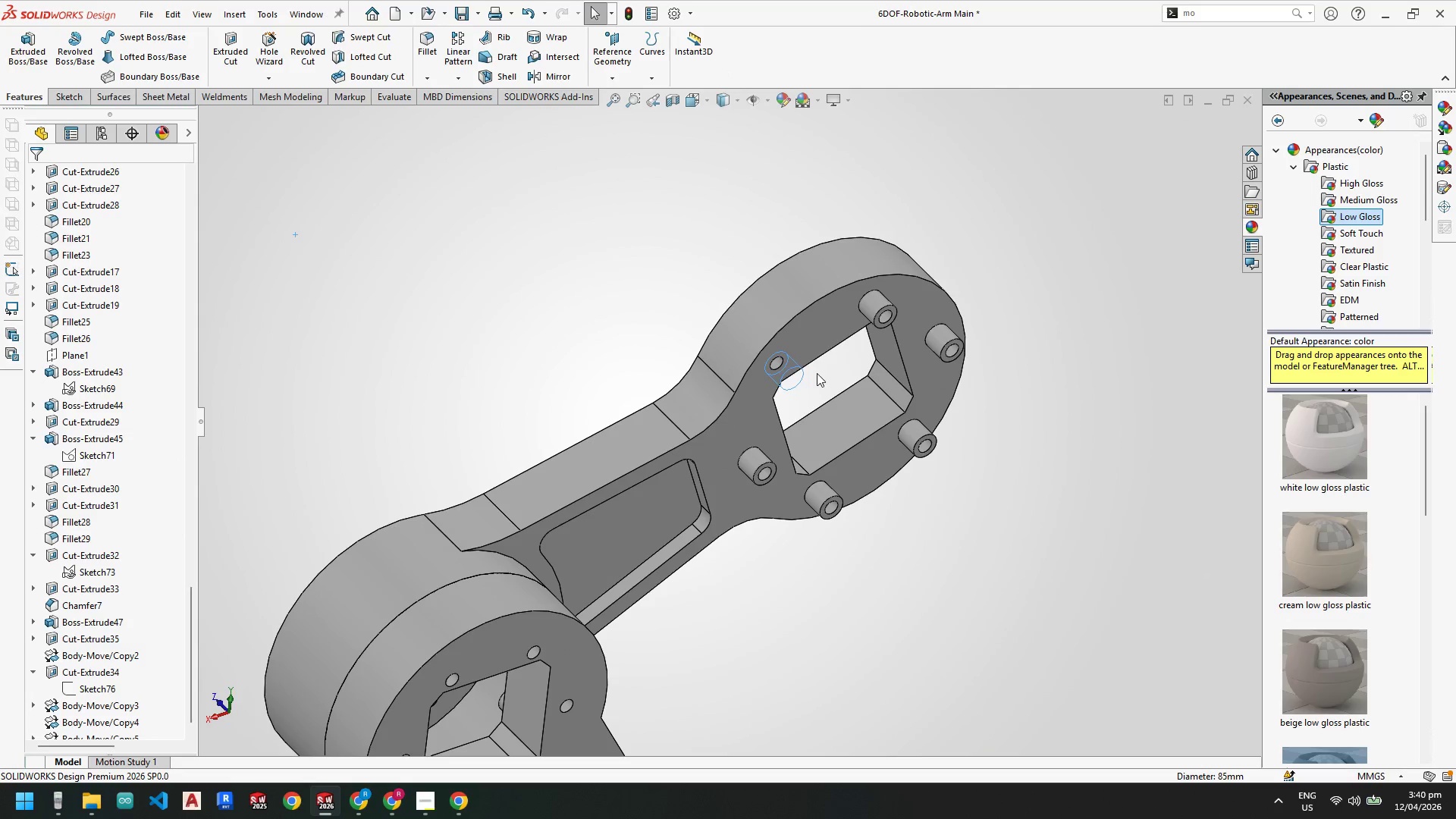 
scroll: coordinate [718, 521], scroll_direction: up, amount: 2.0
 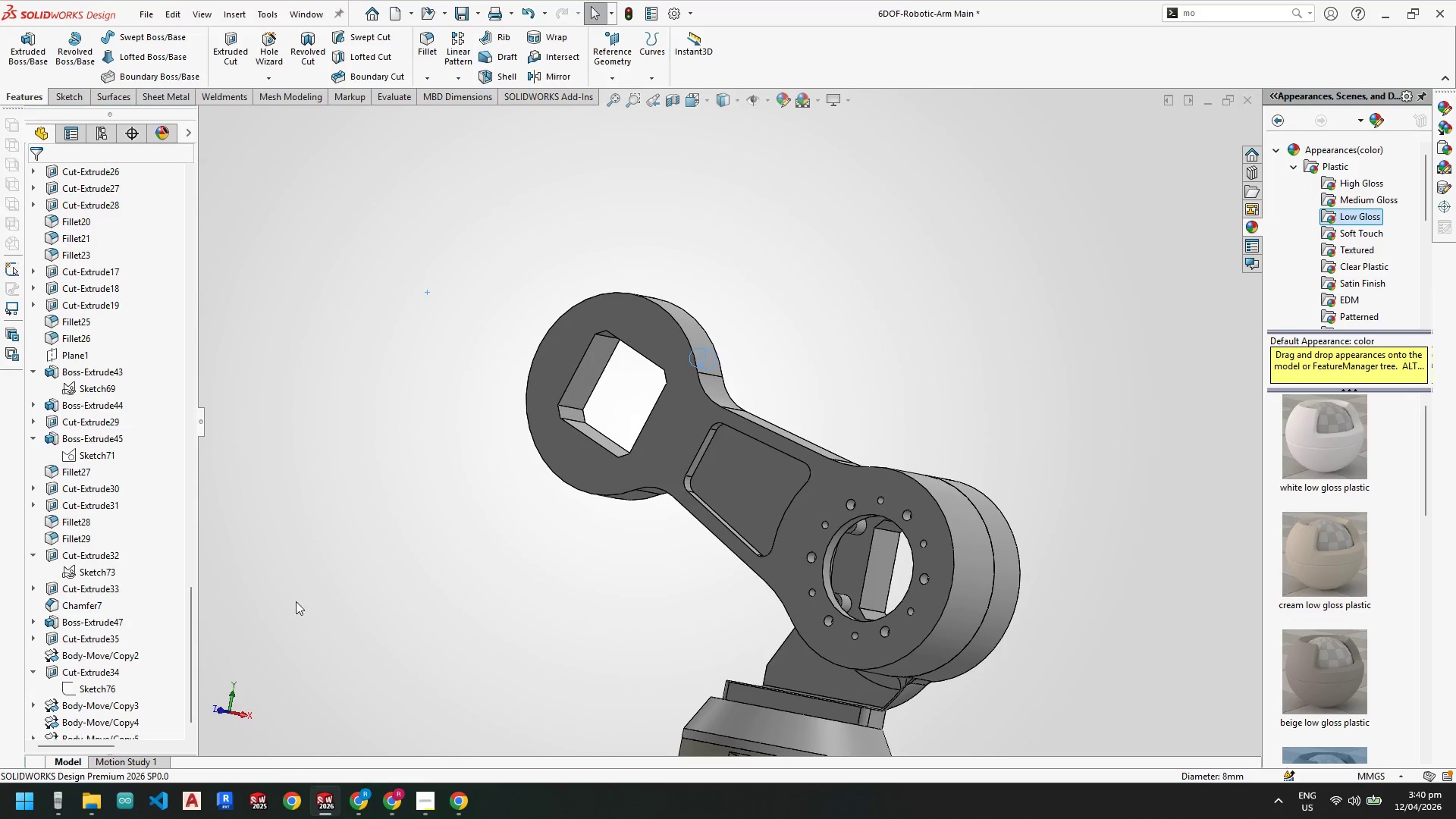 
scroll: coordinate [857, 483], scroll_direction: down, amount: 6.0
 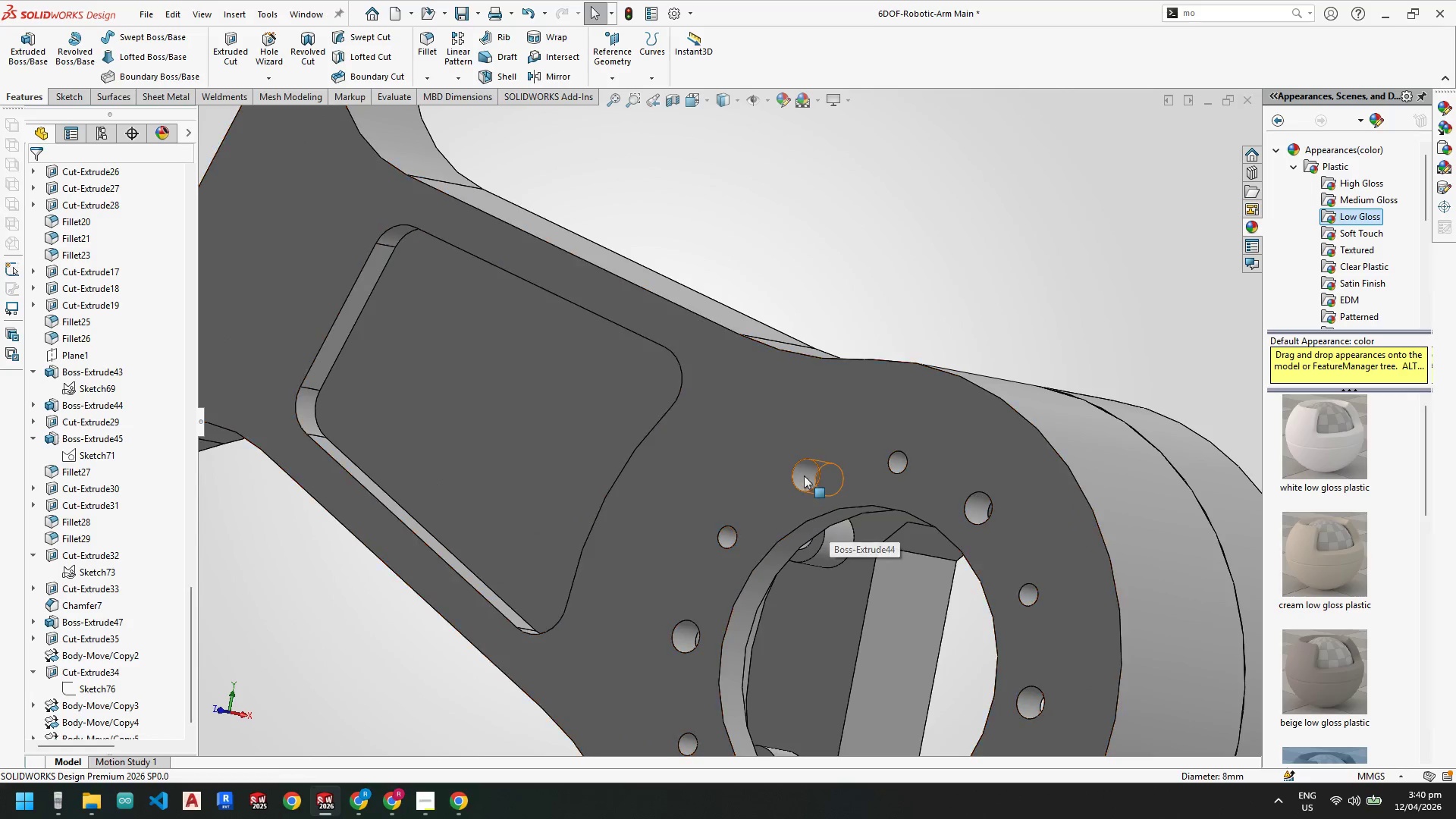 
left_click([804, 475])
 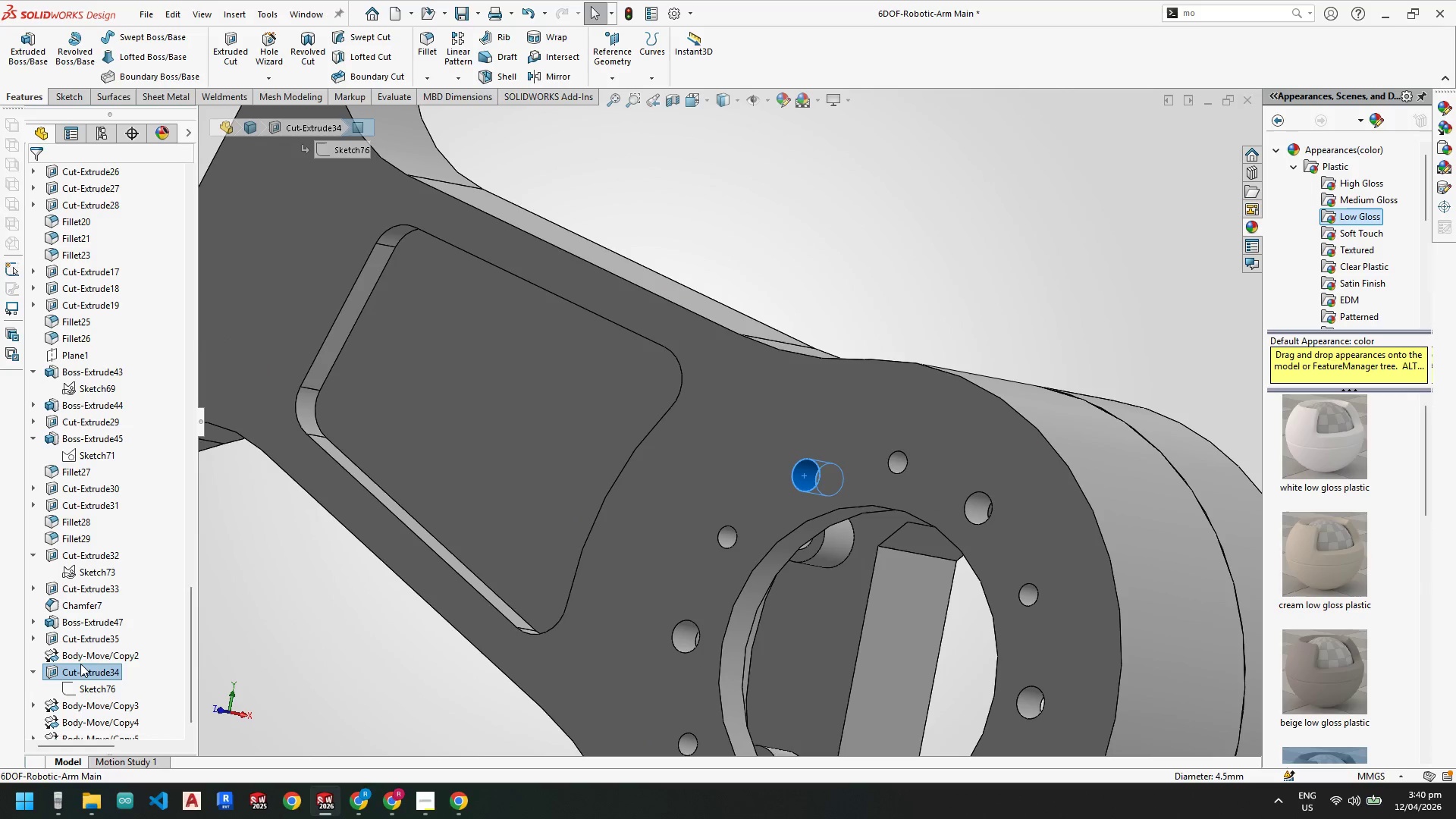 
left_click([83, 669])
 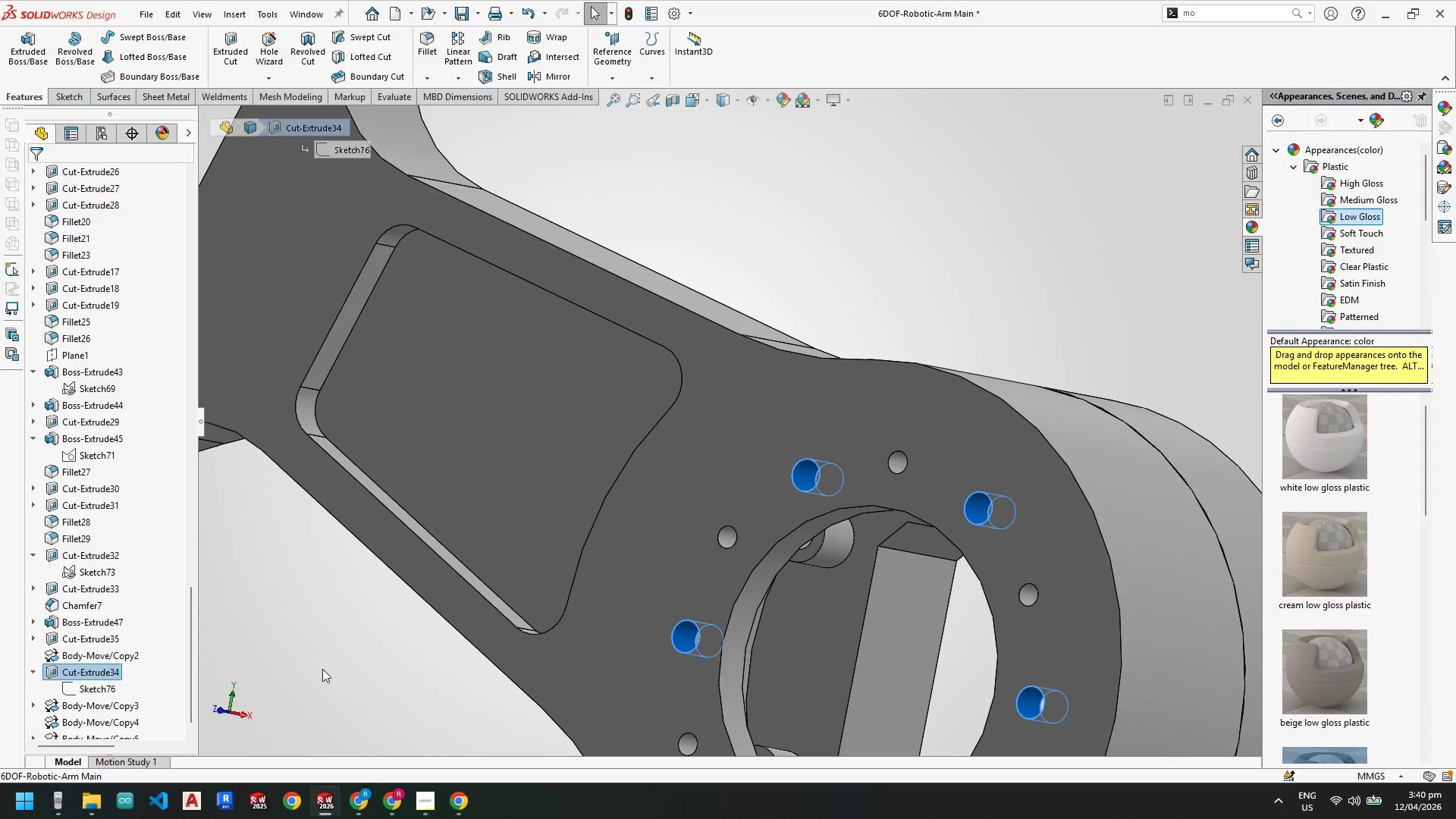 
scroll: coordinate [600, 607], scroll_direction: up, amount: 3.0
 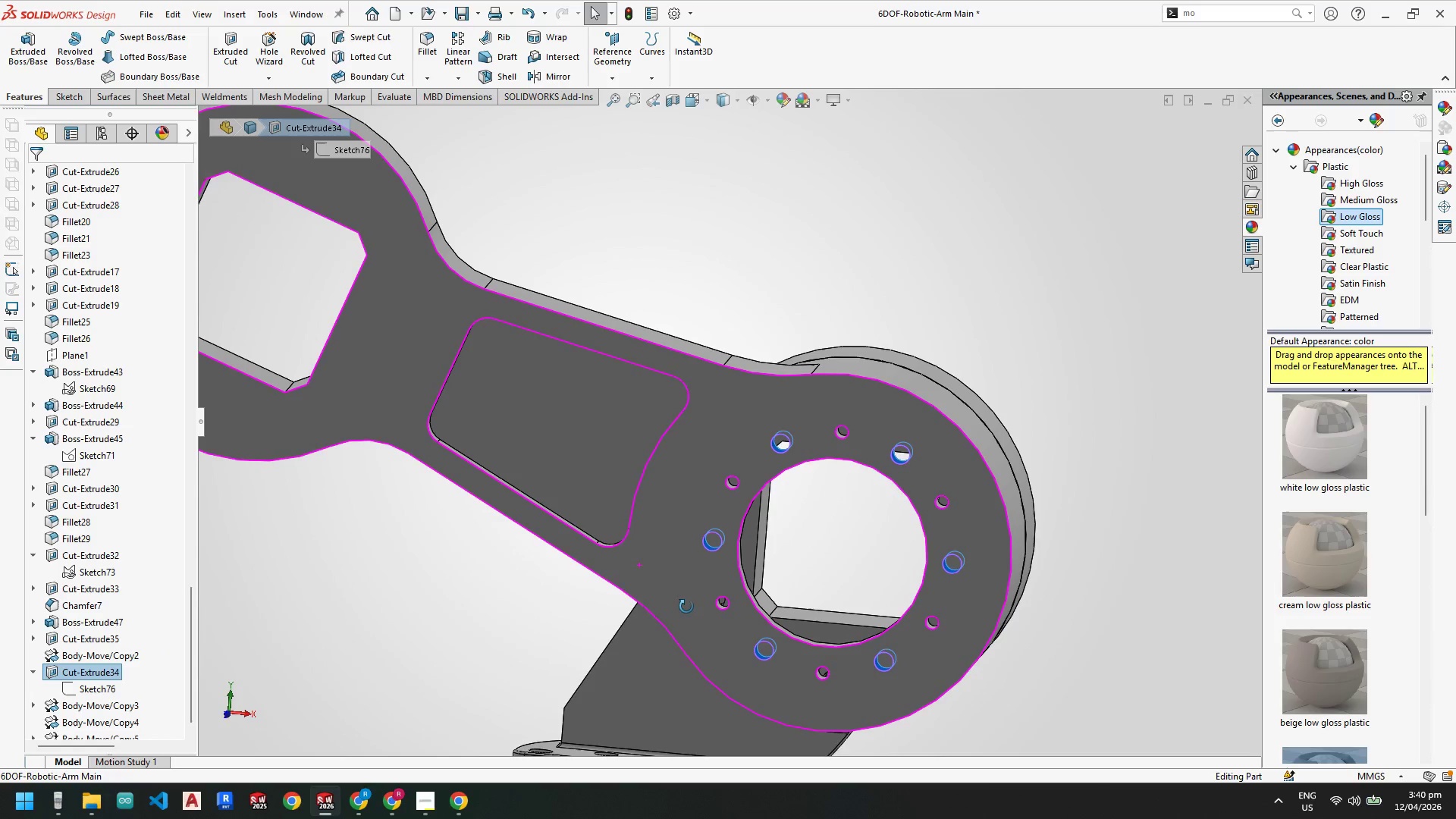 
left_click([96, 687])
 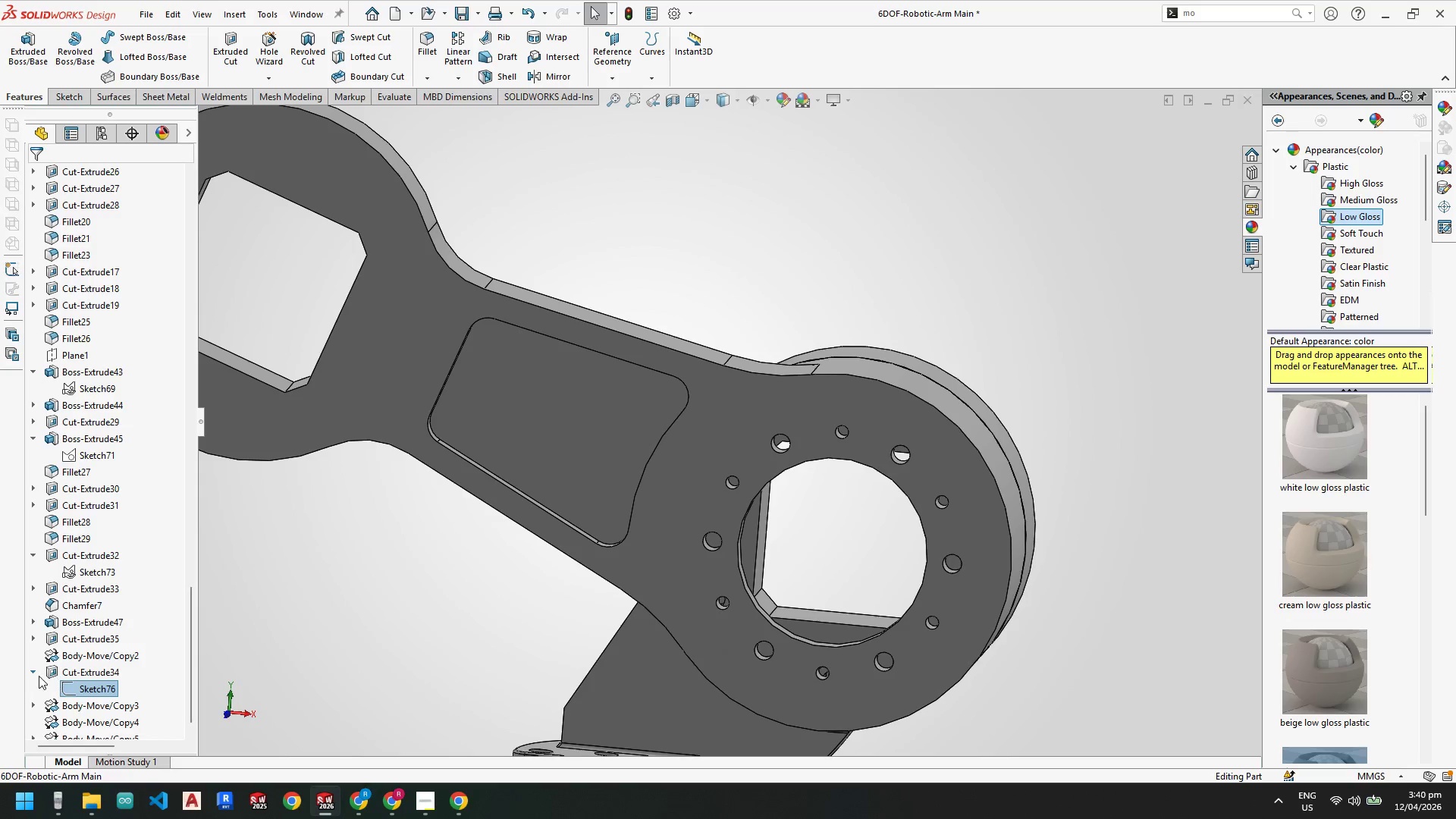 
left_click([37, 673])
 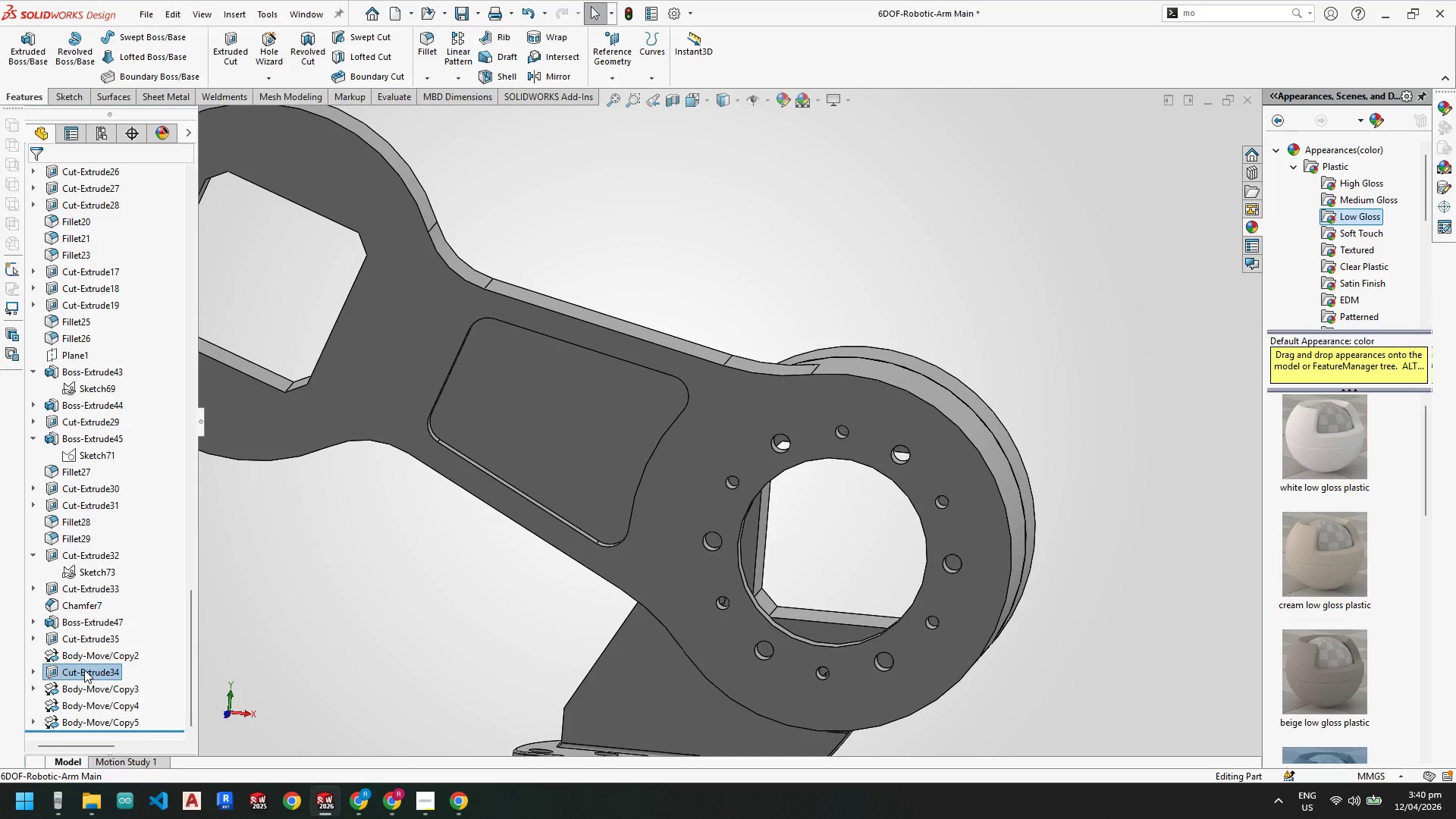 
left_click([84, 670])
 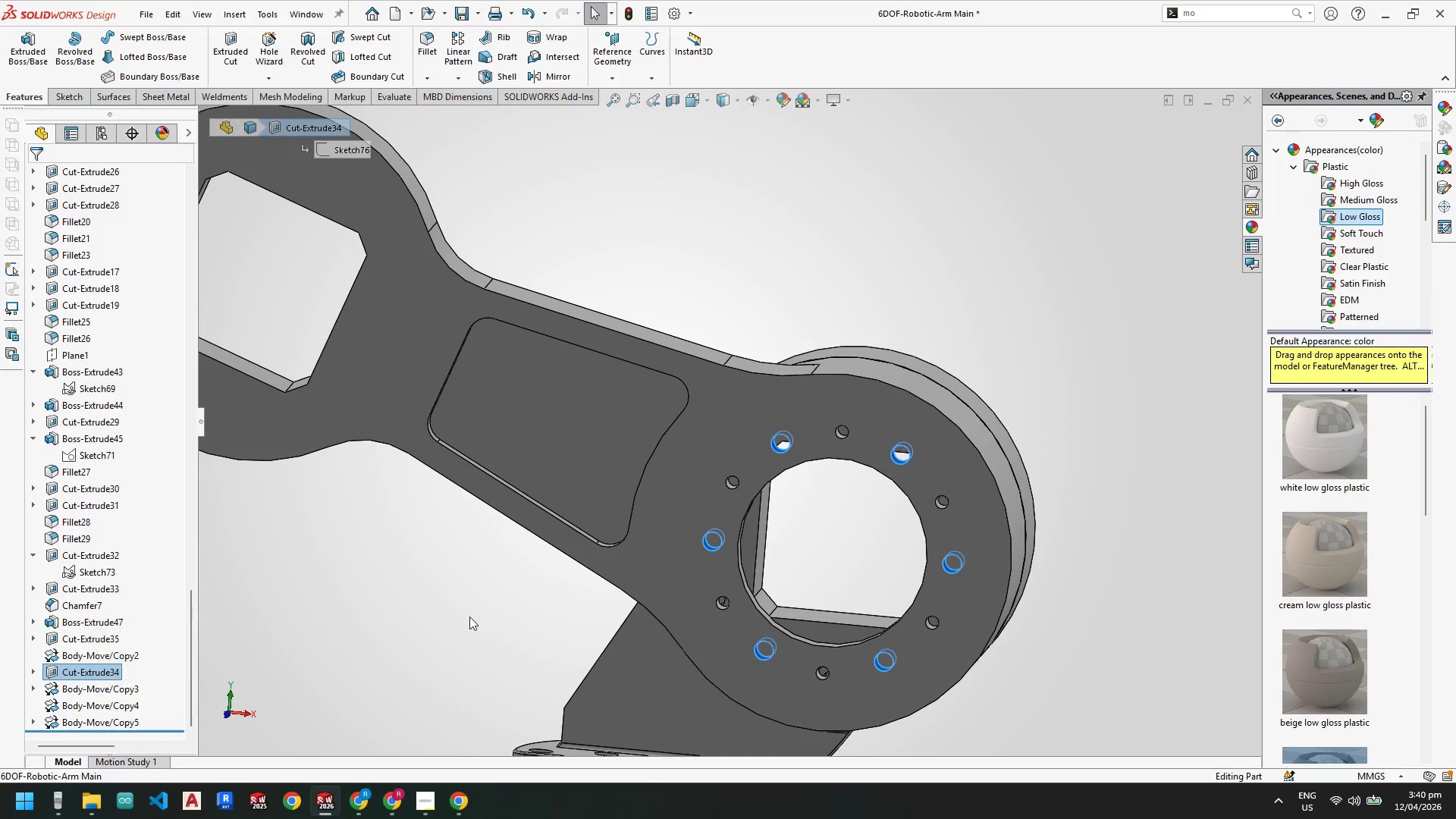 
scroll: coordinate [618, 576], scroll_direction: up, amount: 5.0
 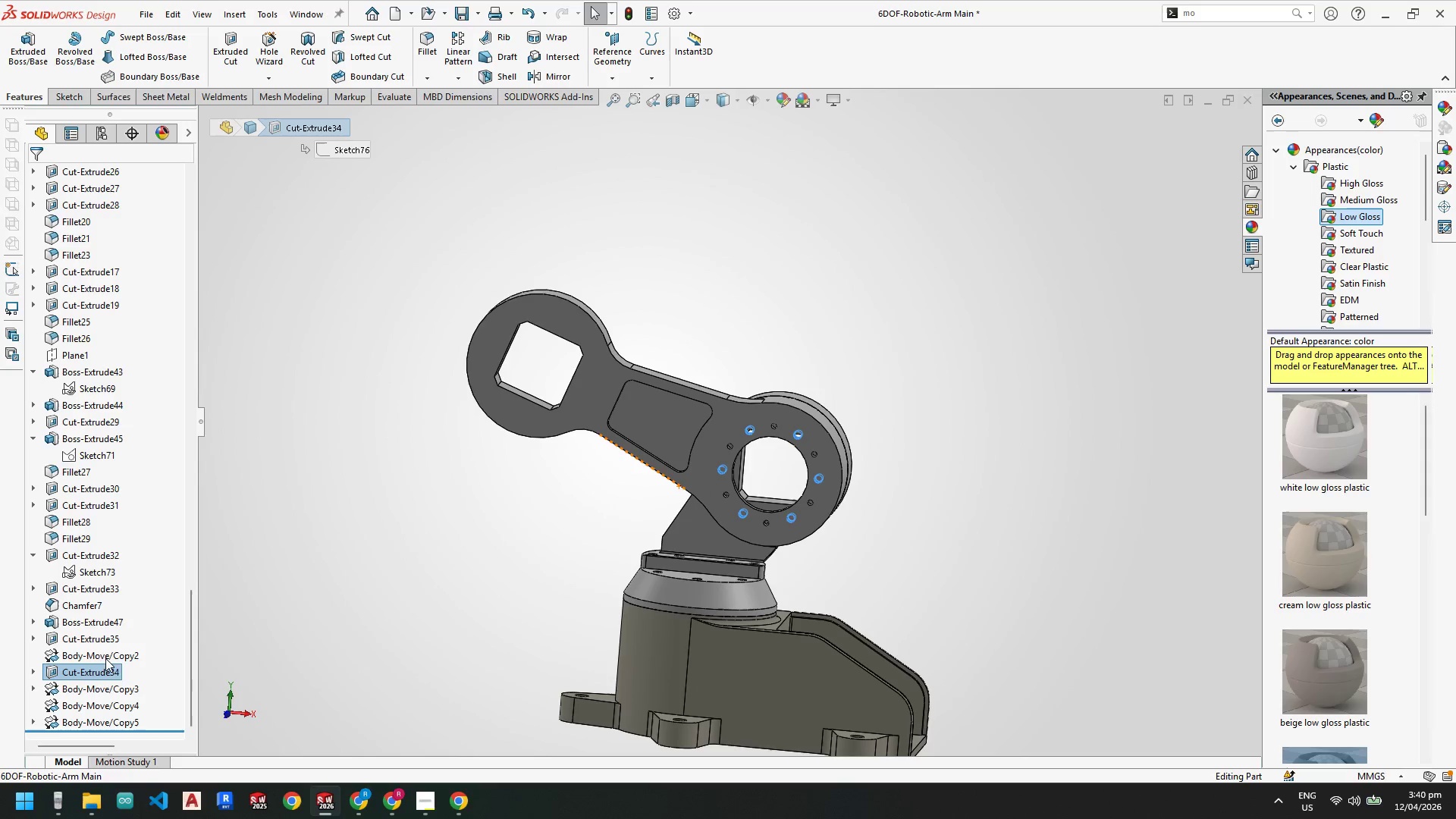 
key(Delete)
 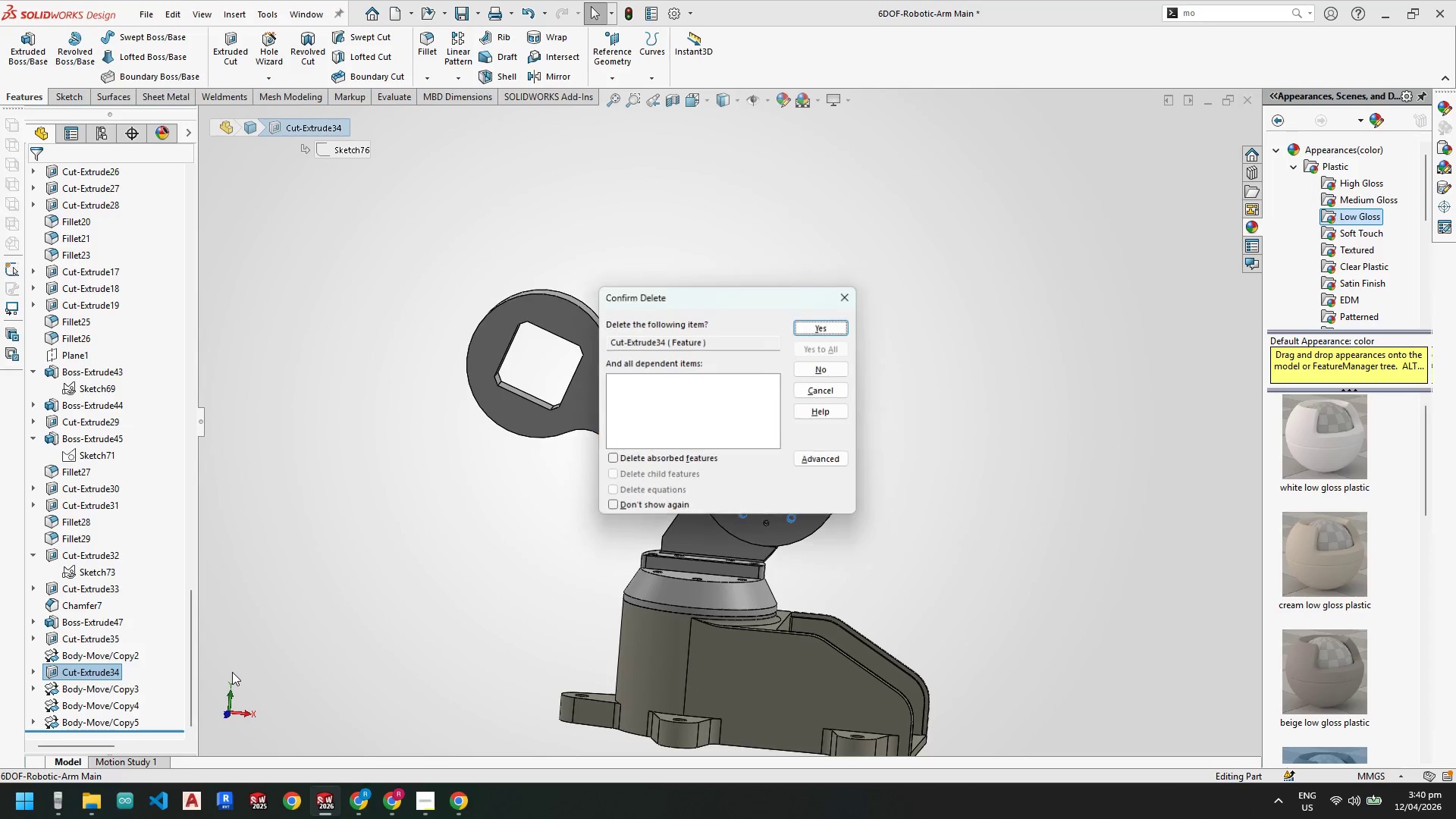 
key(Enter)
 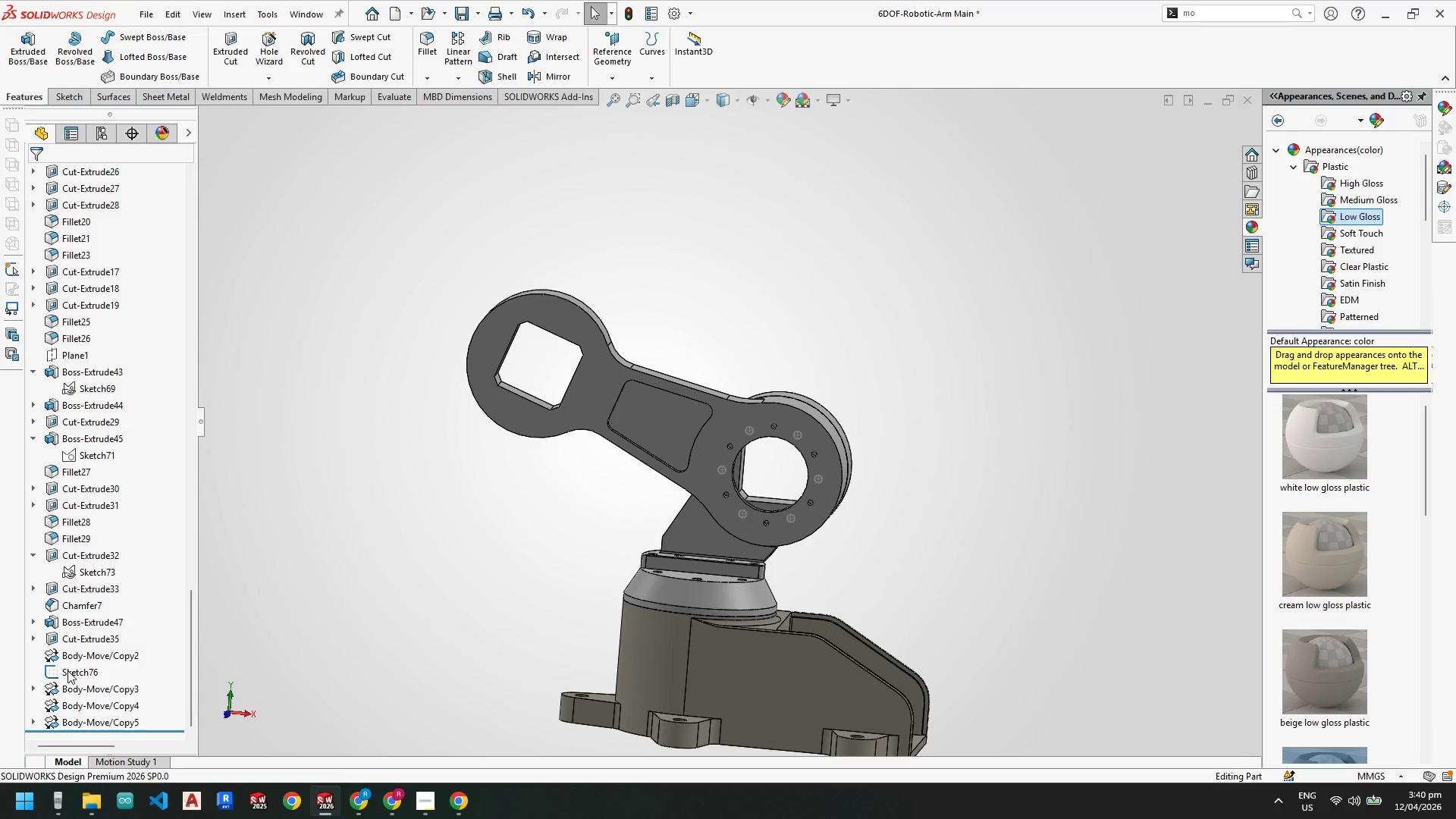 
left_click([67, 670])
 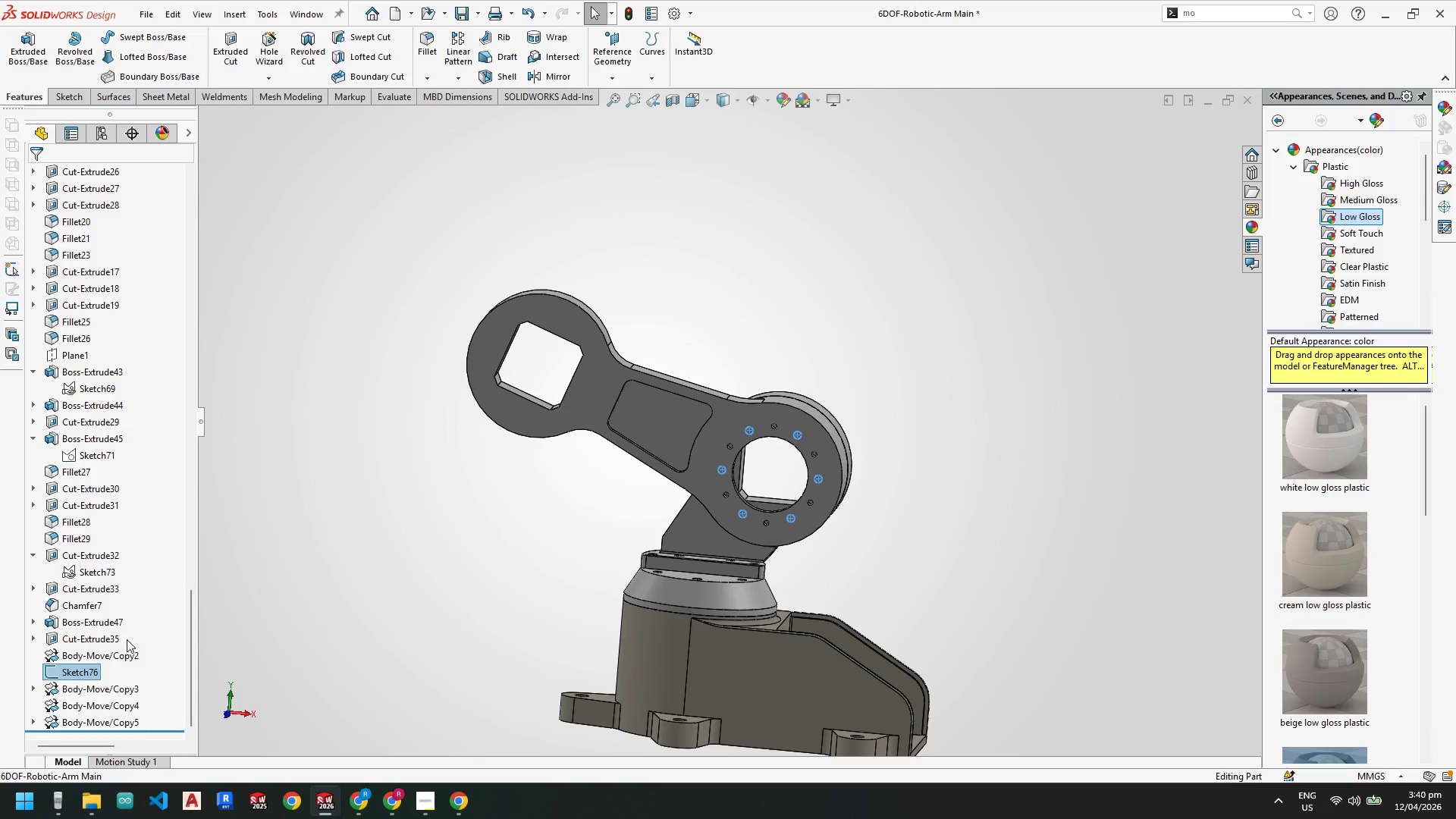 
scroll: coordinate [96, 513], scroll_direction: up, amount: 9.0
 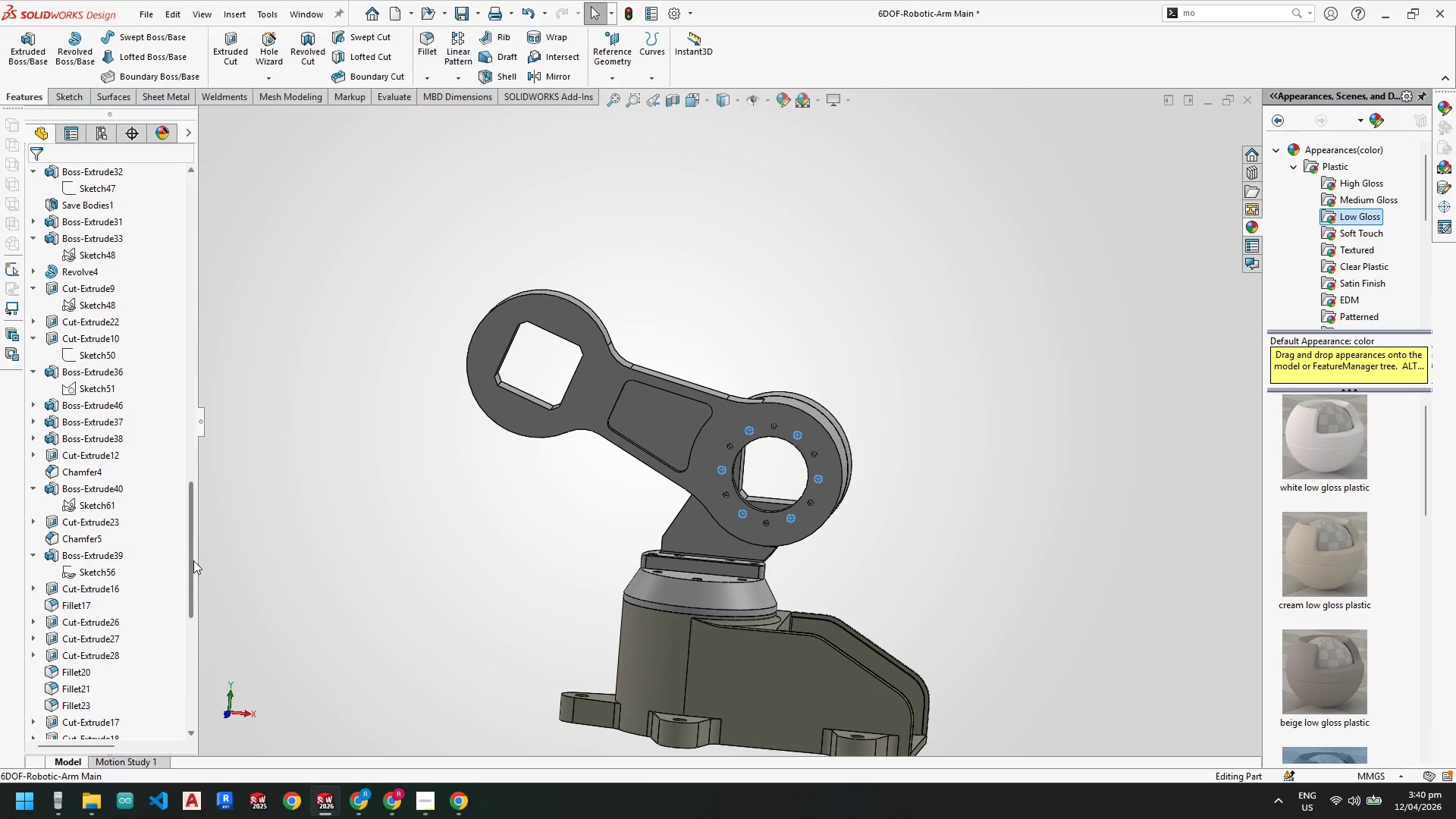 
left_click_drag(start_coordinate=[193, 560], to_coordinate=[209, 206])
 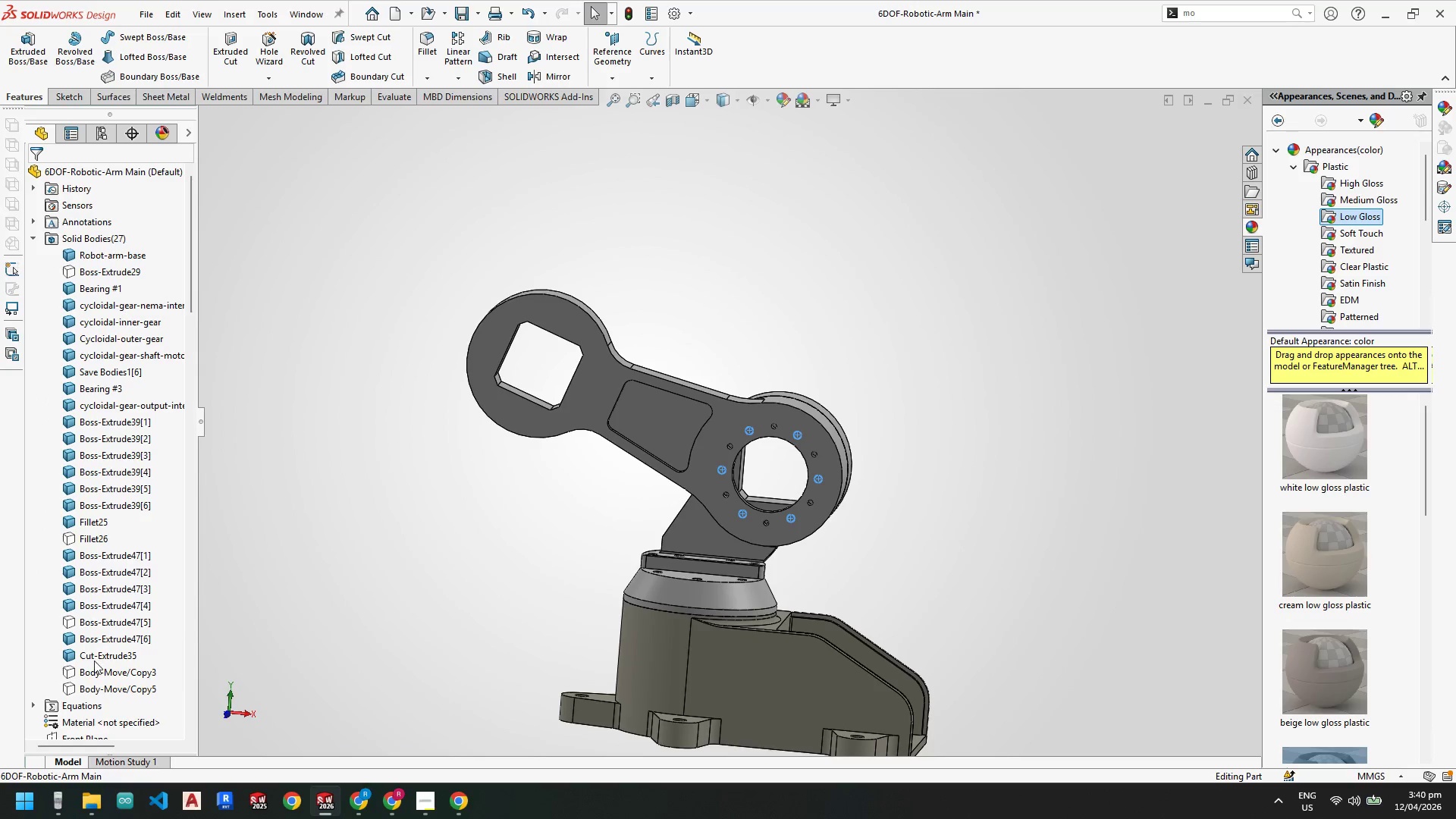 
right_click([102, 686])
 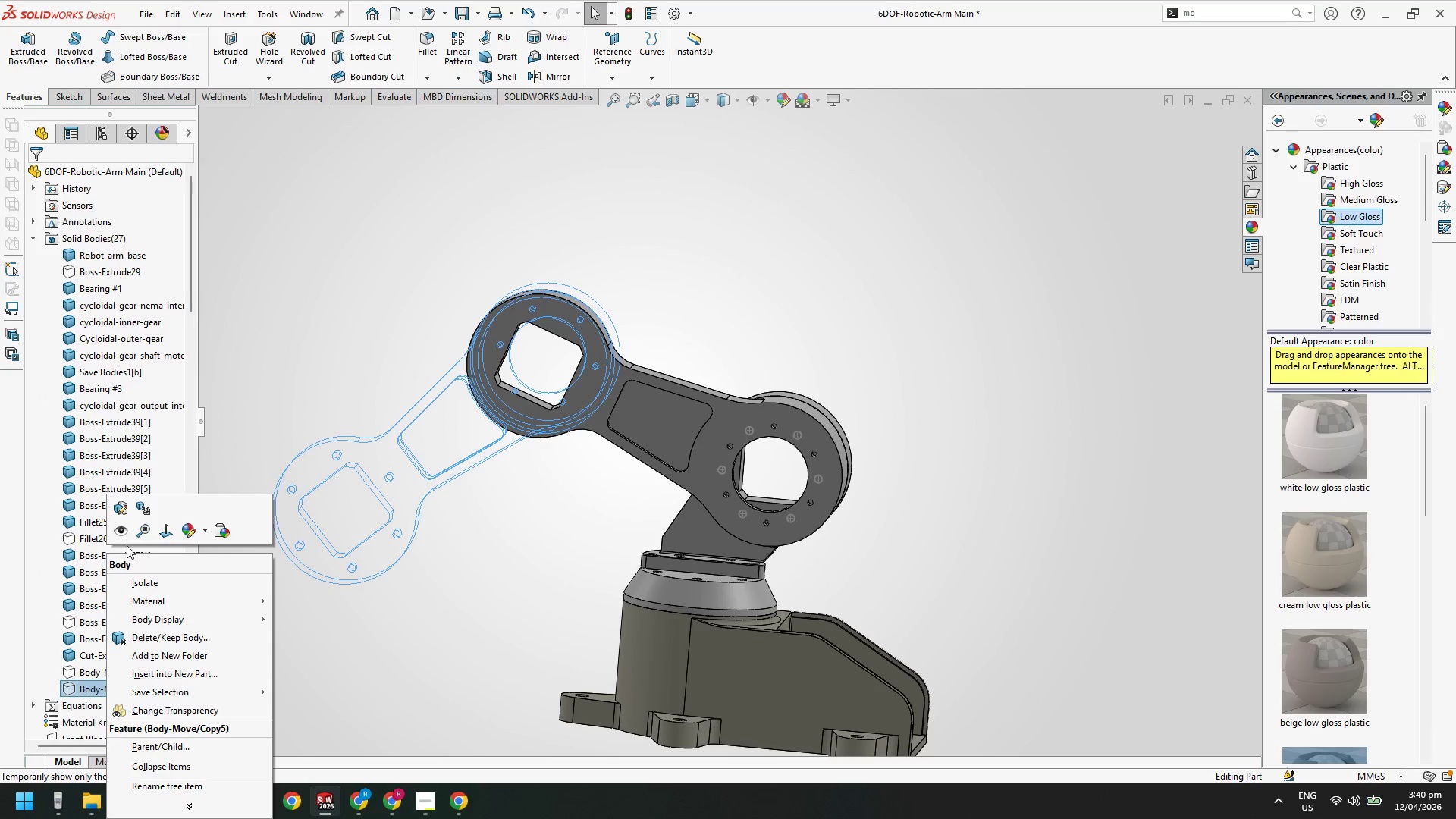 
left_click([119, 529])
 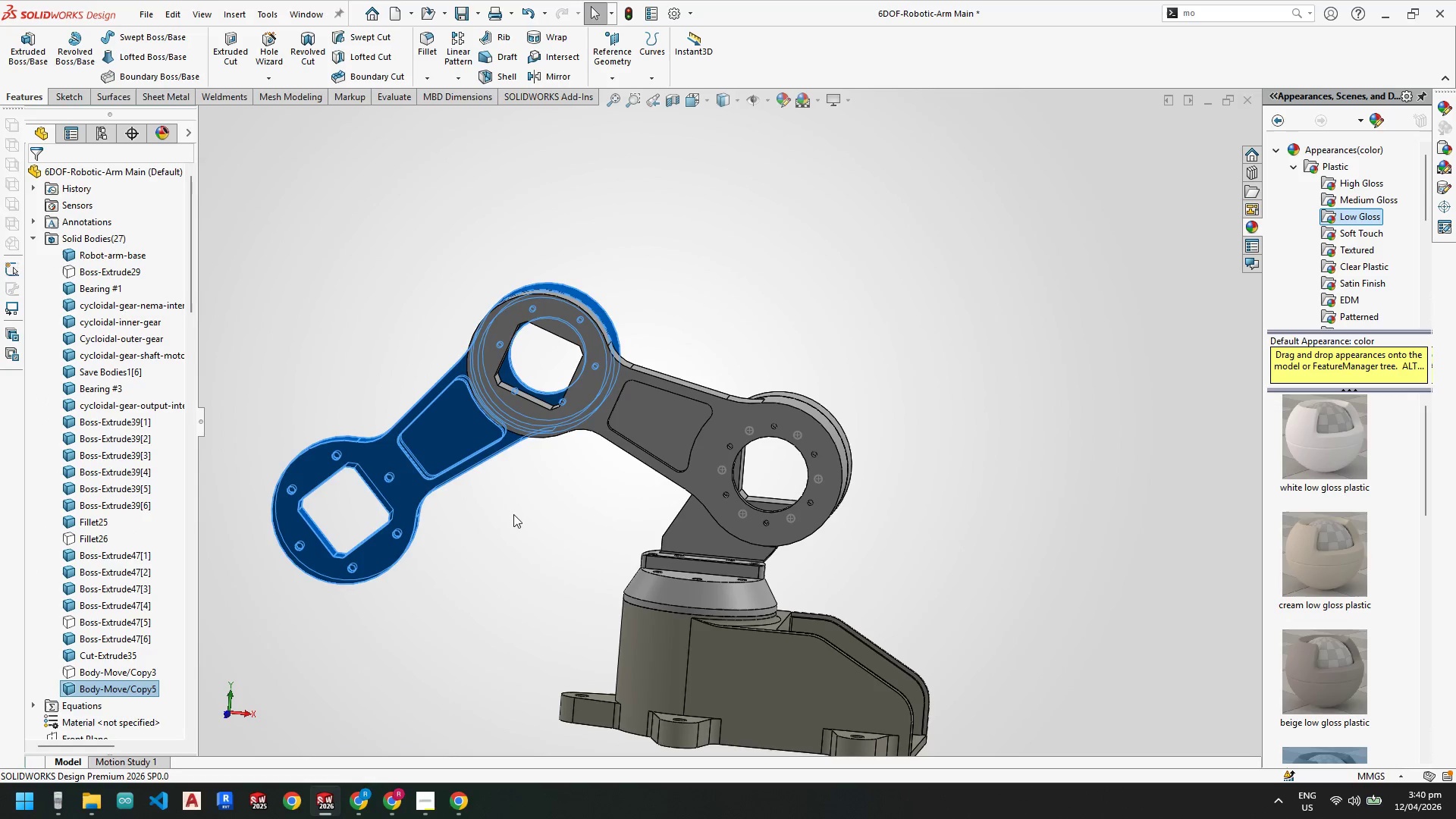 
left_click([522, 543])
 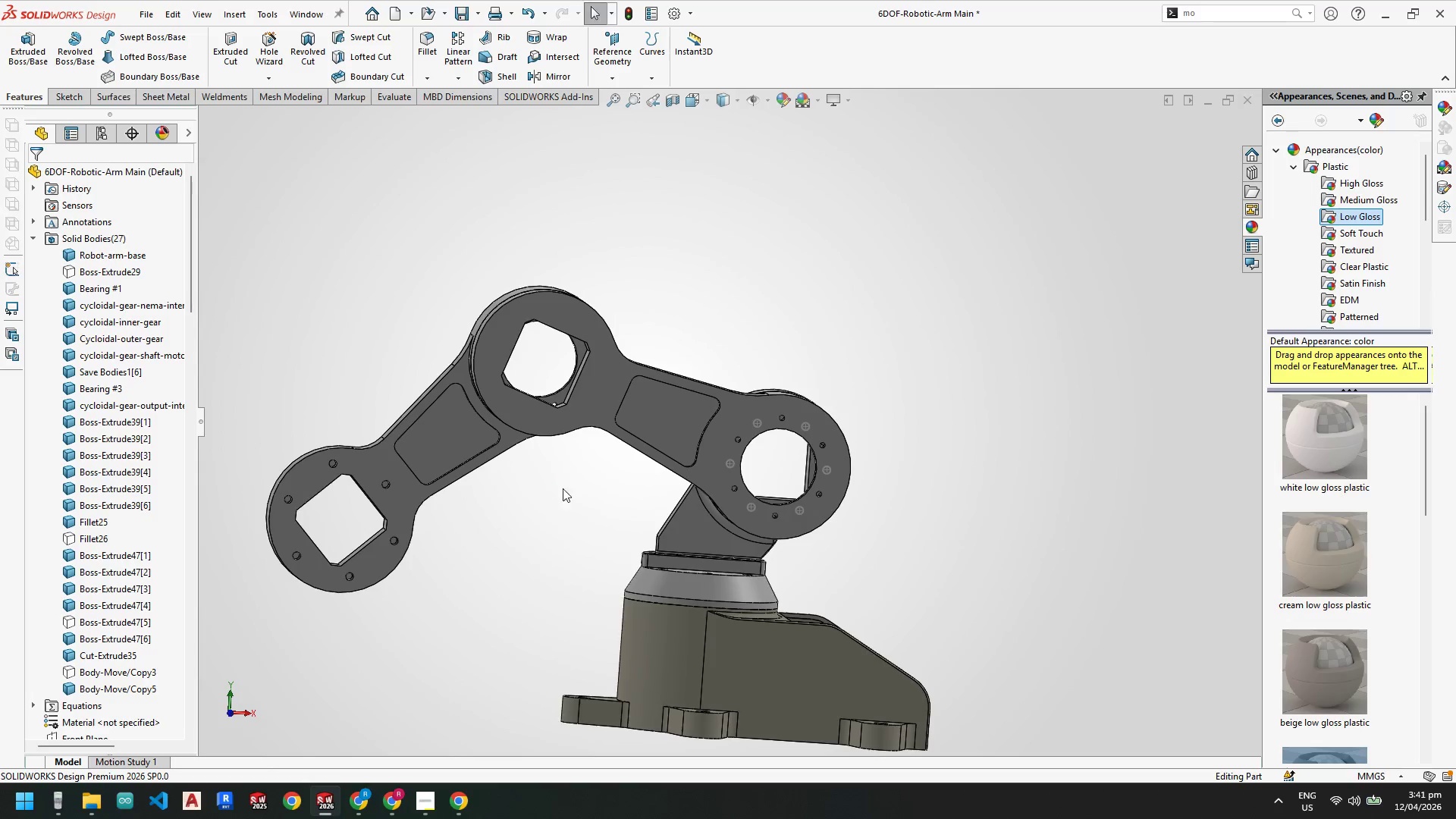 
wait(6.8)
 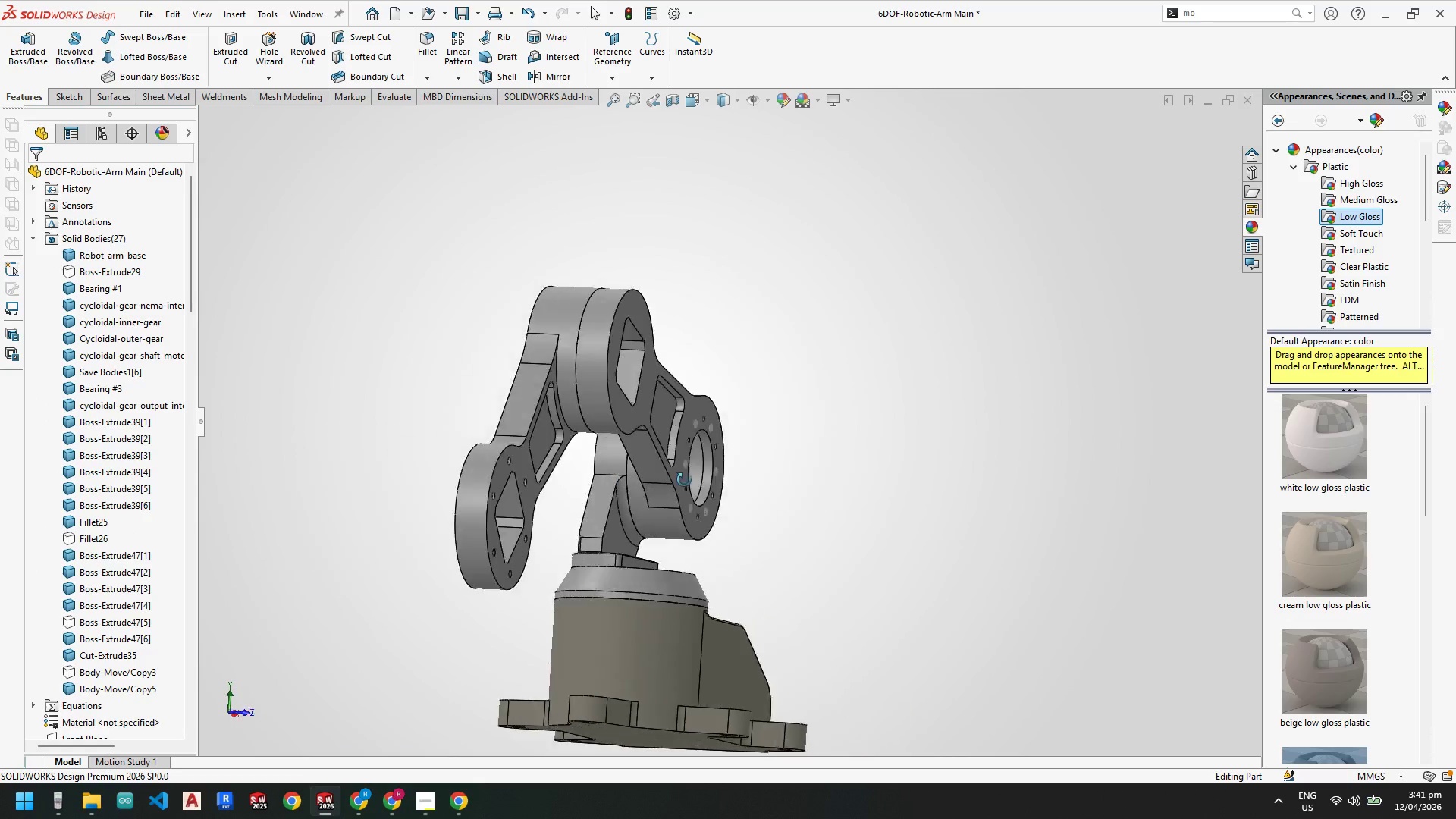 
left_click([99, 672])
 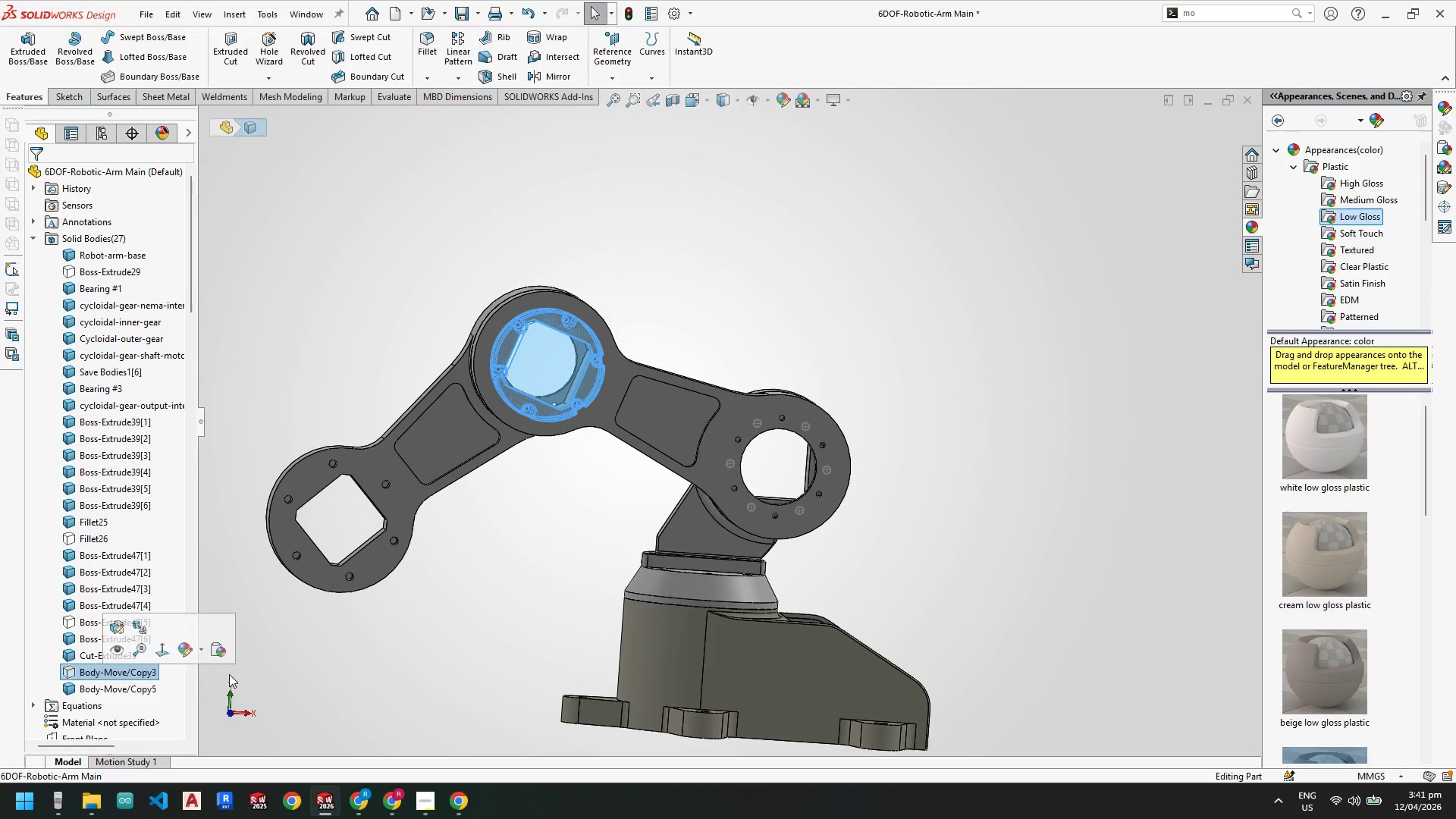 
left_click([273, 669])
 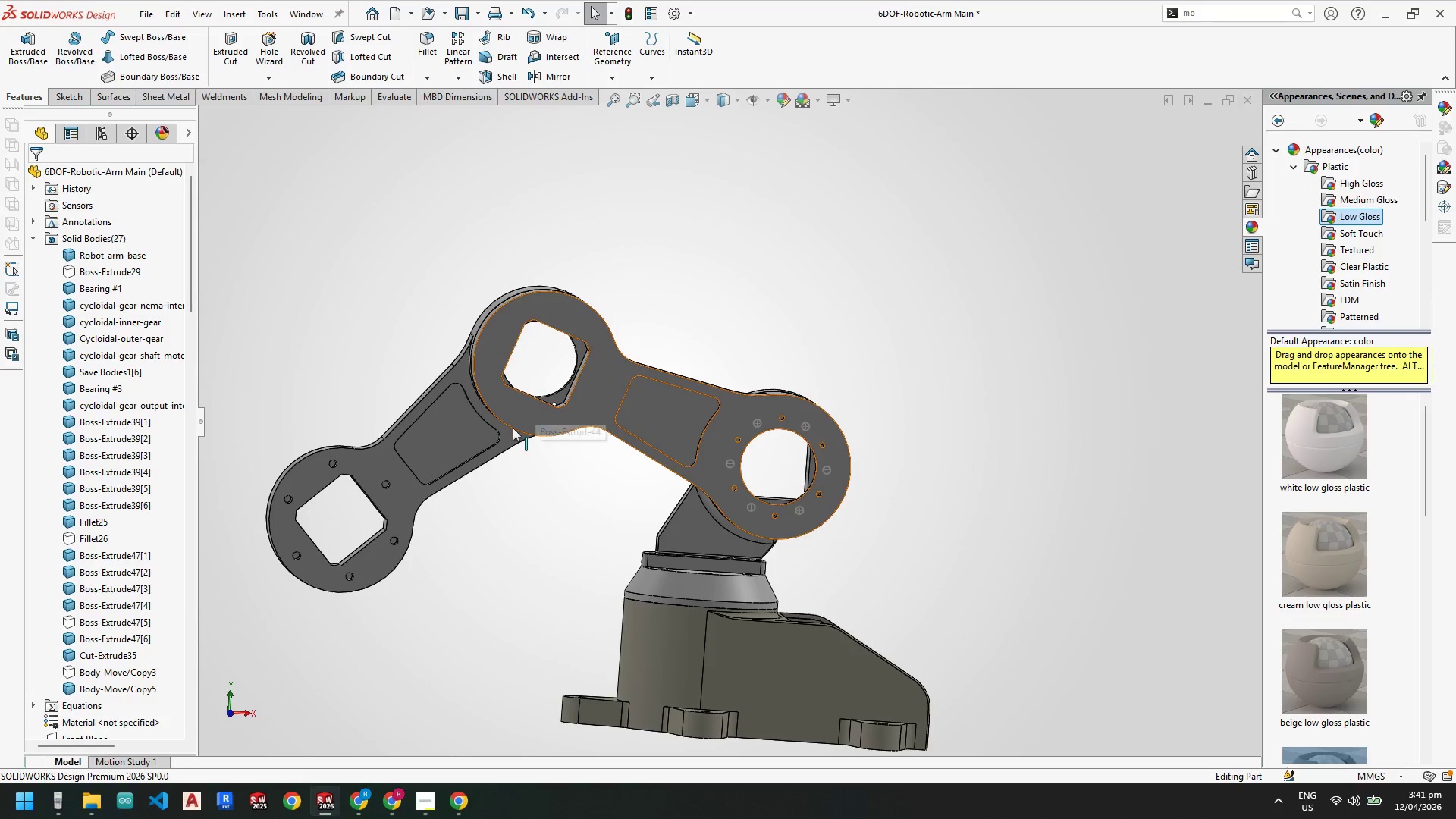 
scroll: coordinate [360, 480], scroll_direction: down, amount: 4.0
 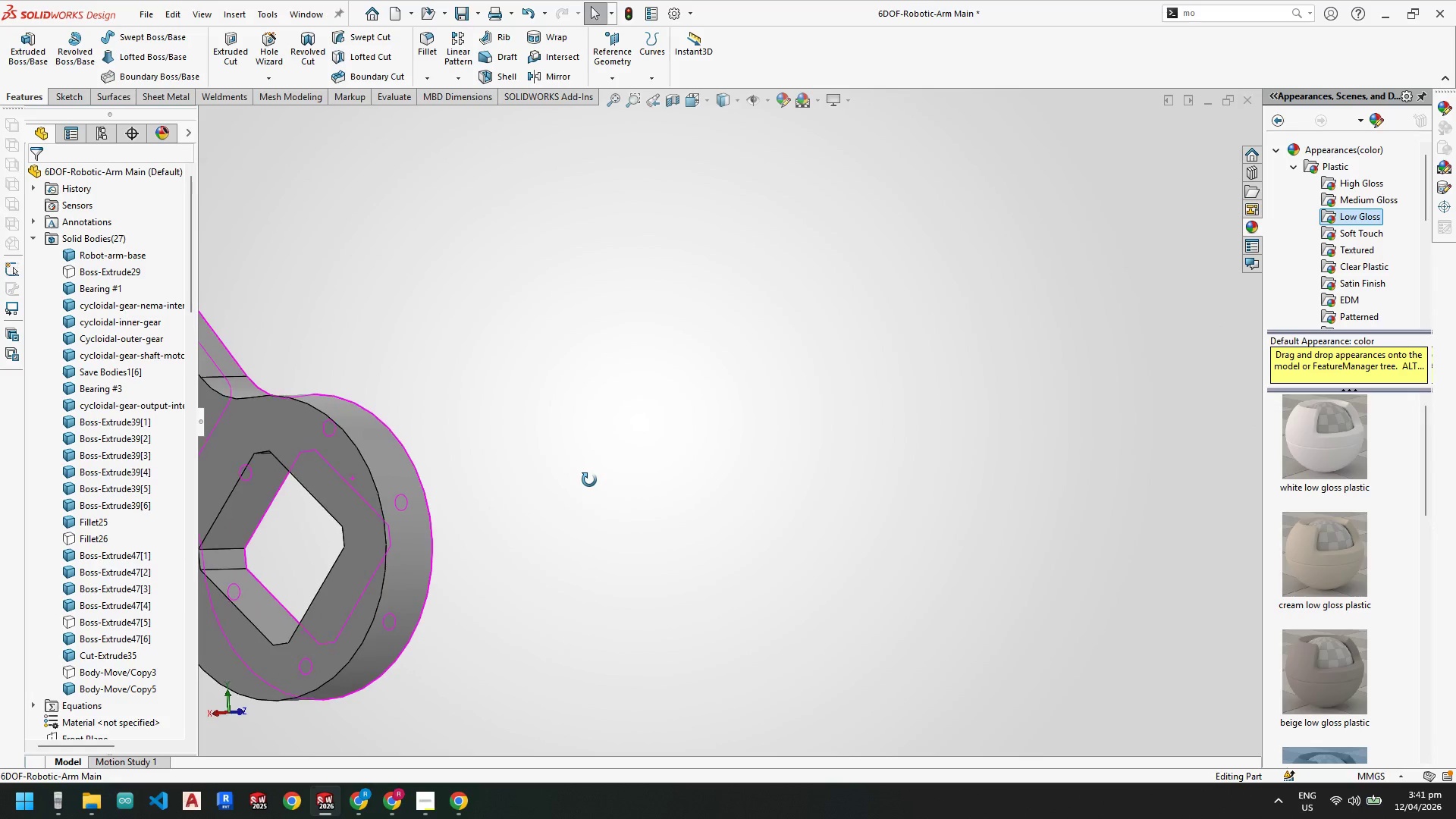 
scroll: coordinate [570, 512], scroll_direction: up, amount: 3.0
 